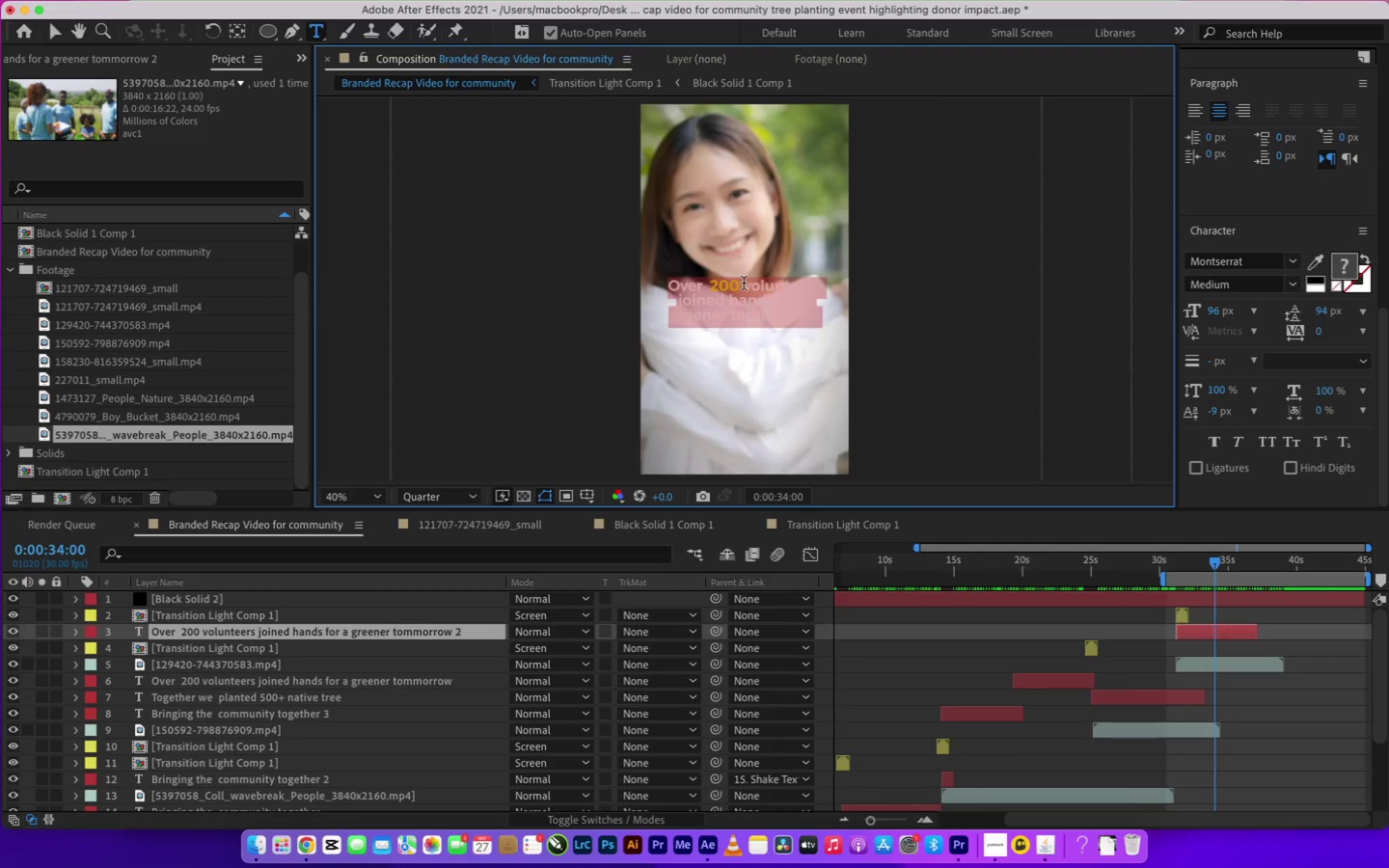 
wait(5.4)
 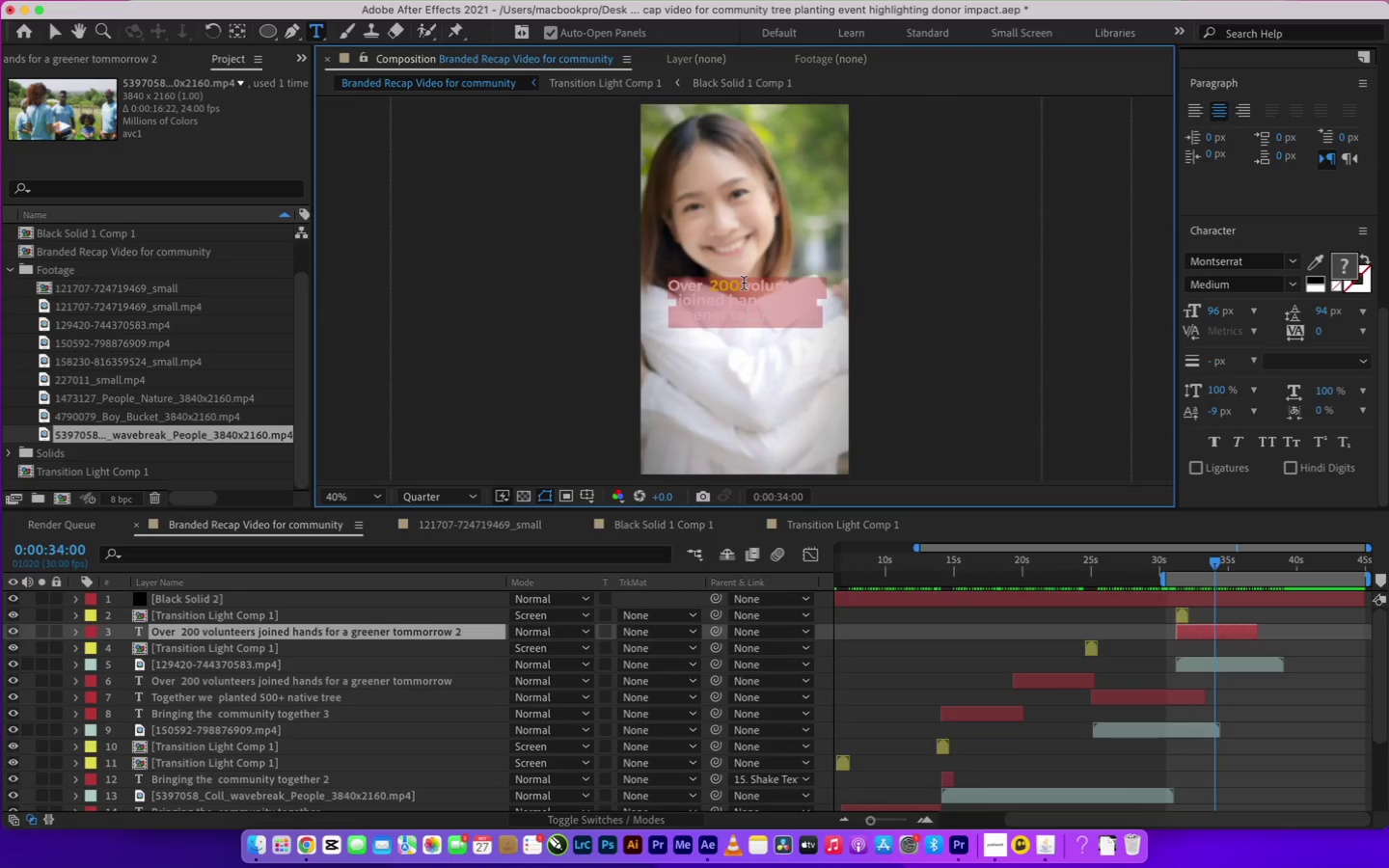 
type(Your supo)
key(Backspace)
type(port makes)
 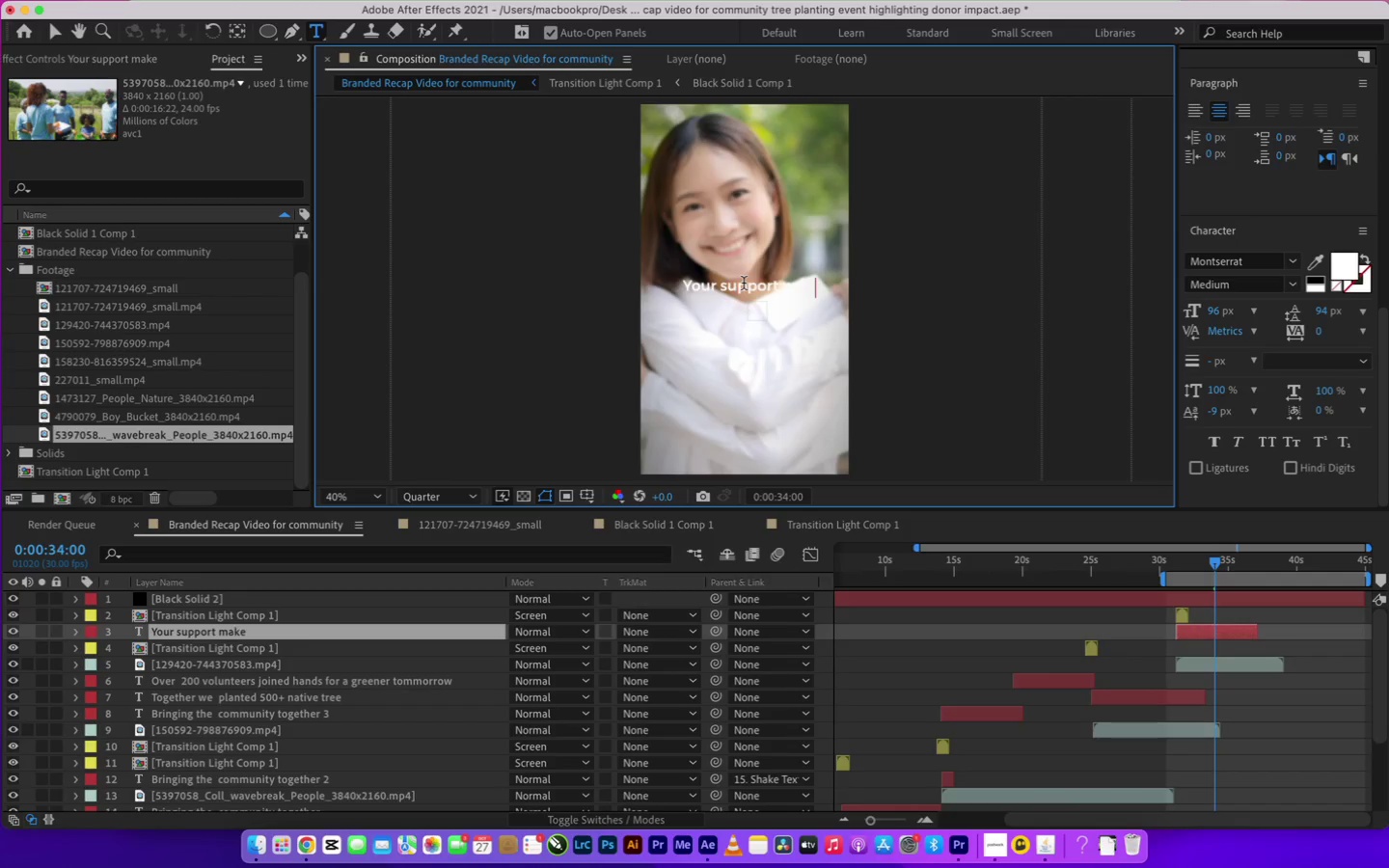 
key(Enter)
 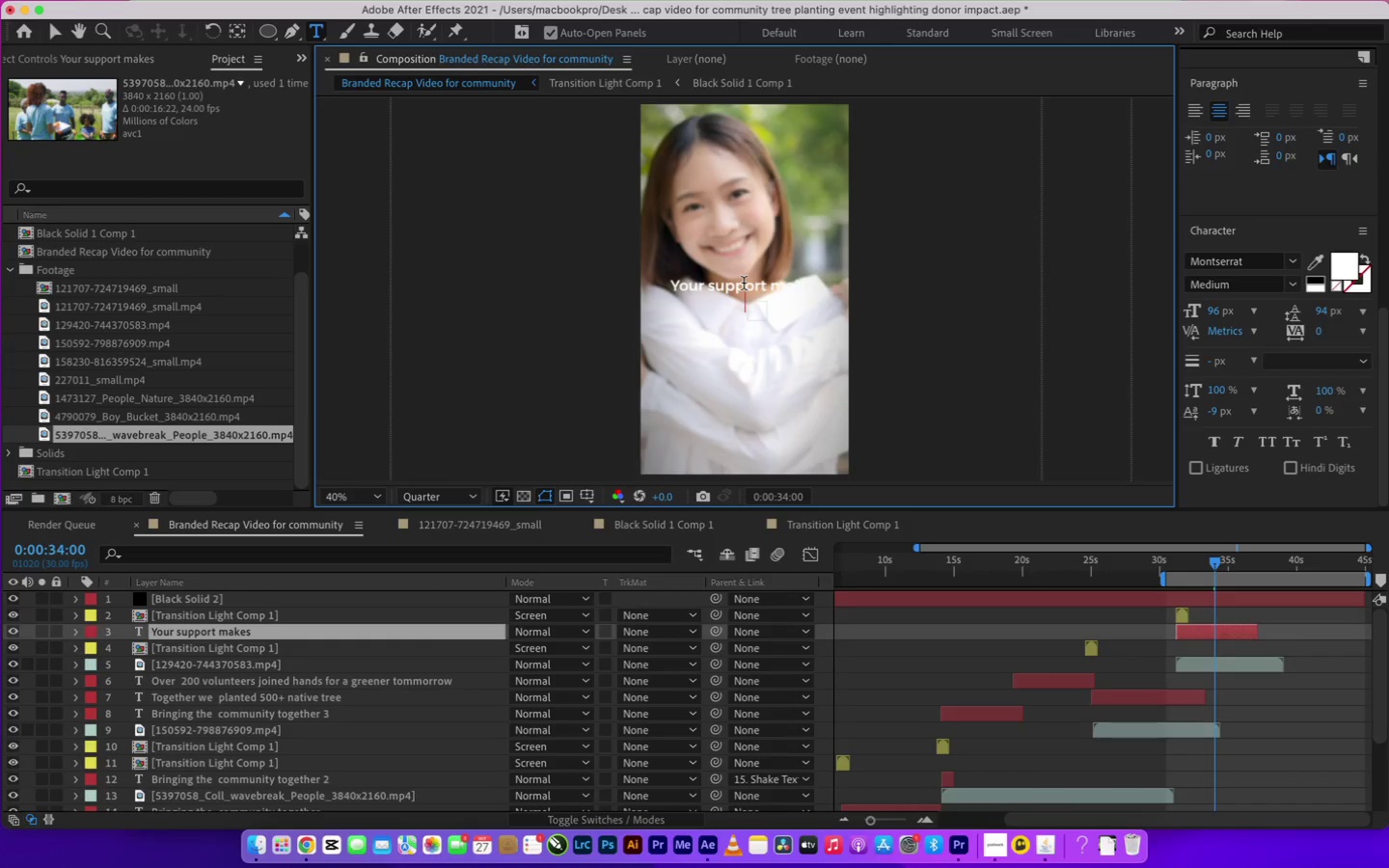 
type(grouwth possible)
 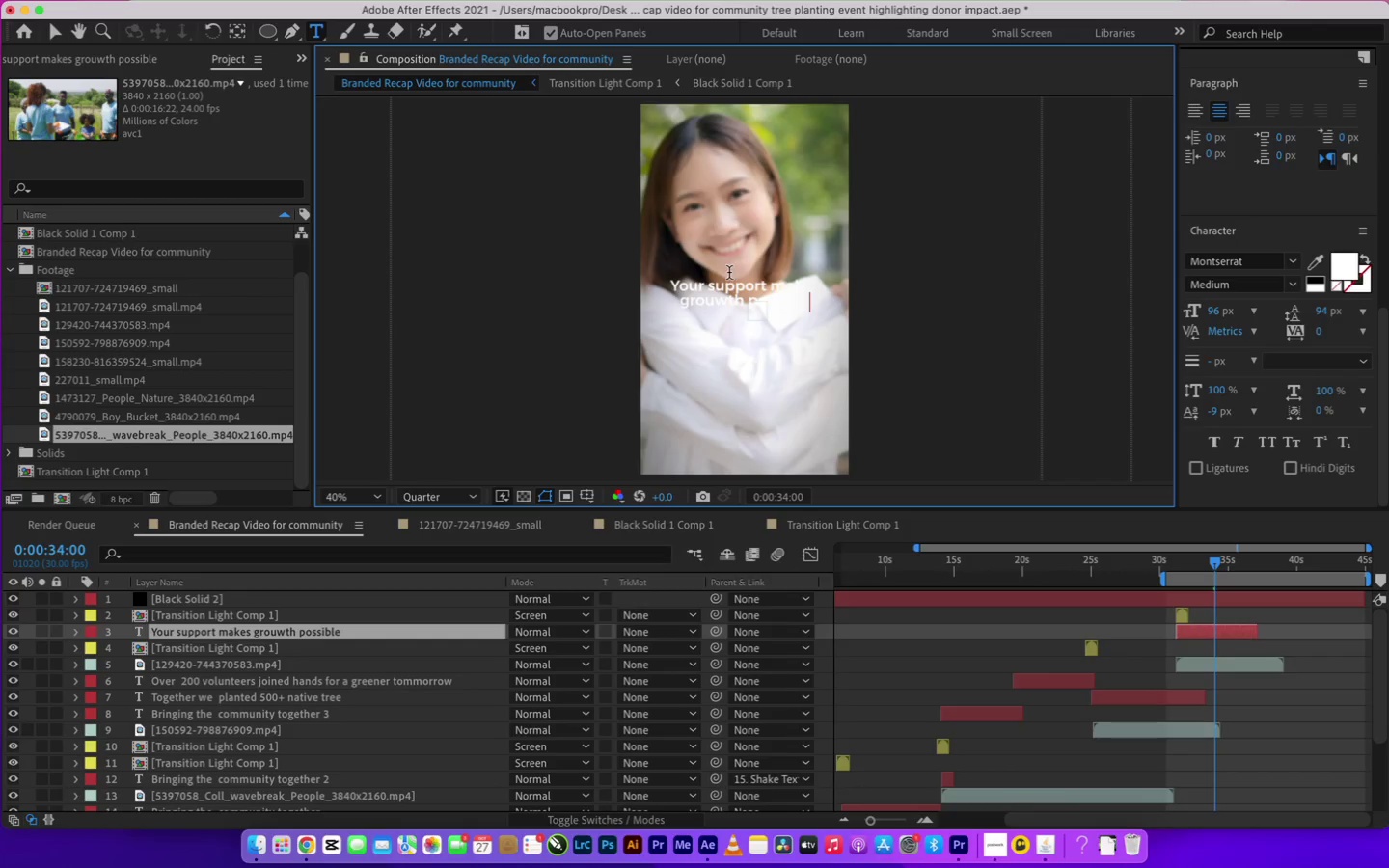 
scroll: coordinate [741, 285], scroll_direction: up, amount: 1.0
 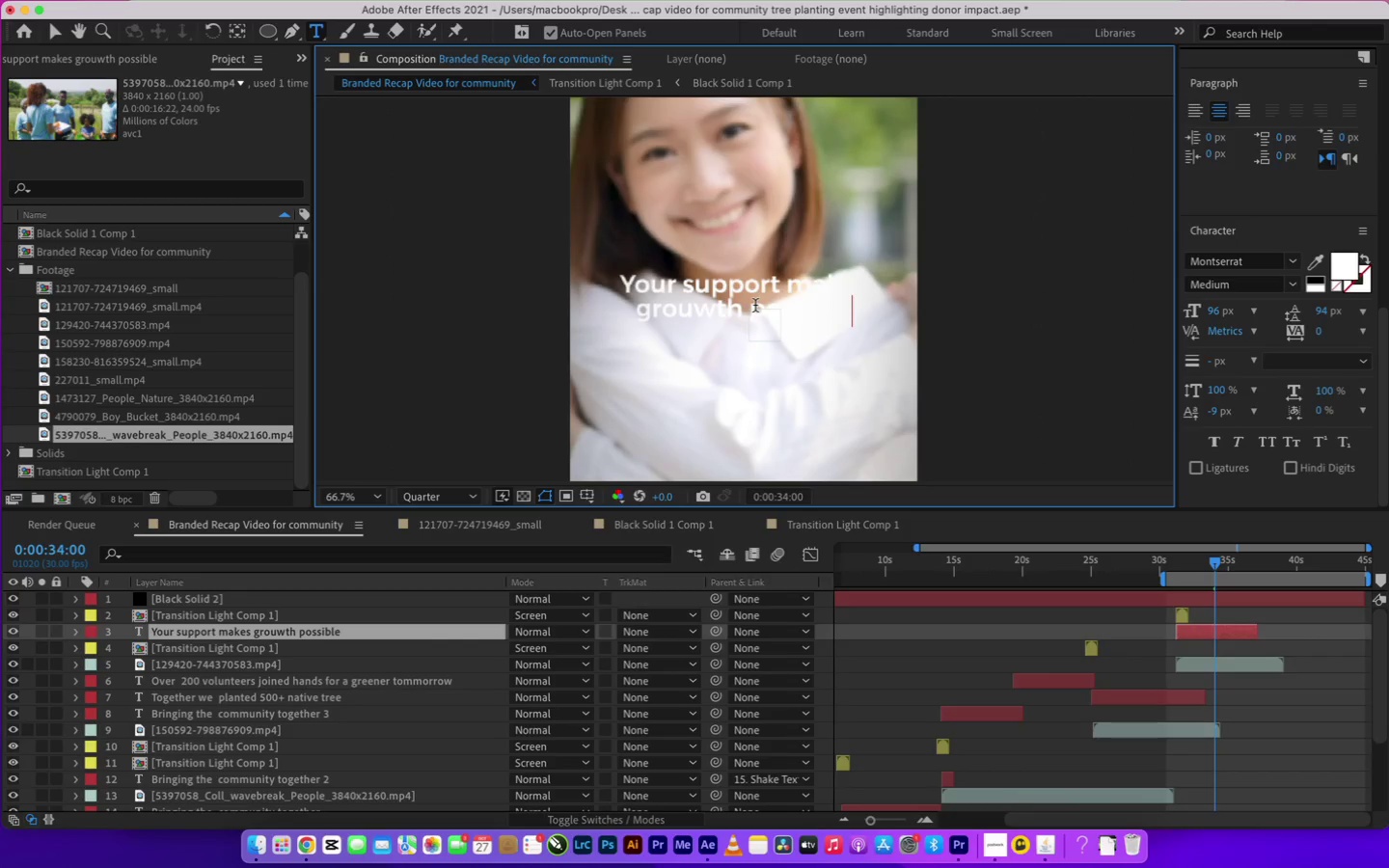 
left_click([755, 305])
 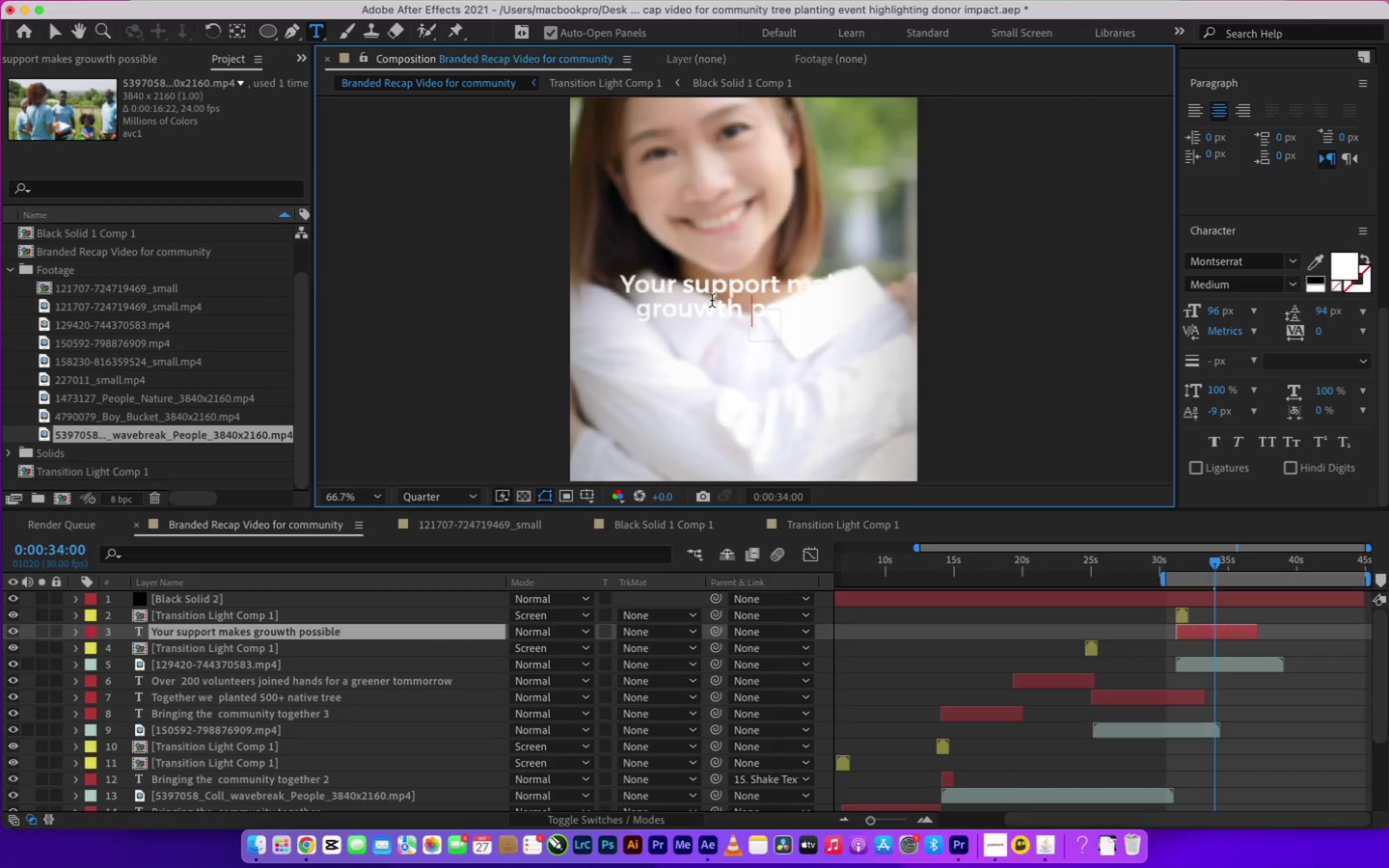 
left_click([716, 301])
 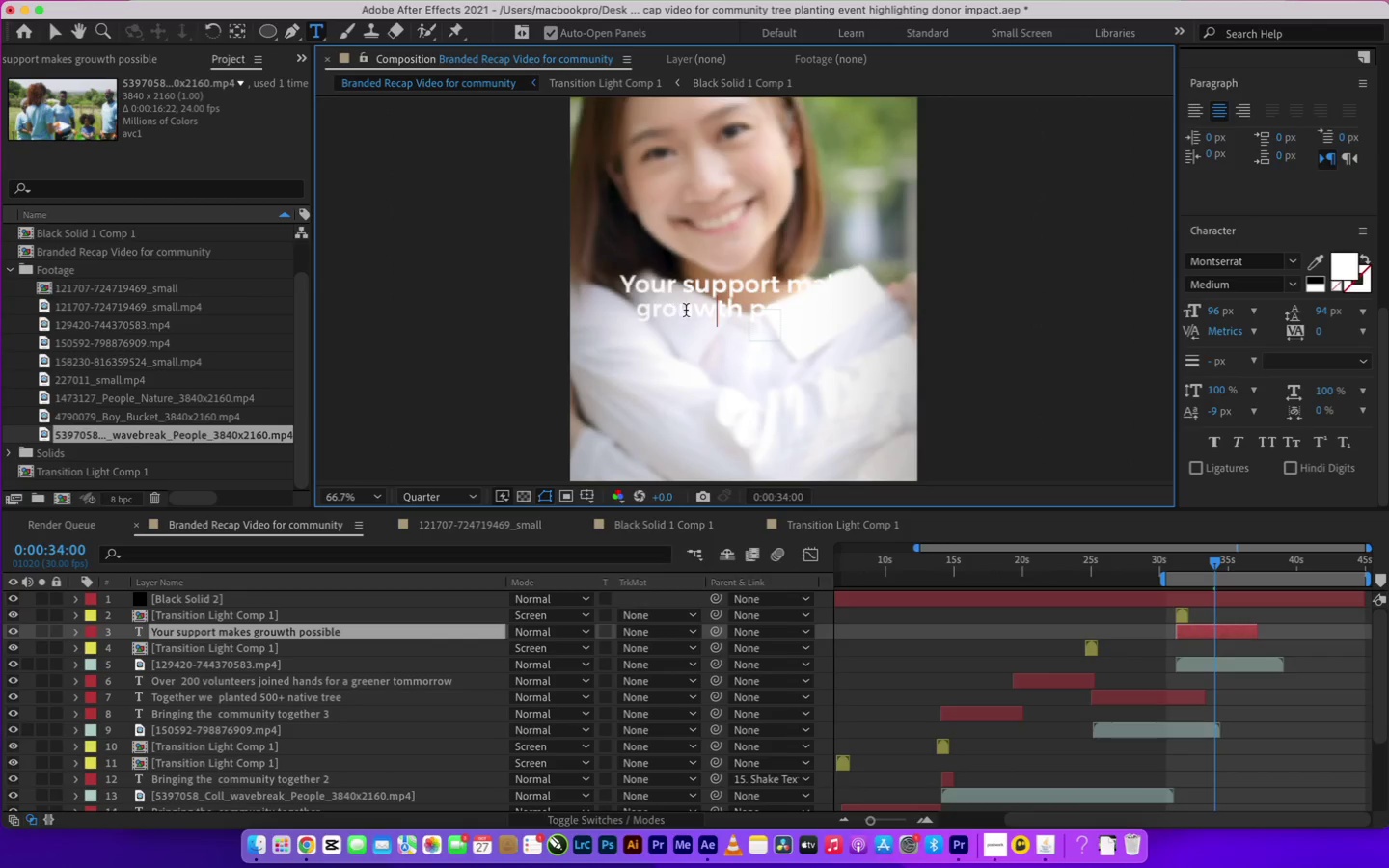 
left_click([689, 310])
 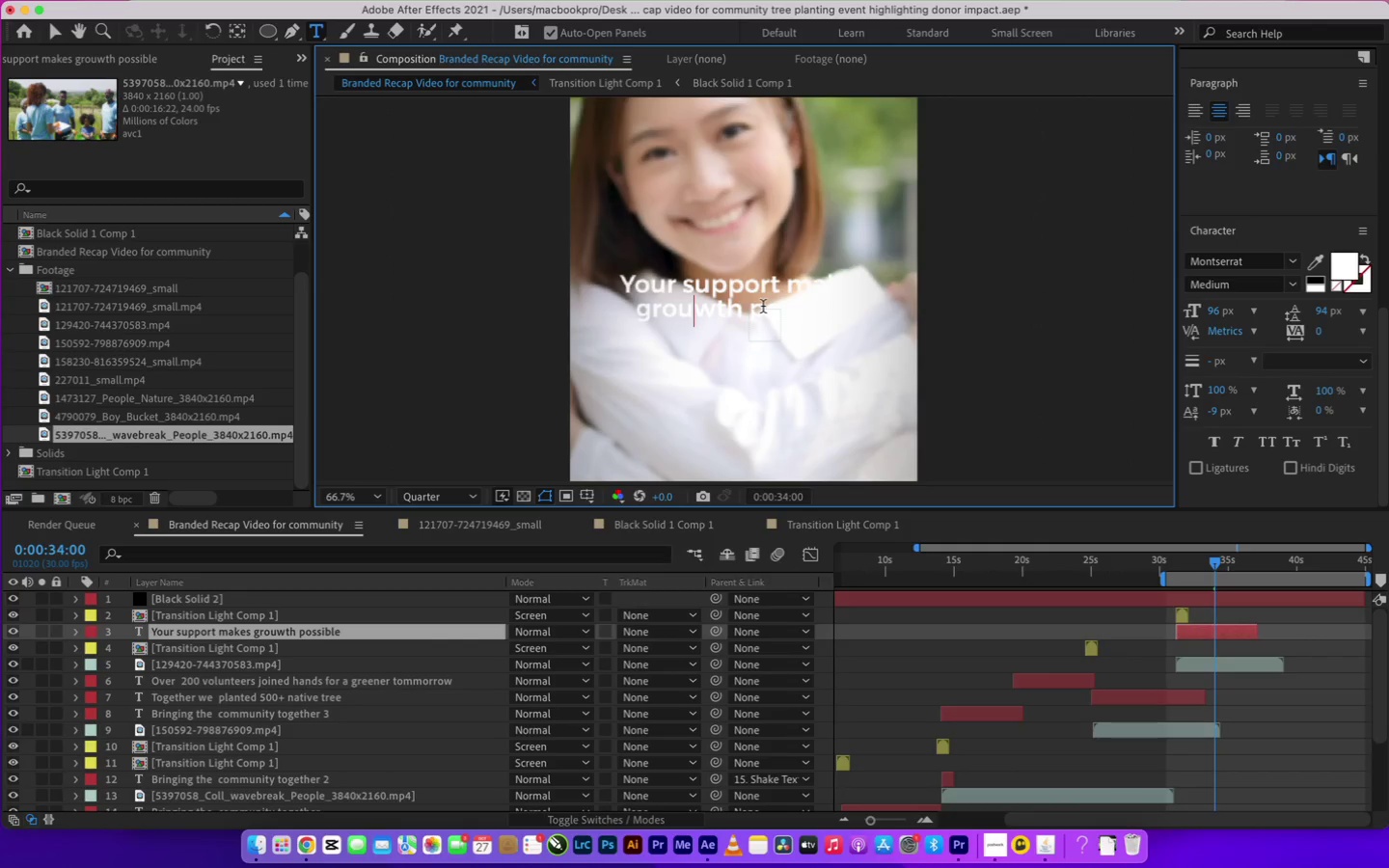 
key(Backspace)
 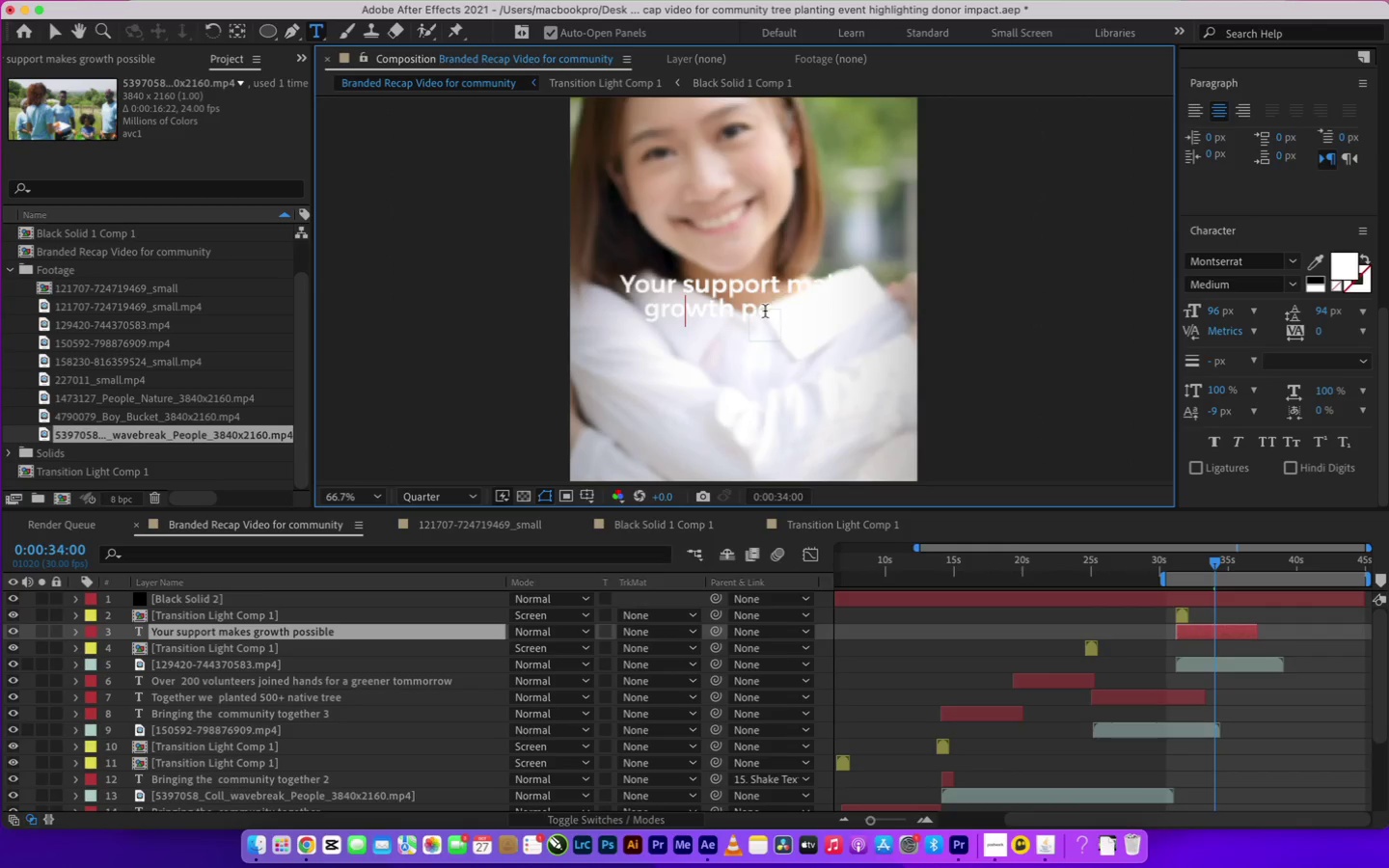 
left_click_drag(start_coordinate=[743, 304], to_coordinate=[844, 315])
 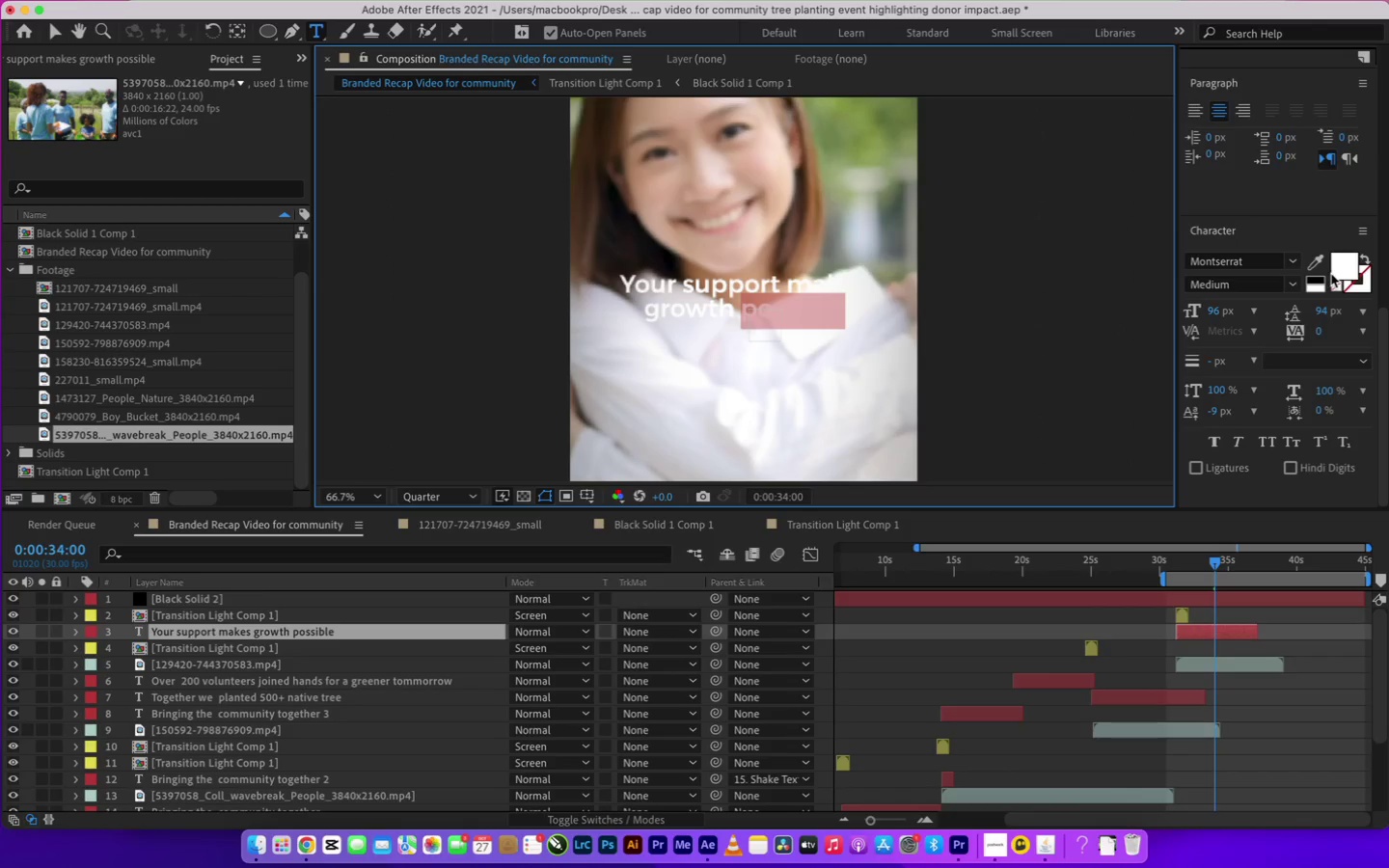 
left_click([1340, 268])
 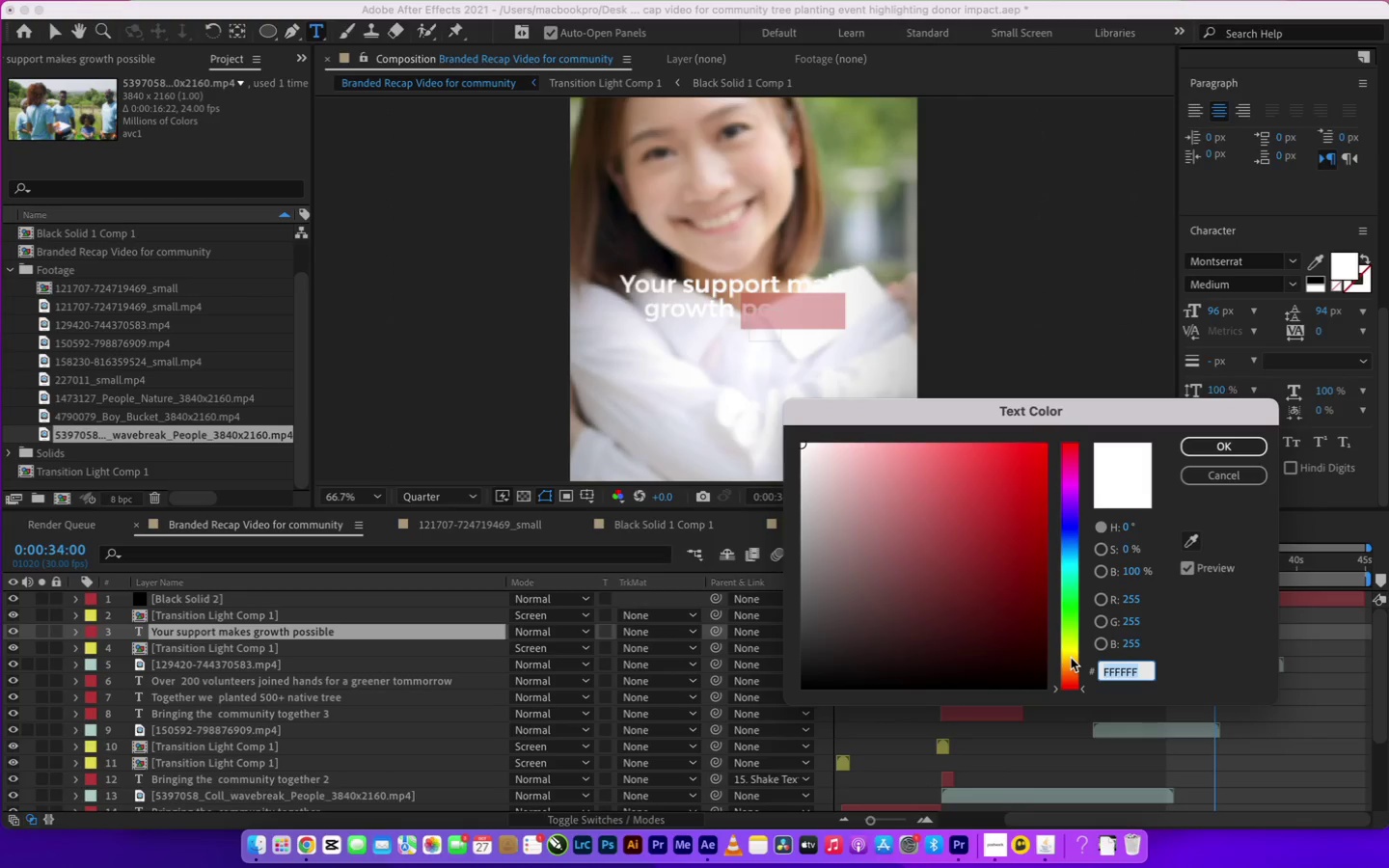 
left_click([1071, 653])
 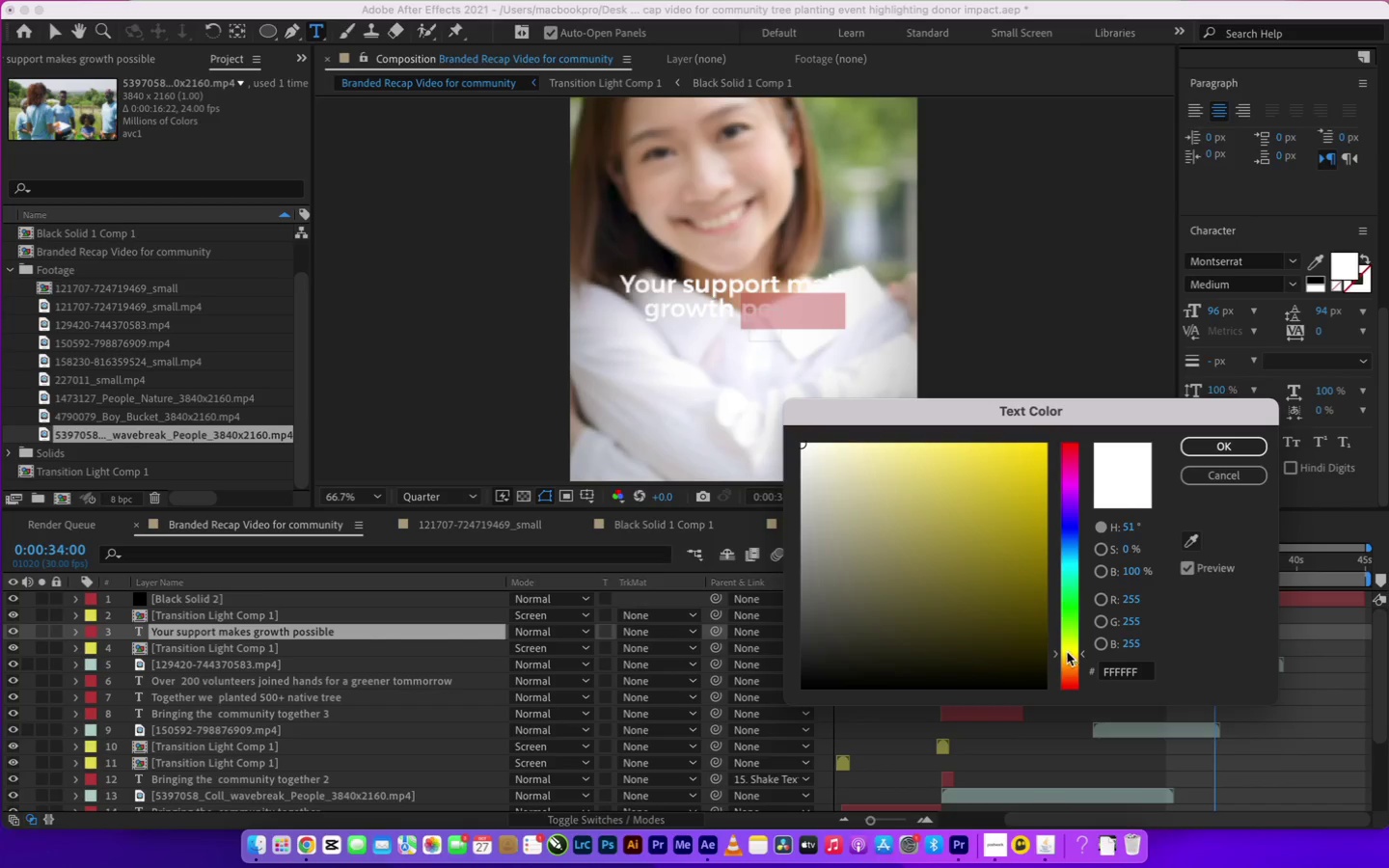 
left_click_drag(start_coordinate=[1007, 504], to_coordinate=[1083, 432])
 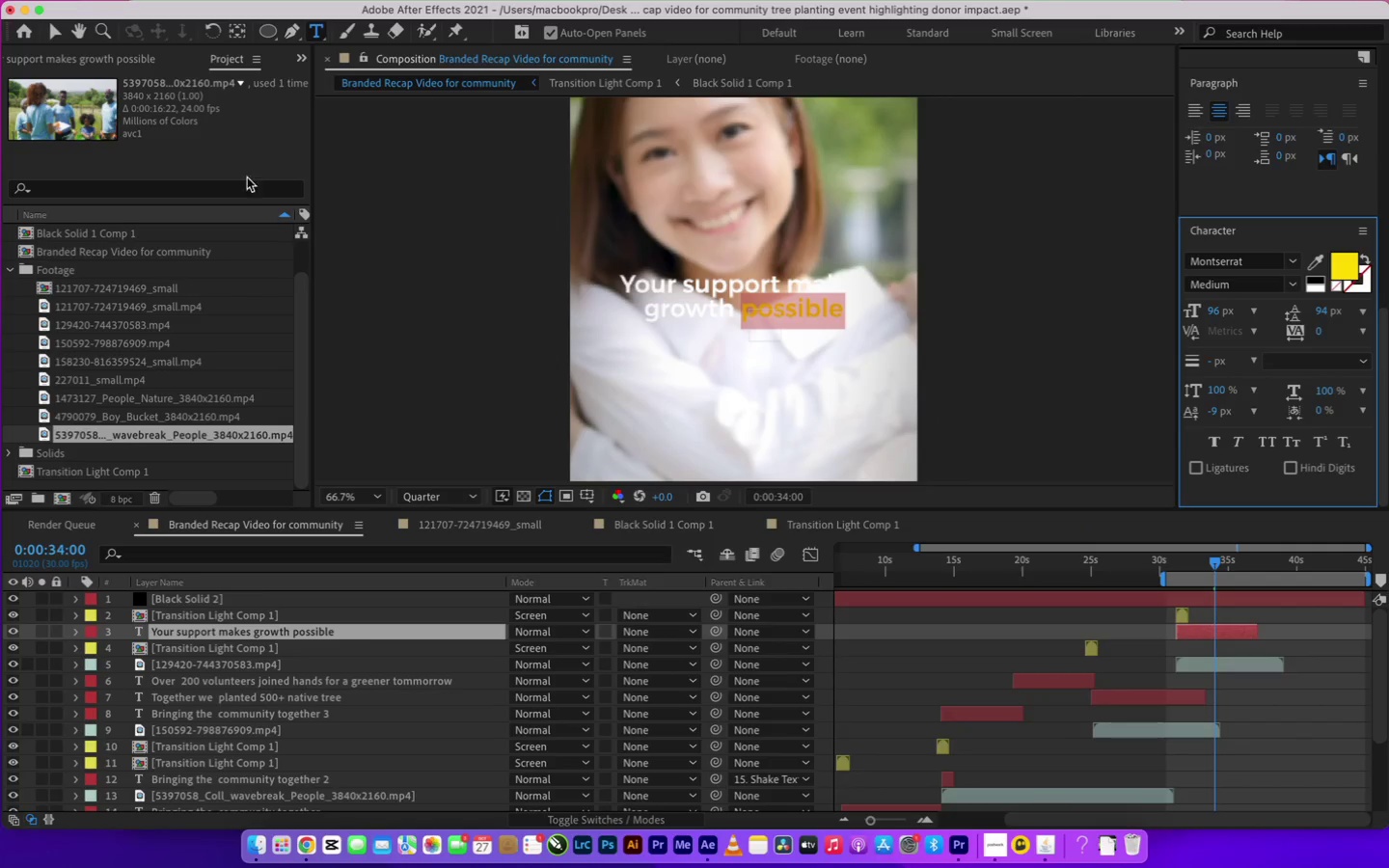 
left_click([50, 32])
 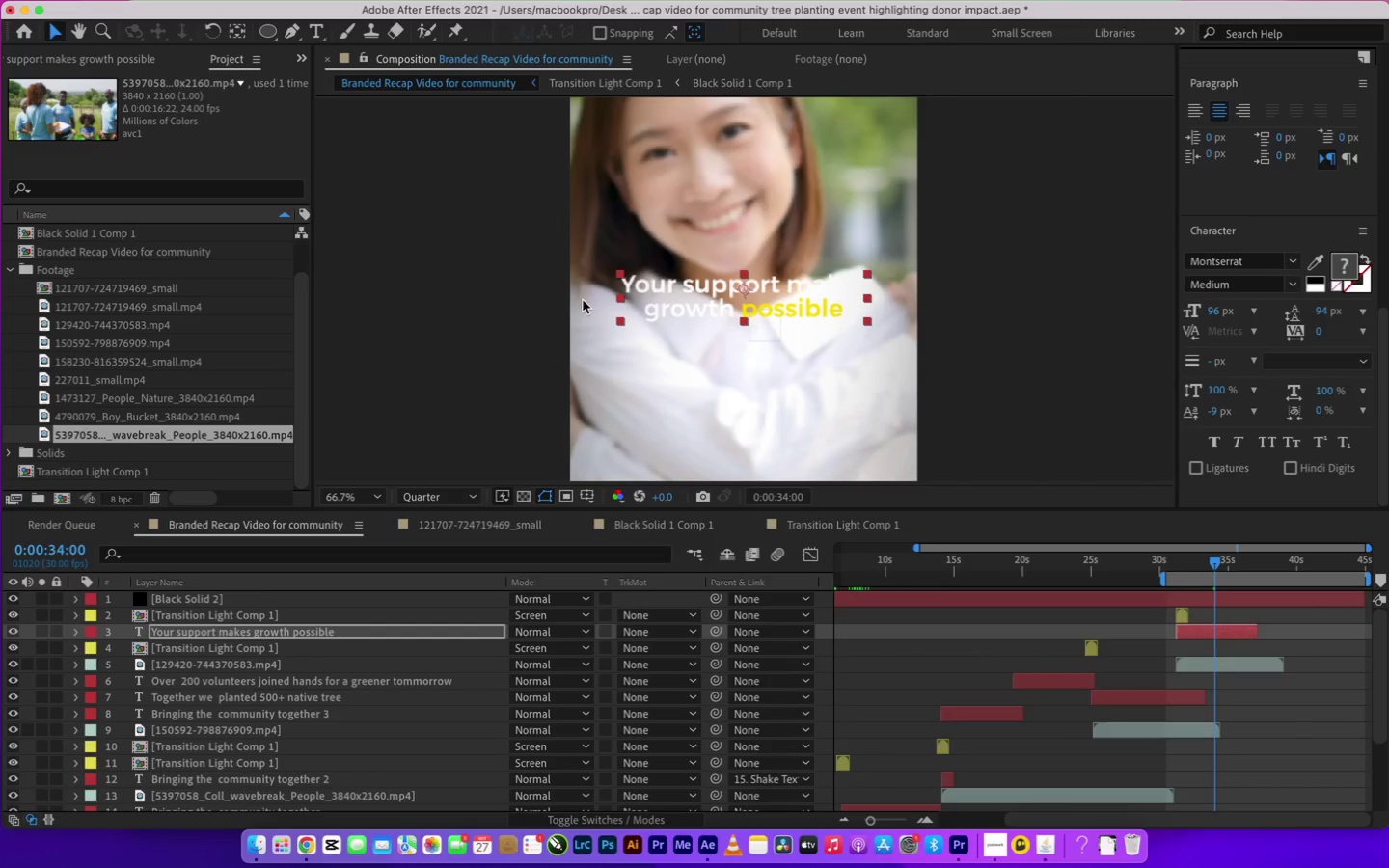 
key(Meta+CommandLeft)
 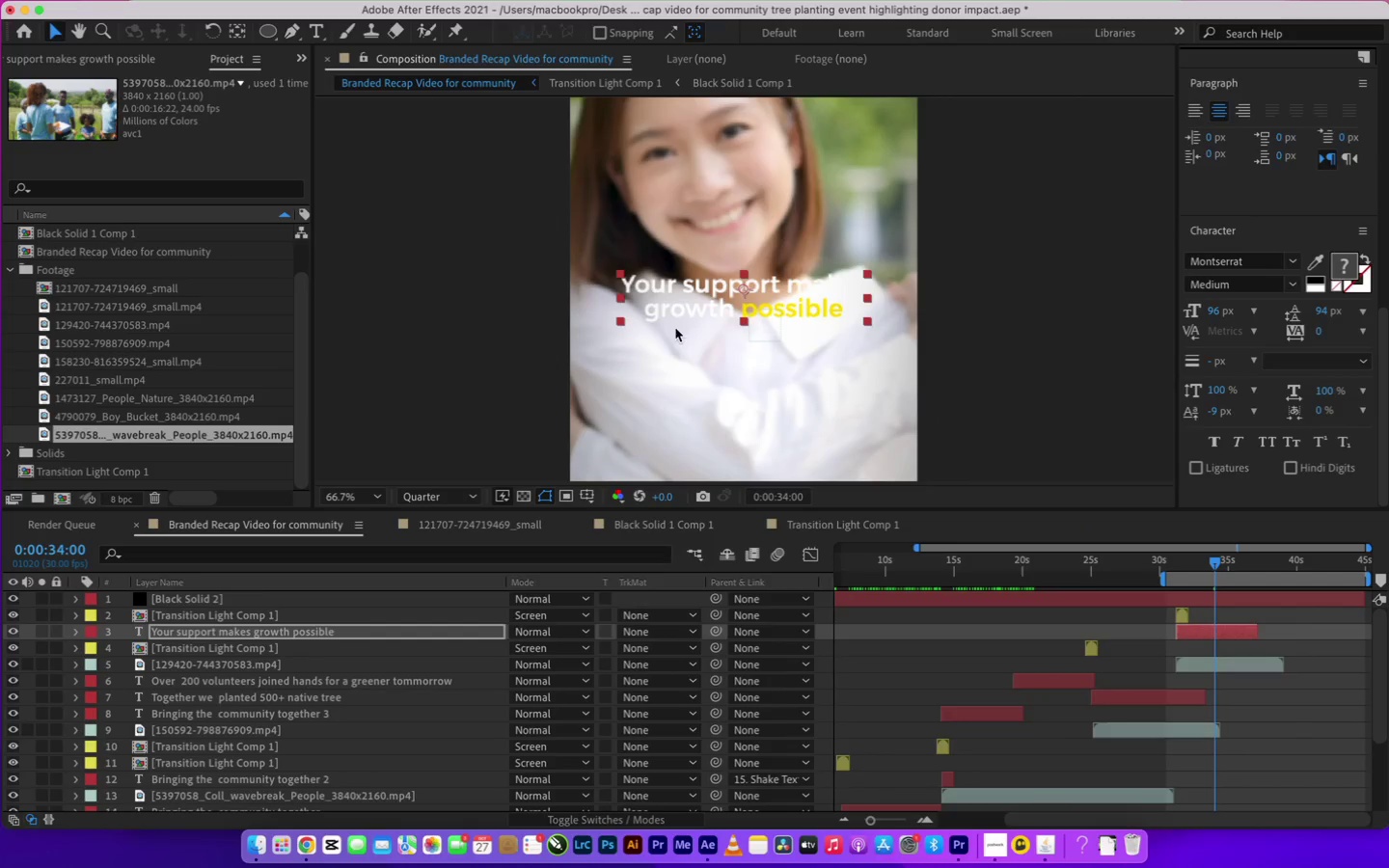 
key(Meta+S)
 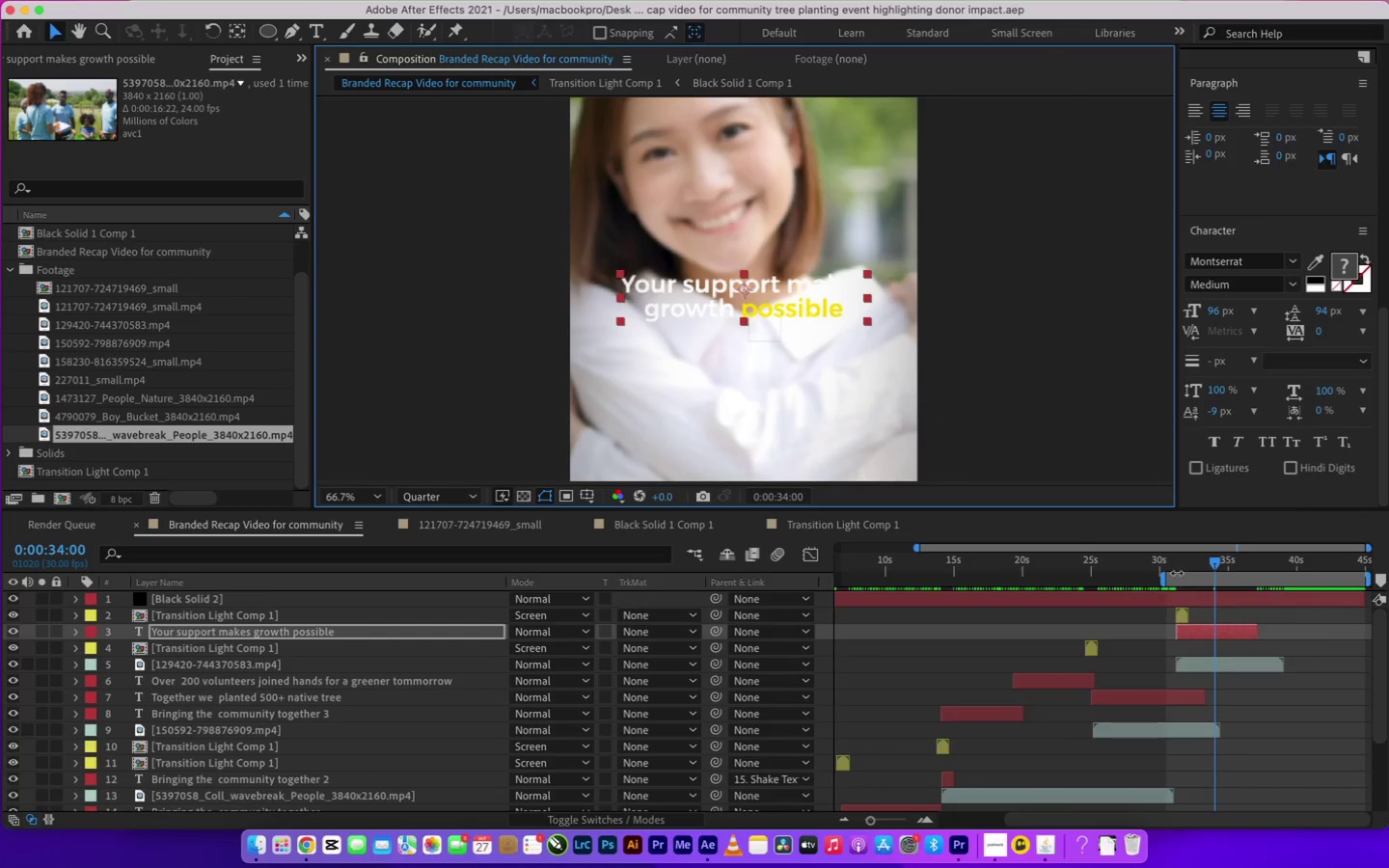 
left_click([1168, 561])
 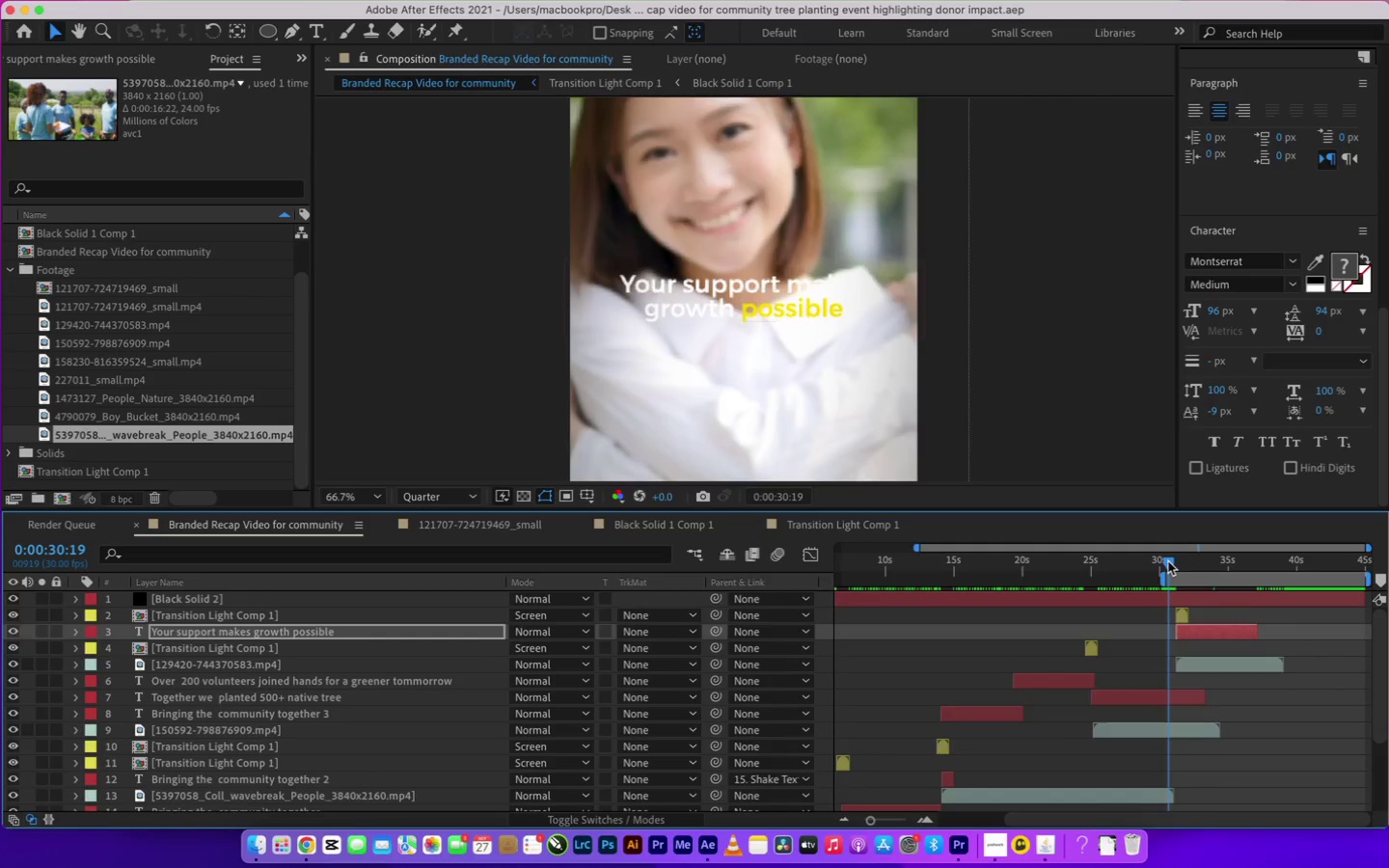 
key(B)
 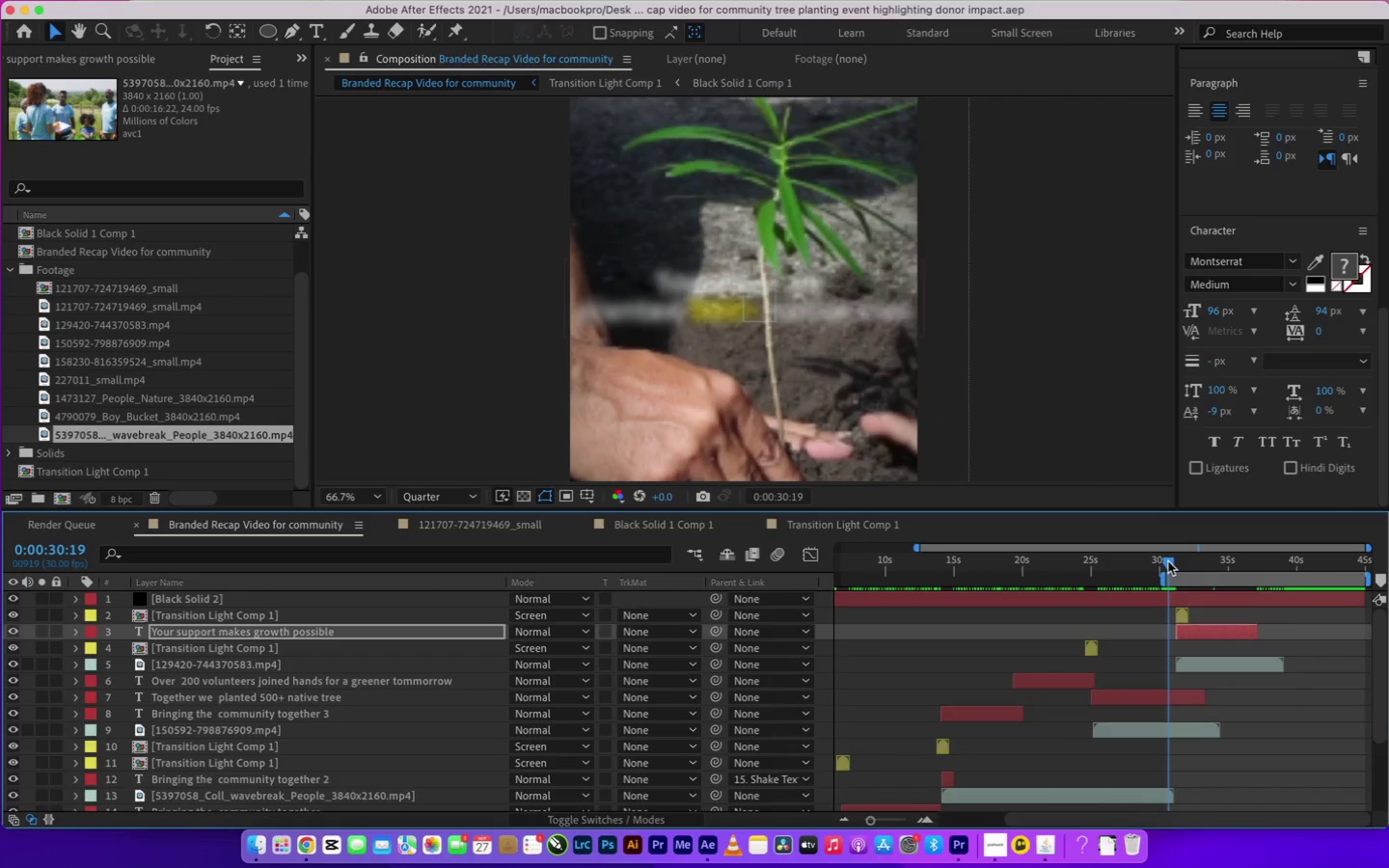 
key(Space)
 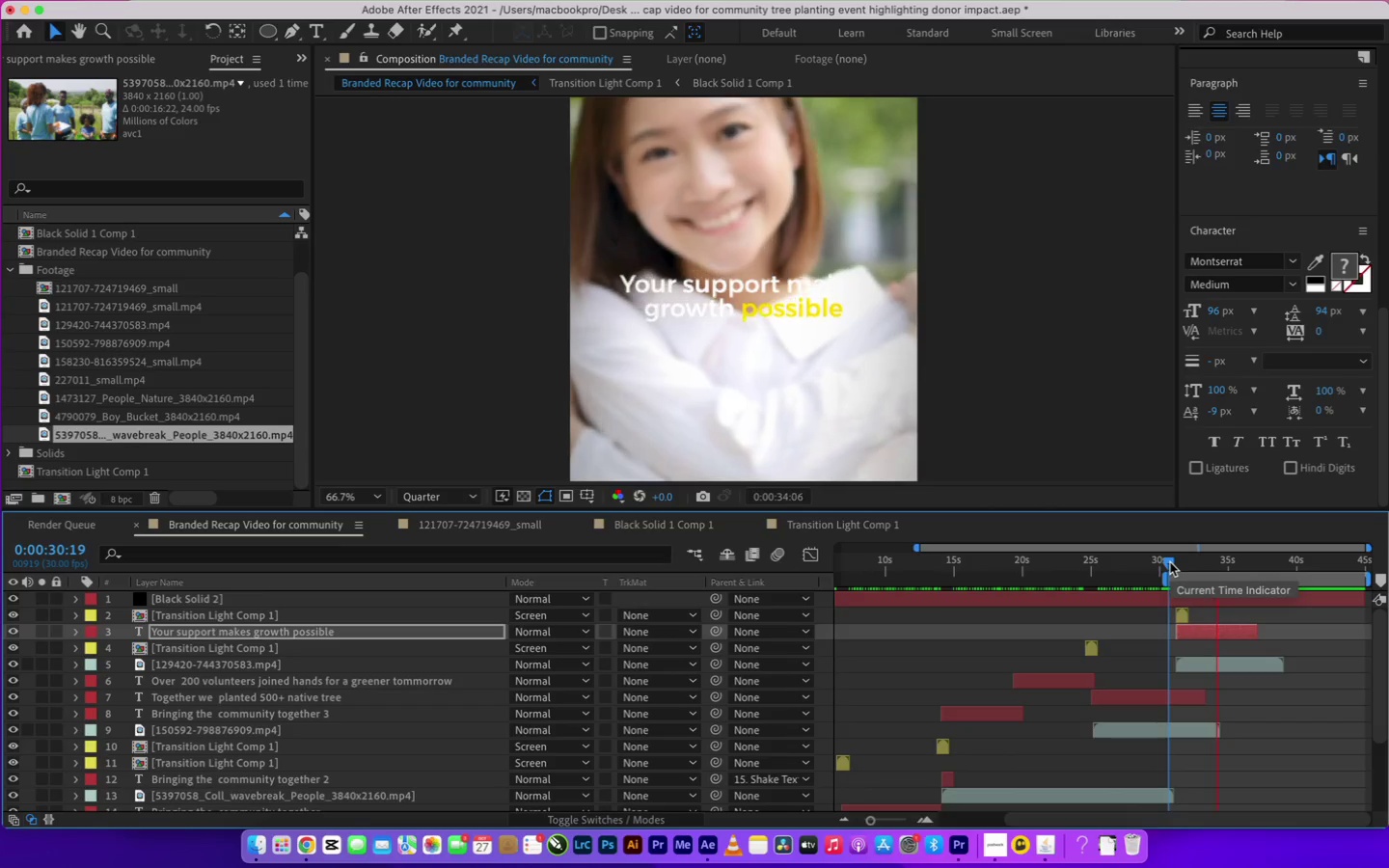 
wait(5.36)
 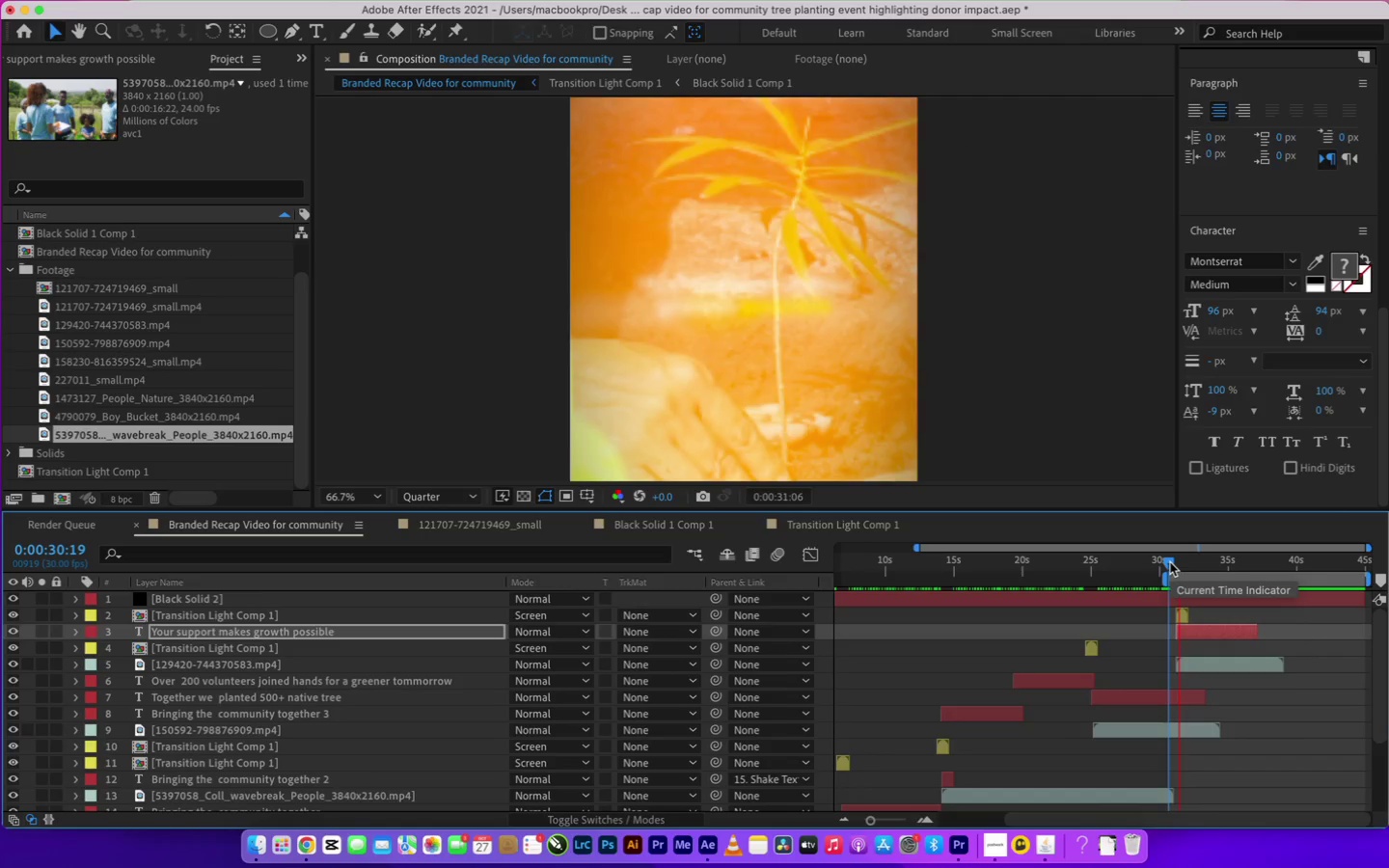 
key(Space)
 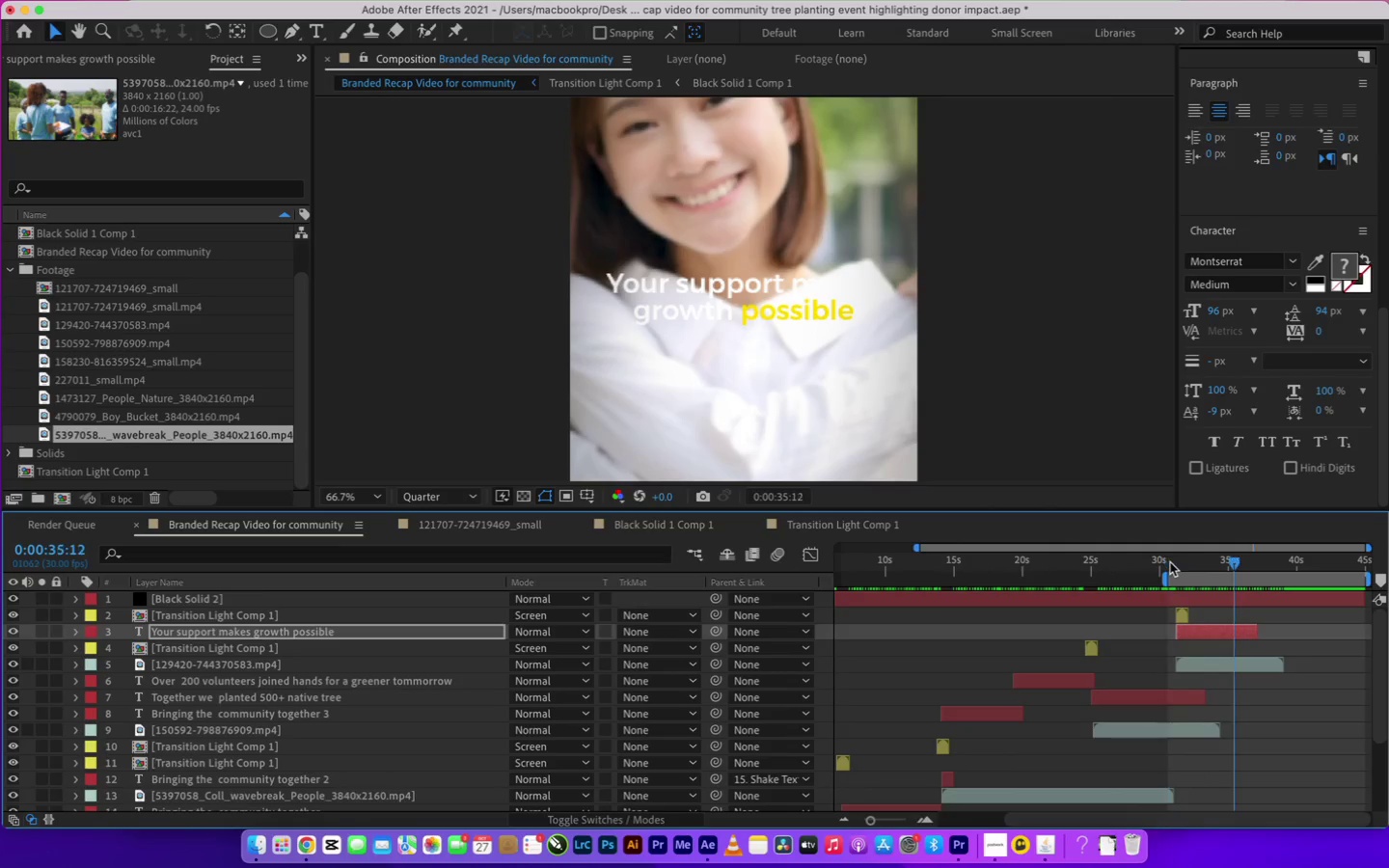 
key(Meta+S)
 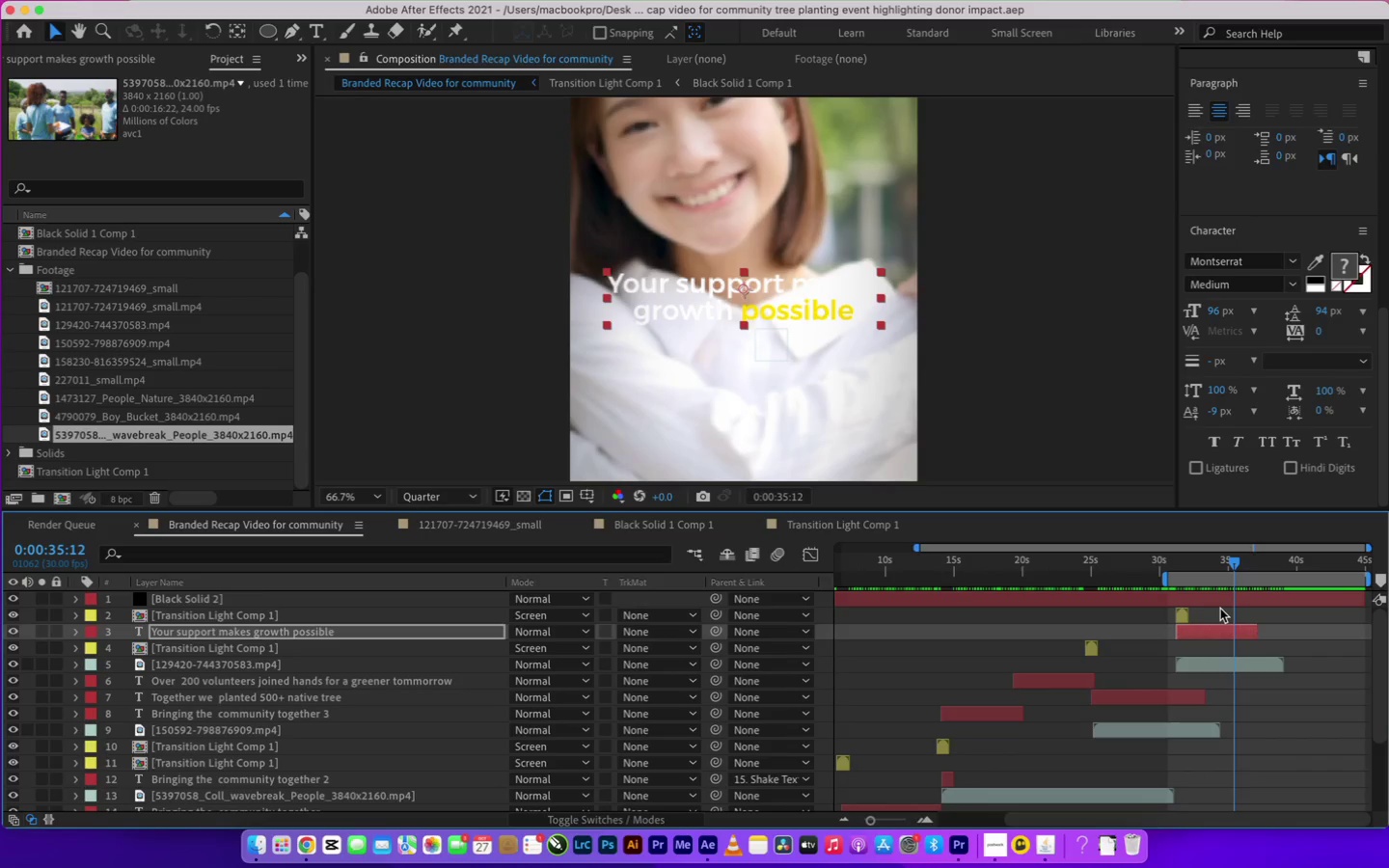 
left_click_drag(start_coordinate=[1233, 560], to_coordinate=[1239, 561])
 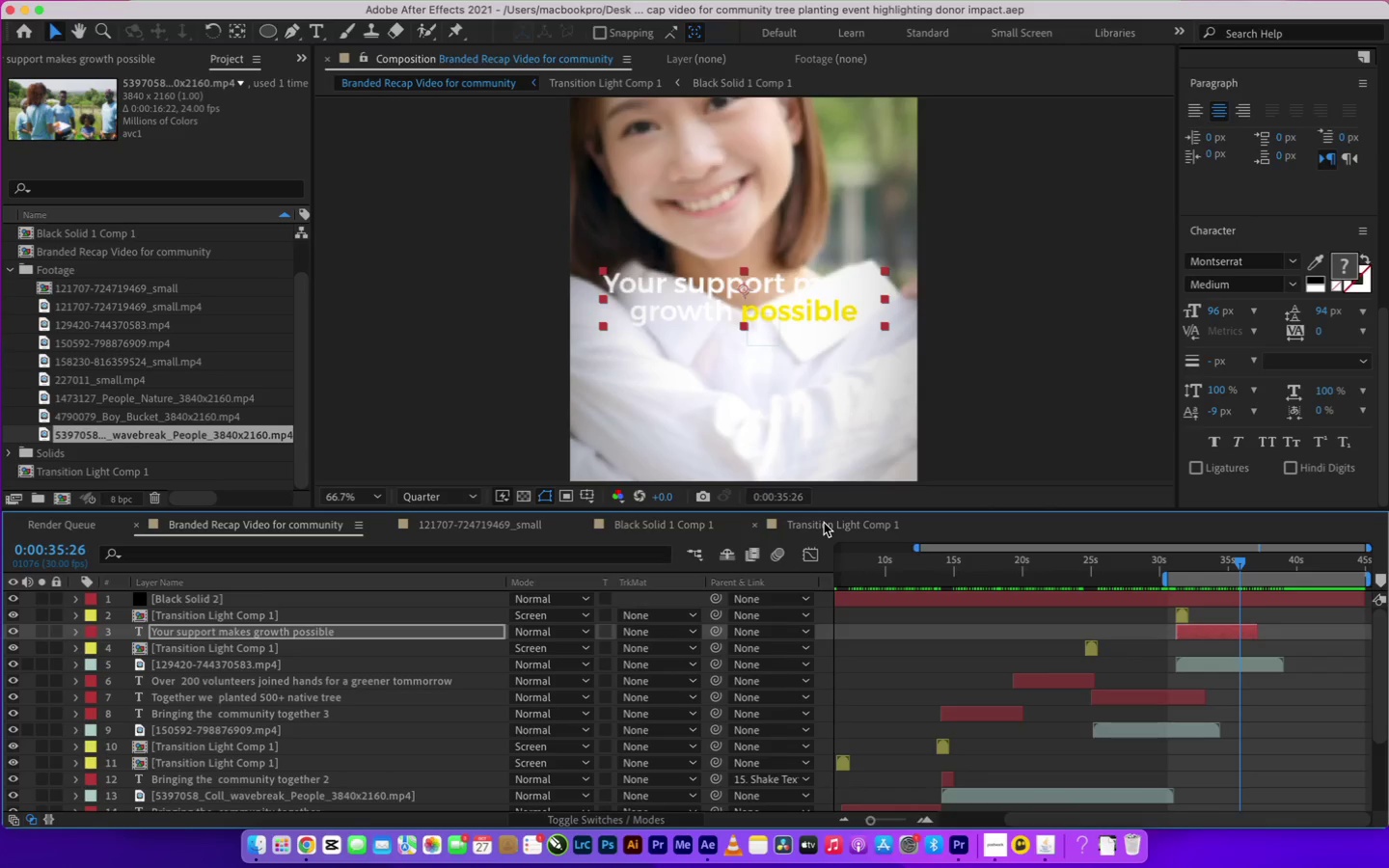 
left_click([485, 524])
 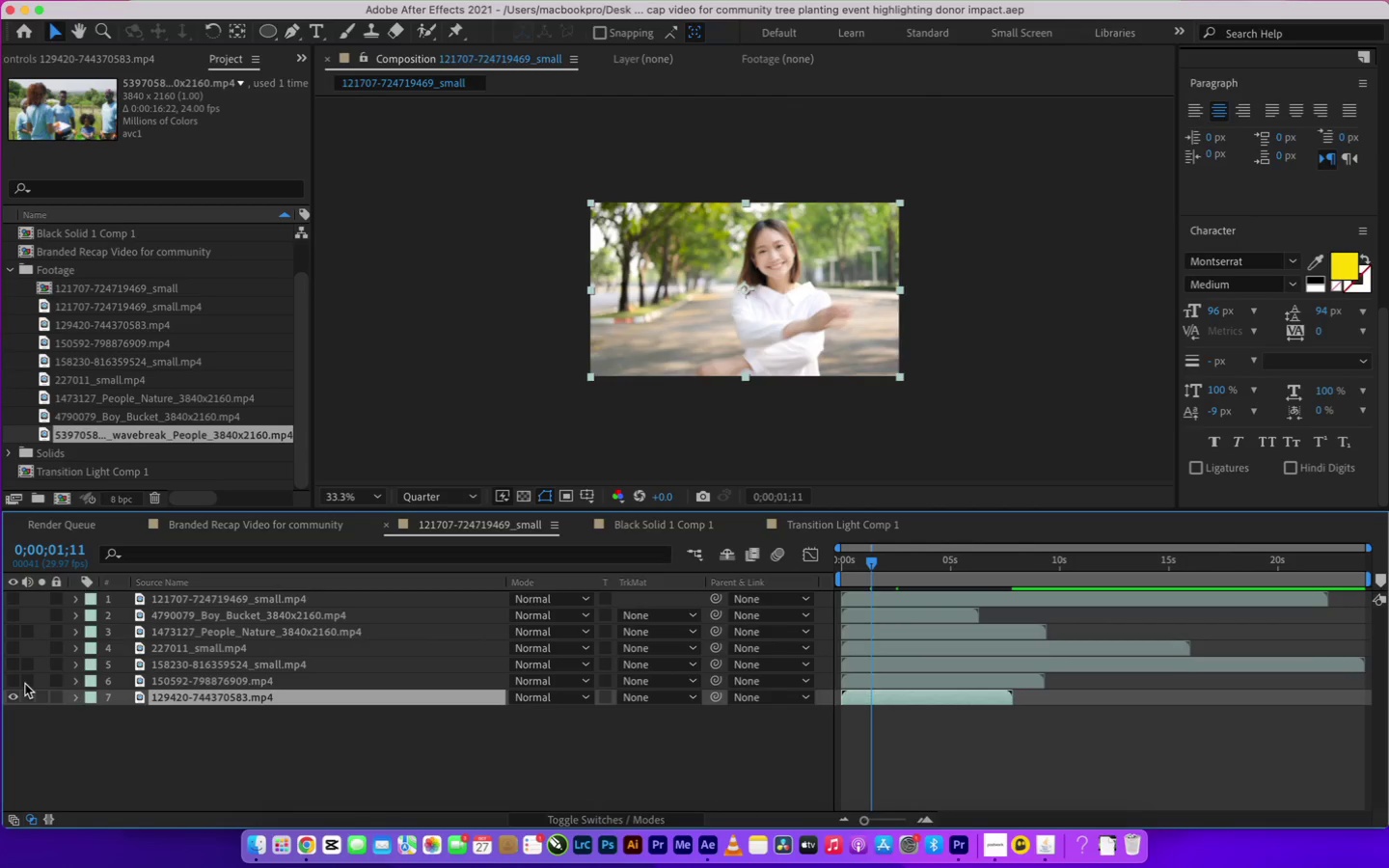 
left_click([9, 682])
 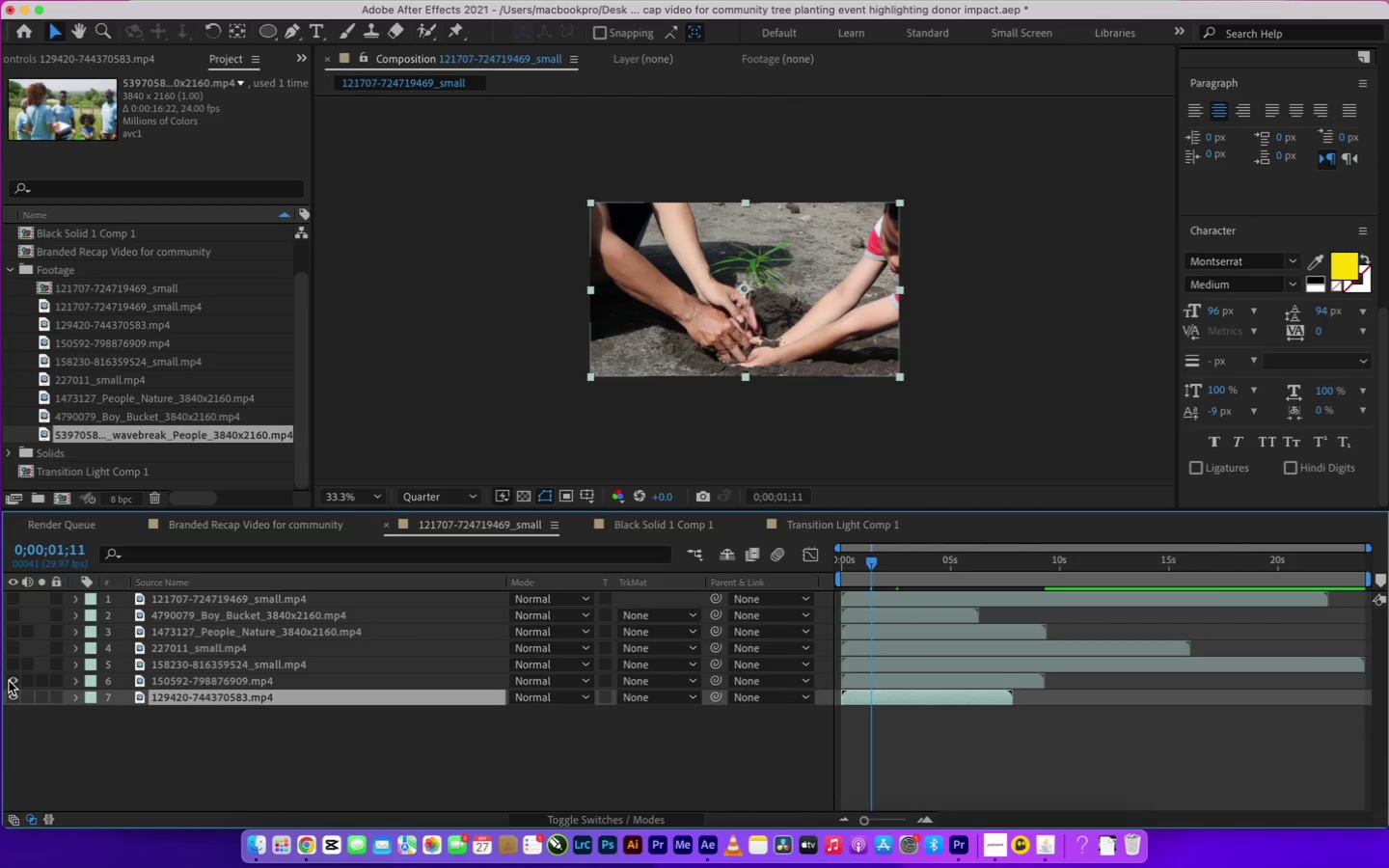 
left_click([9, 680])
 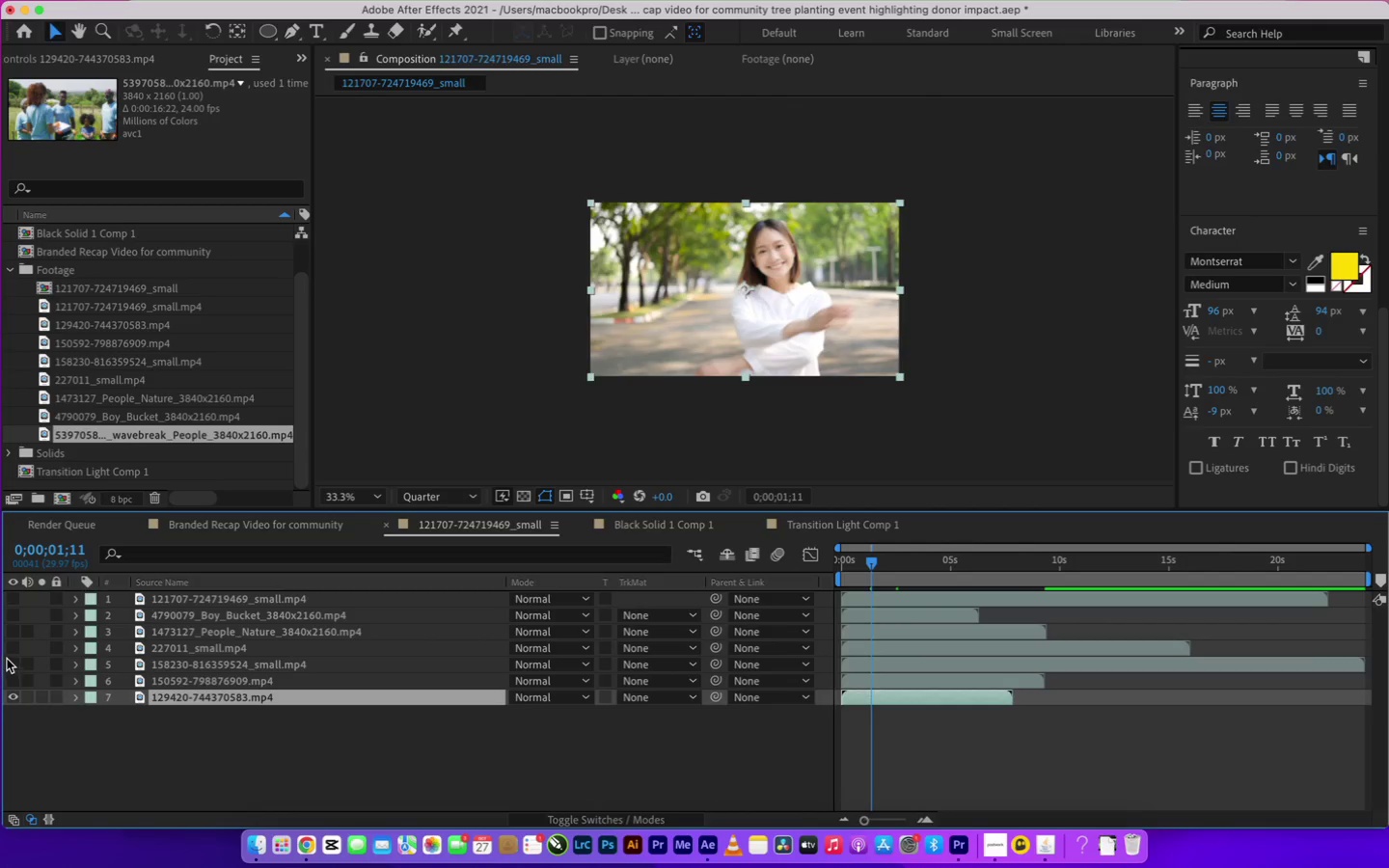 
left_click([7, 657])
 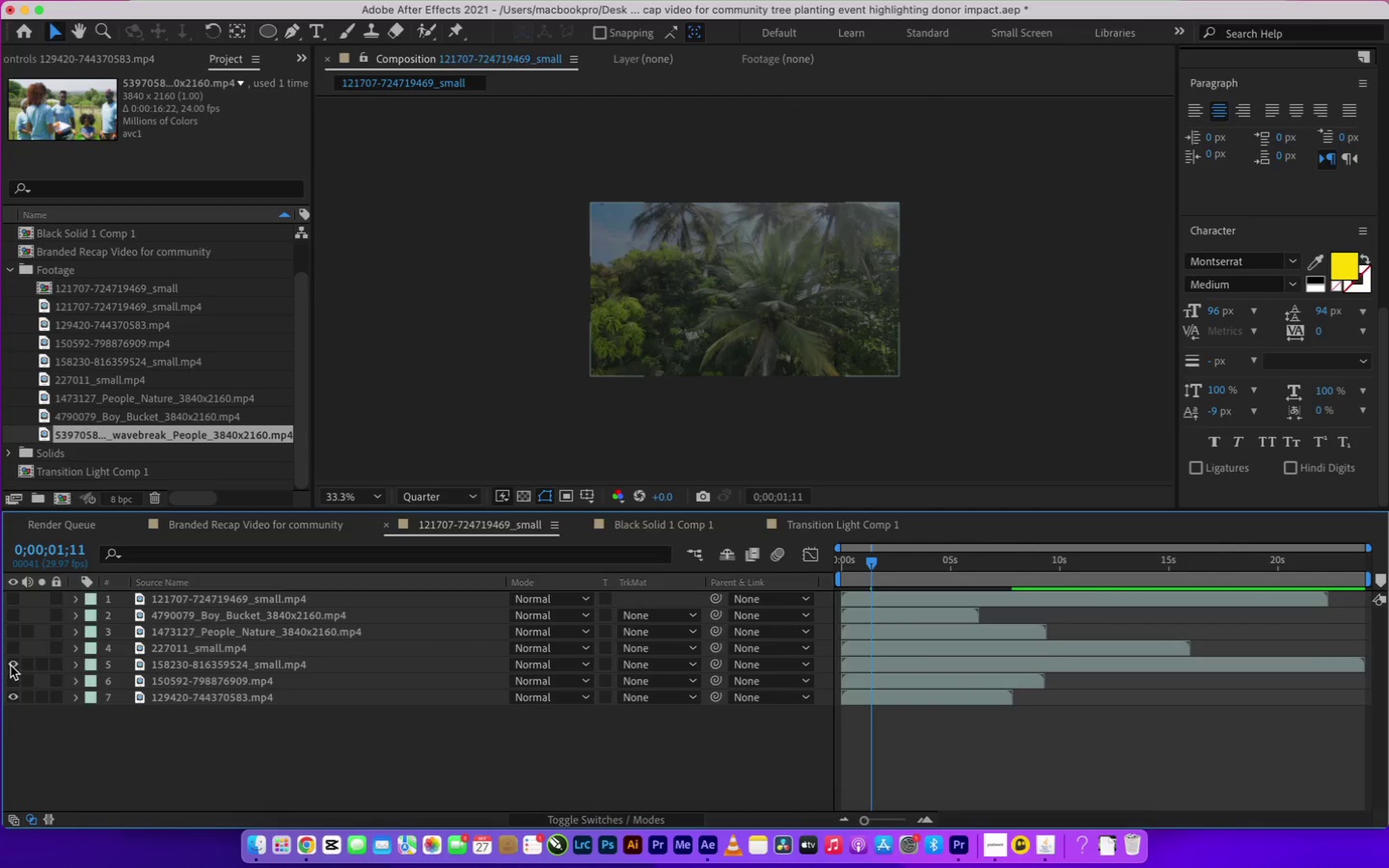 
left_click([11, 665])
 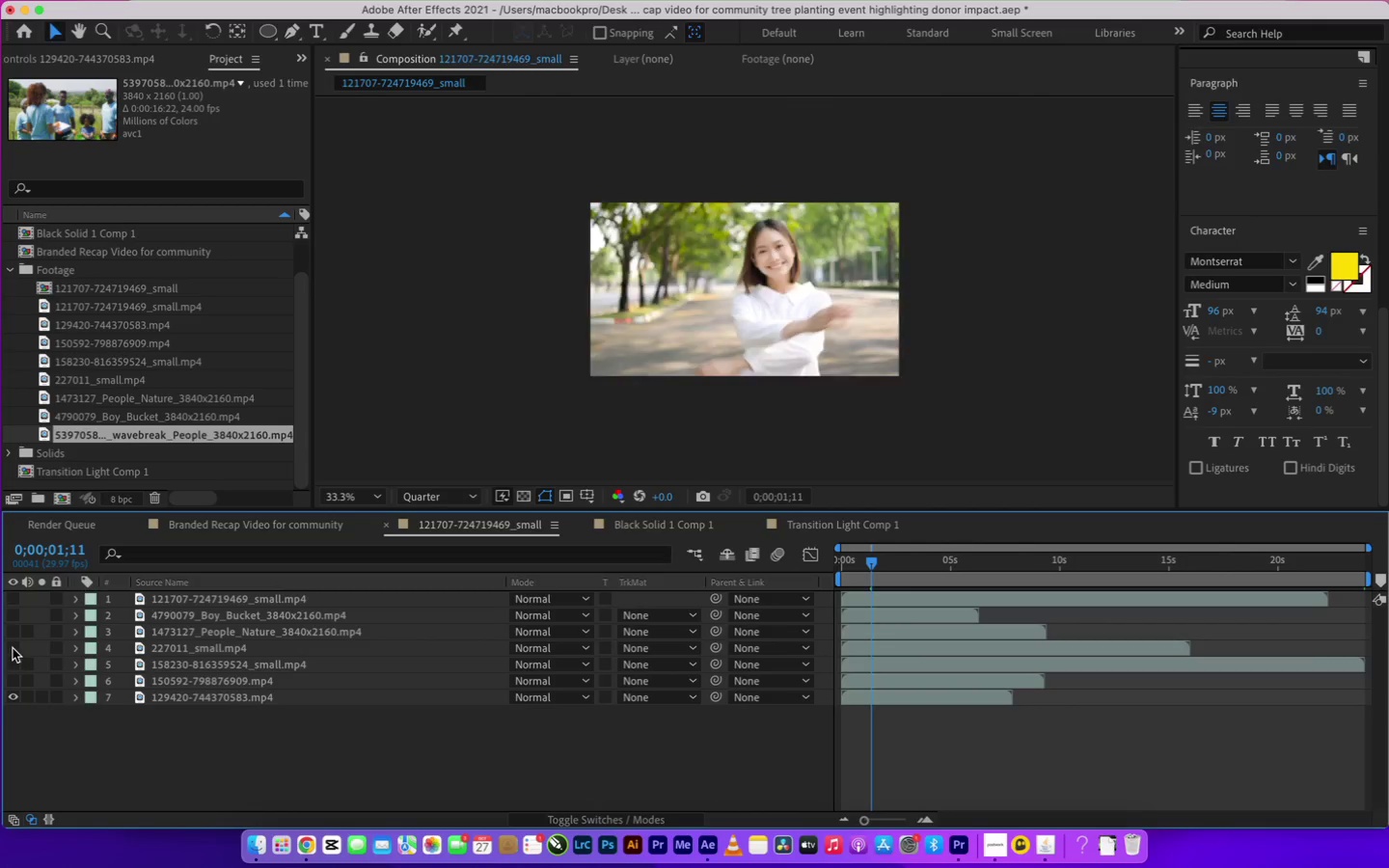 
left_click([13, 647])
 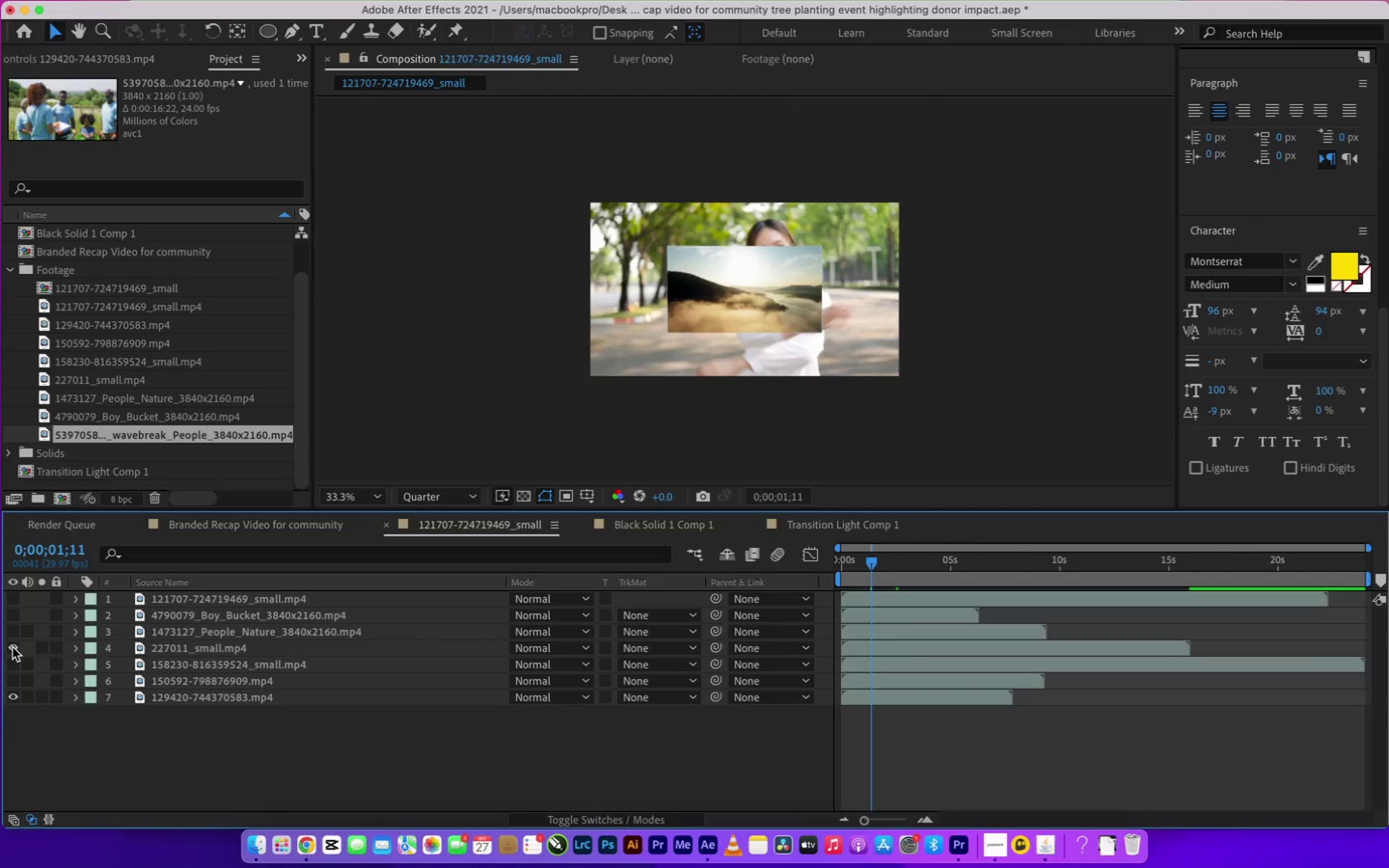 
left_click([13, 647])
 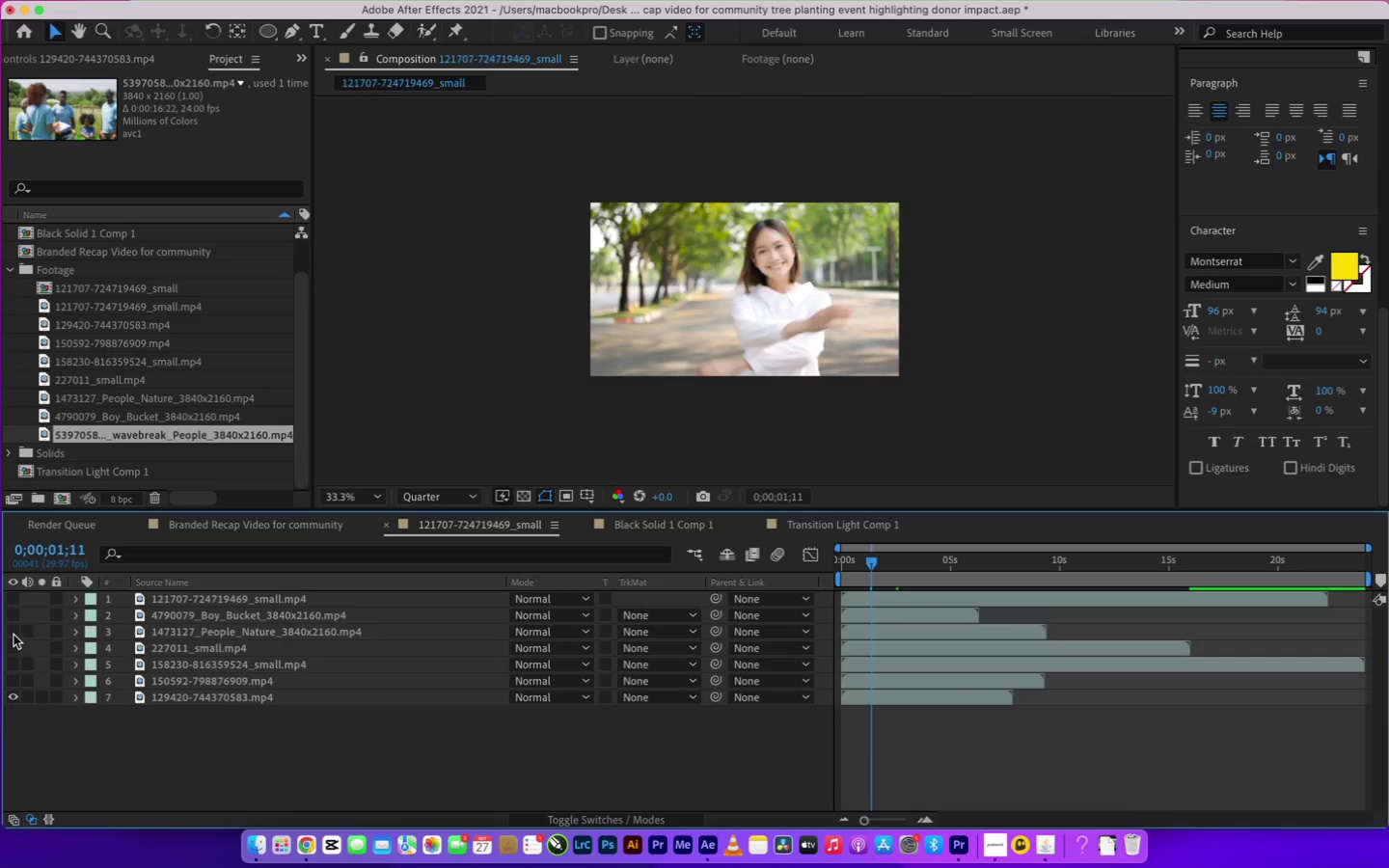 
left_click([15, 630])
 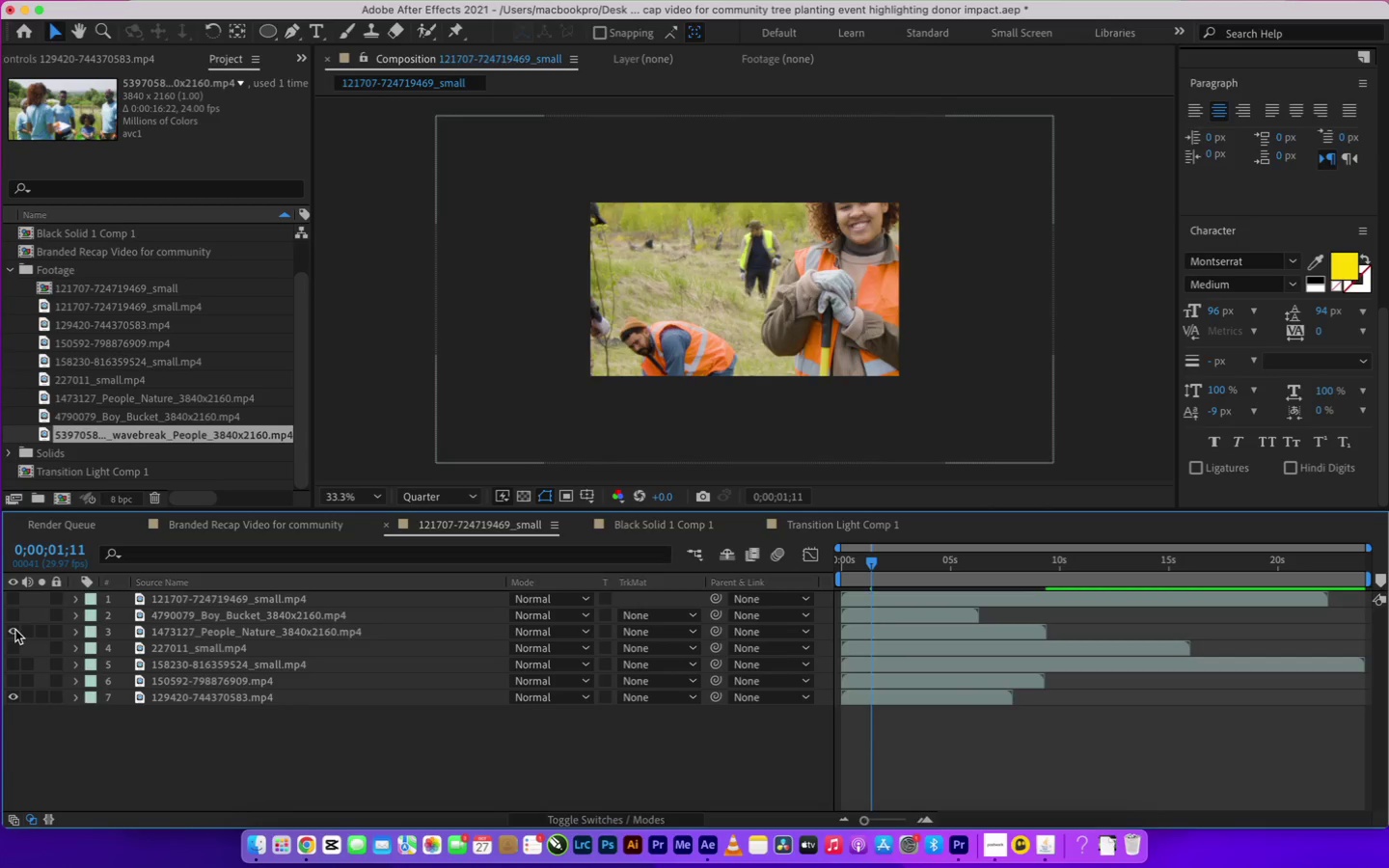 
left_click([15, 630])
 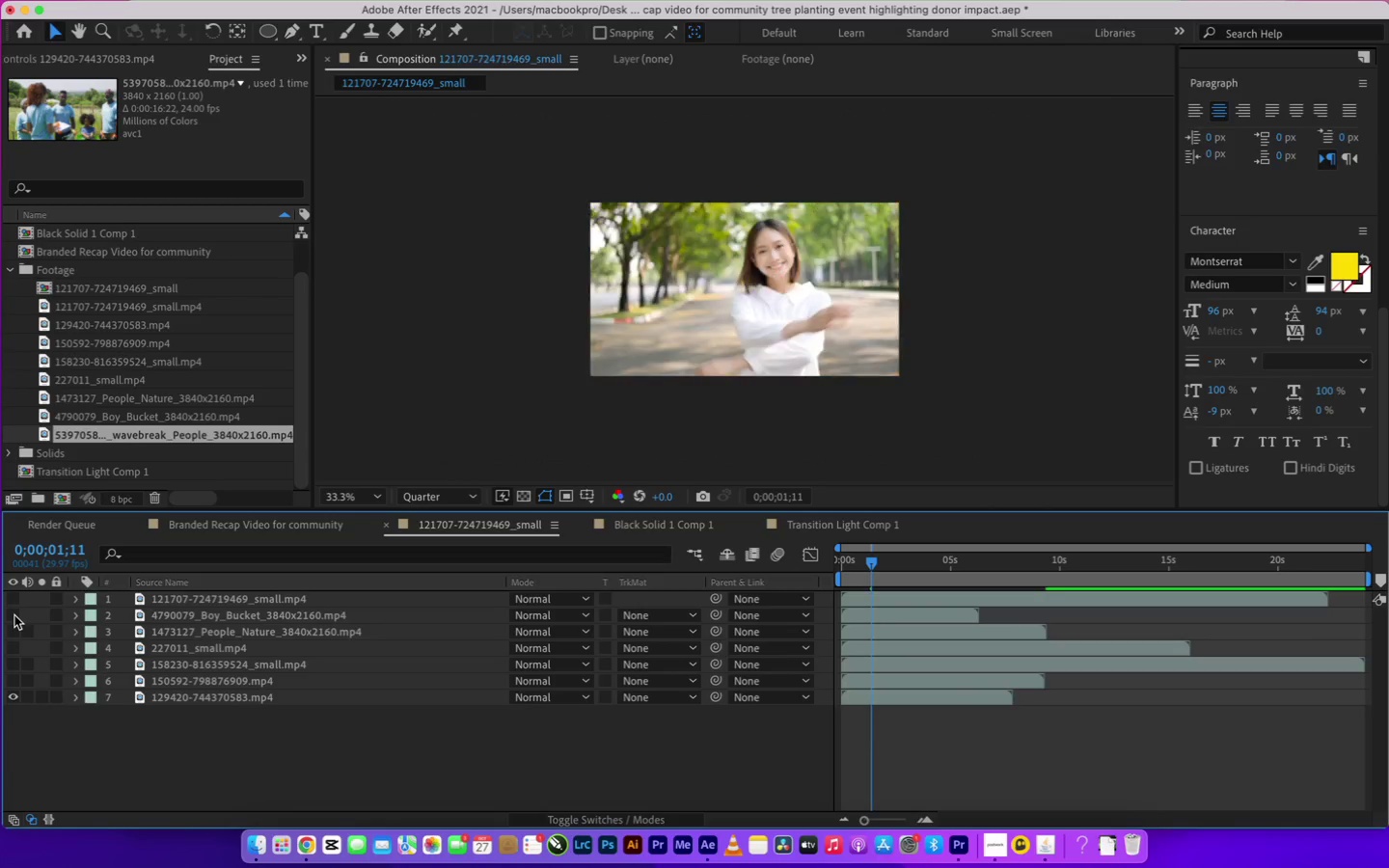 
left_click([14, 615])
 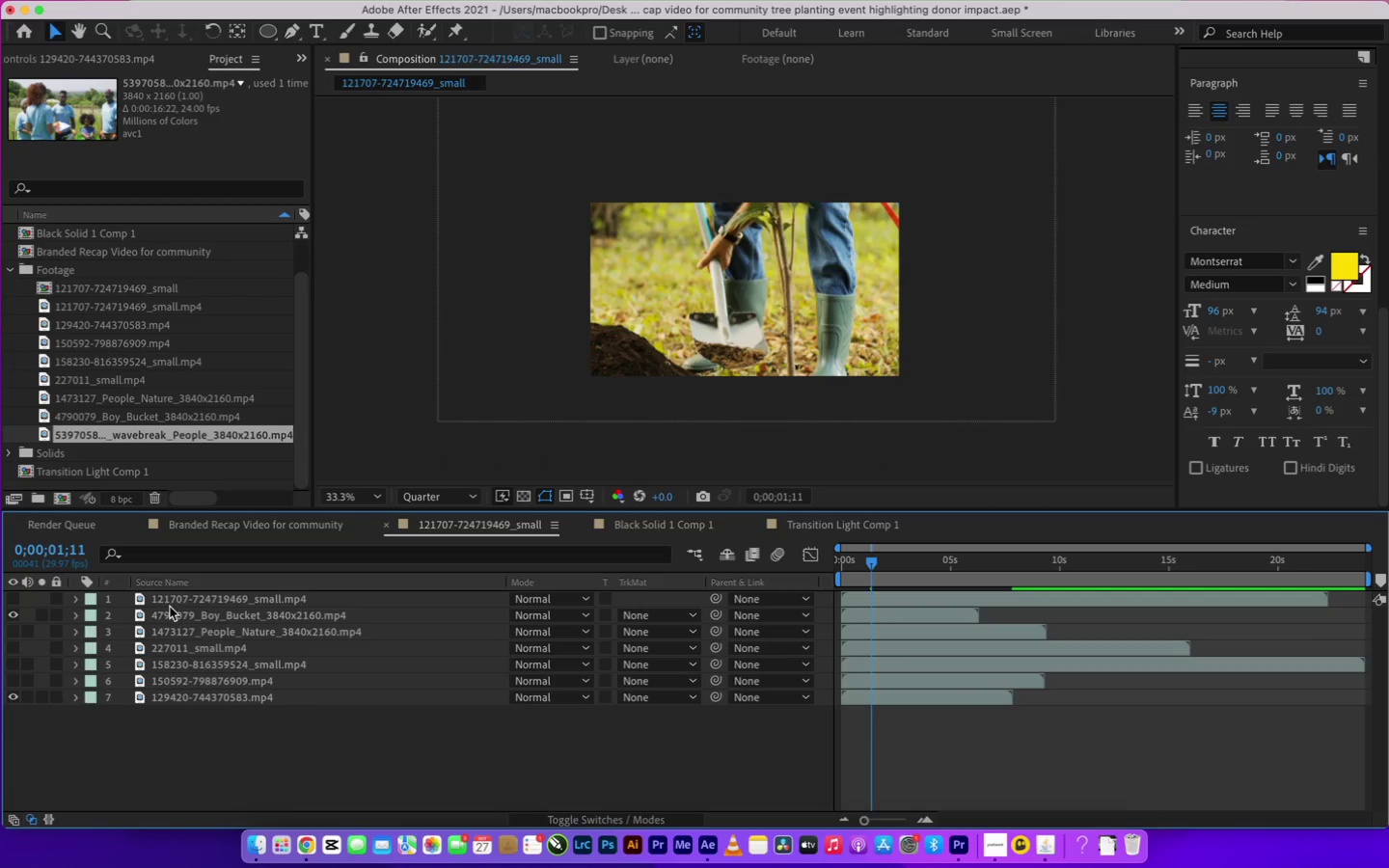 
key(Meta+C)
 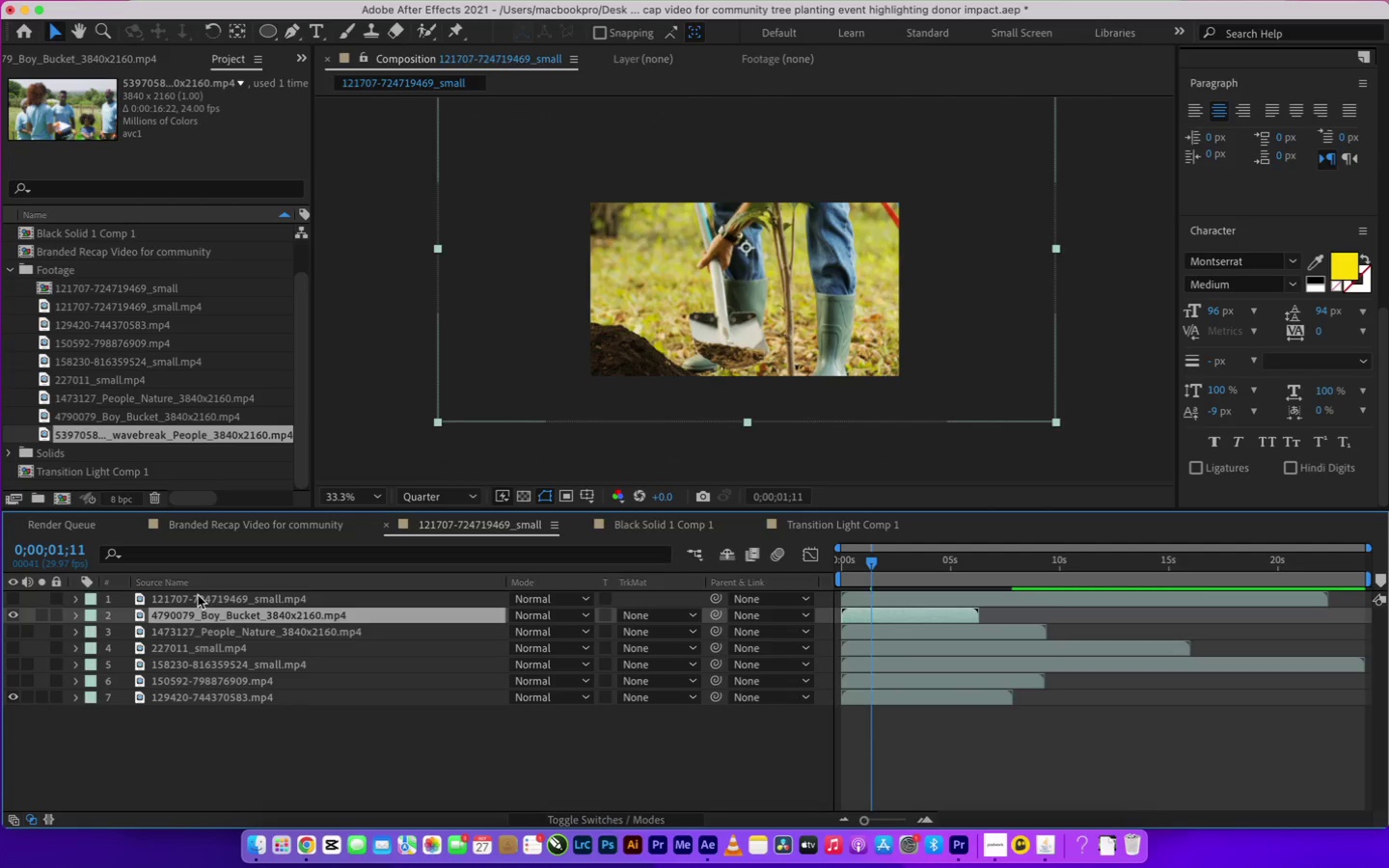 
wait(9.57)
 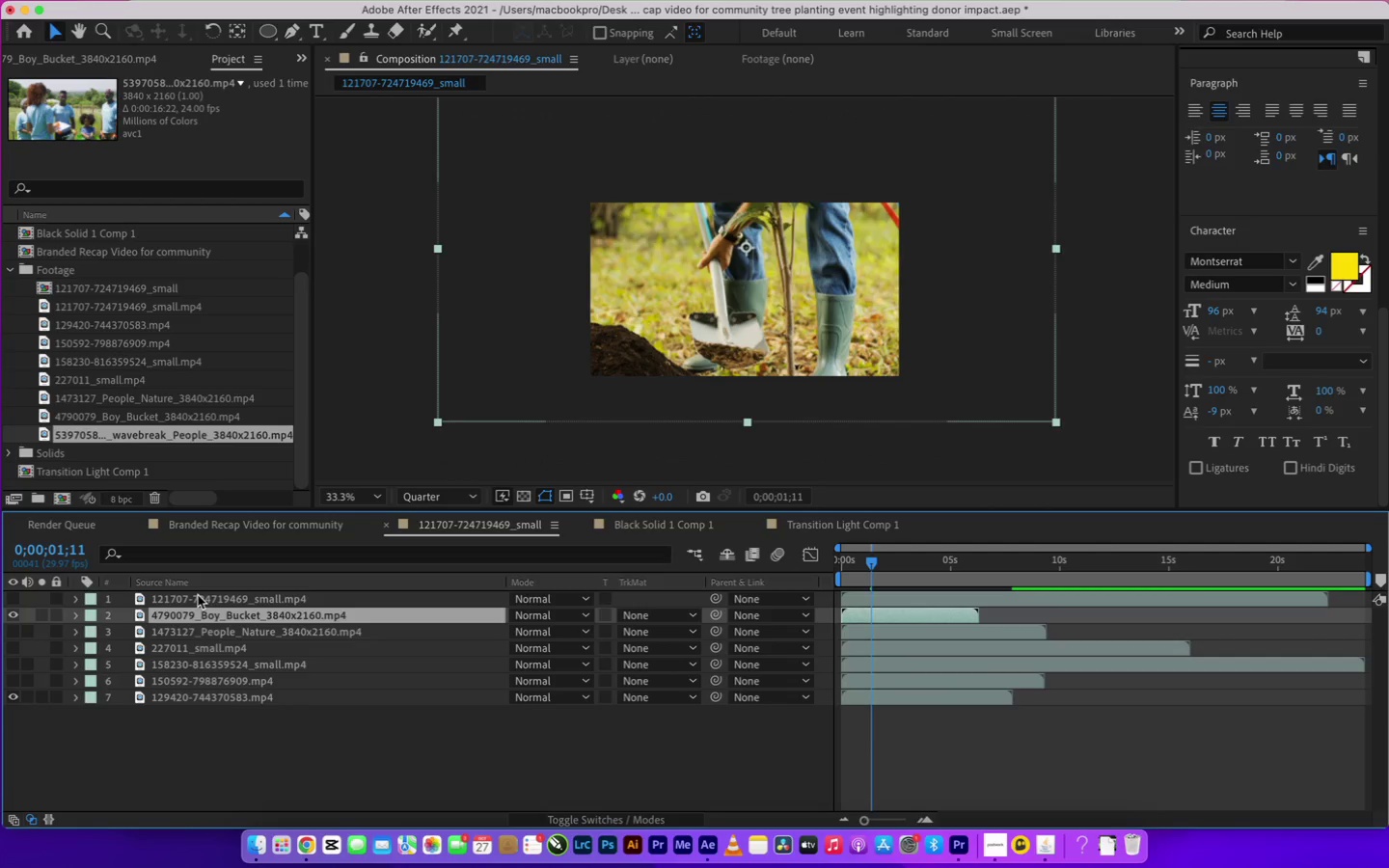 
key(Meta+C)
 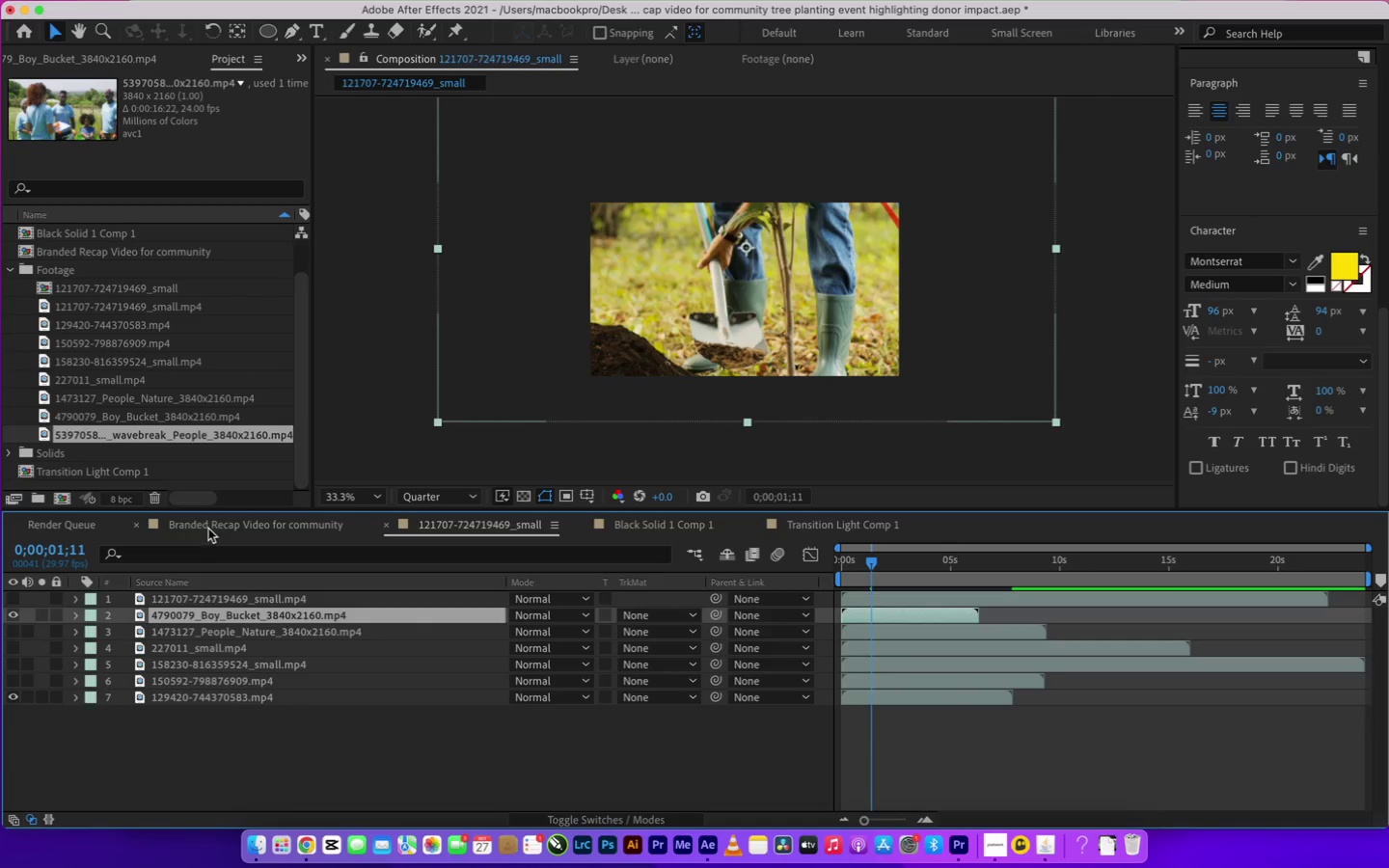 
left_click([221, 526])
 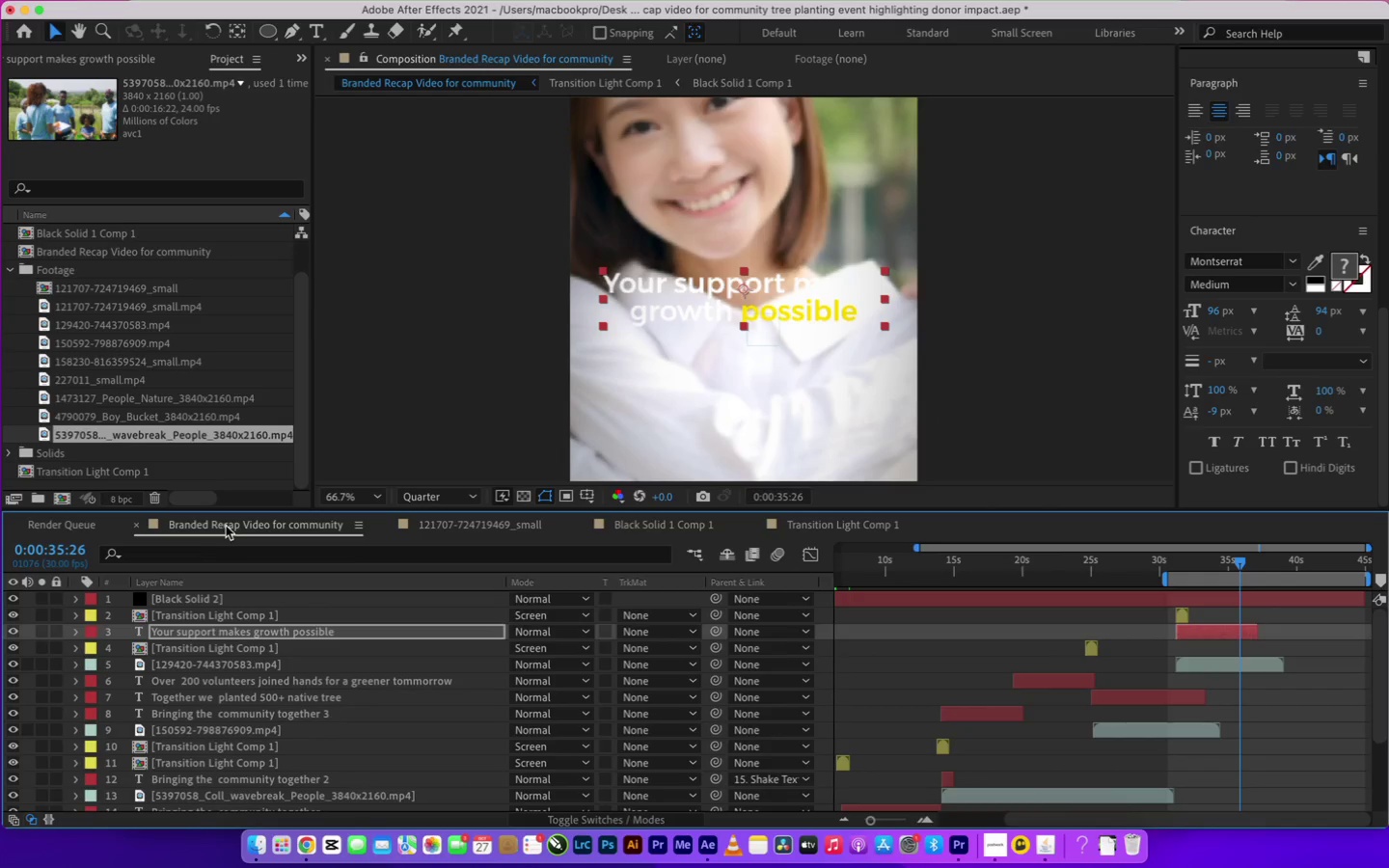 
key(Meta+V)
 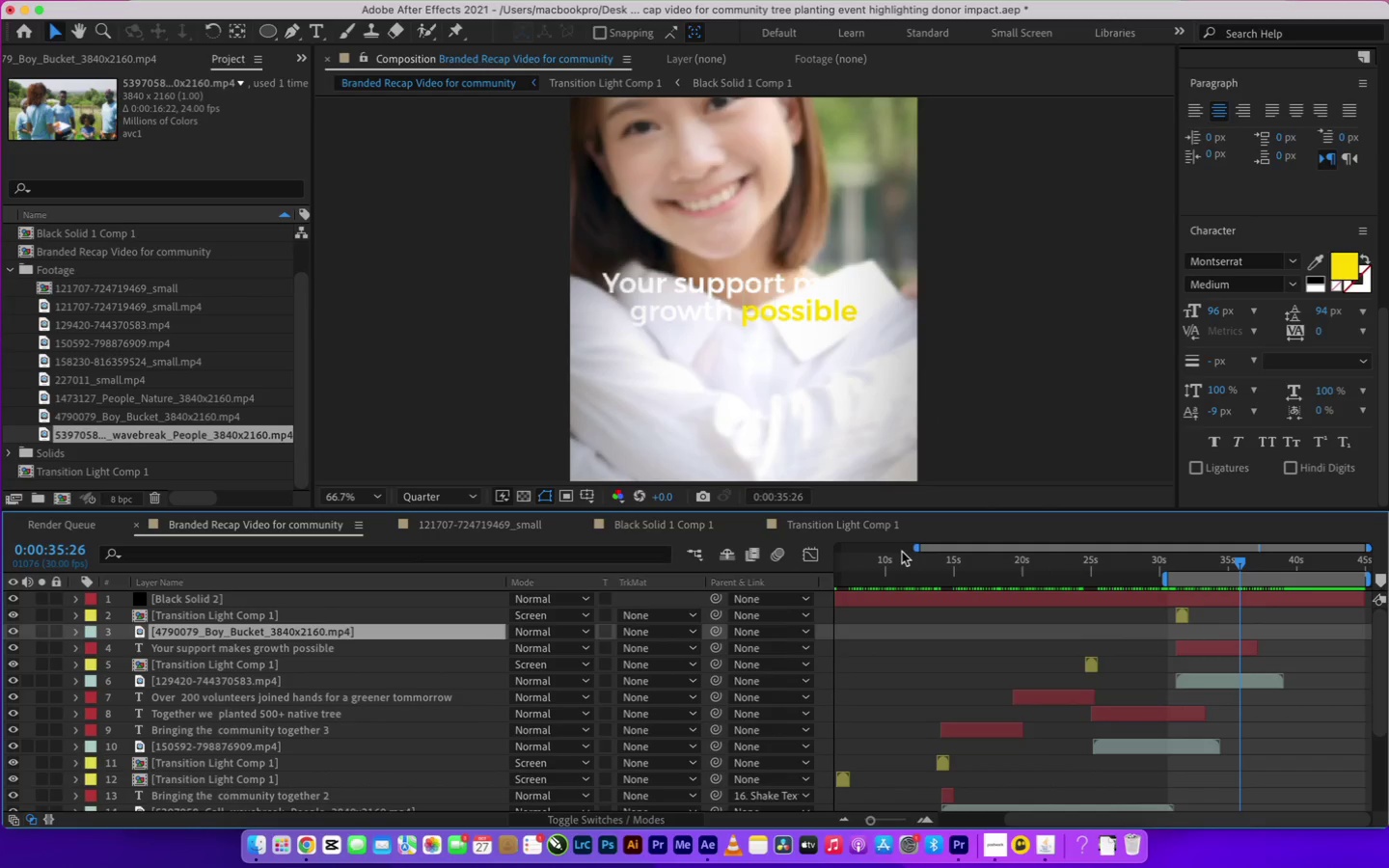 
left_click_drag(start_coordinate=[914, 546], to_coordinate=[819, 544])
 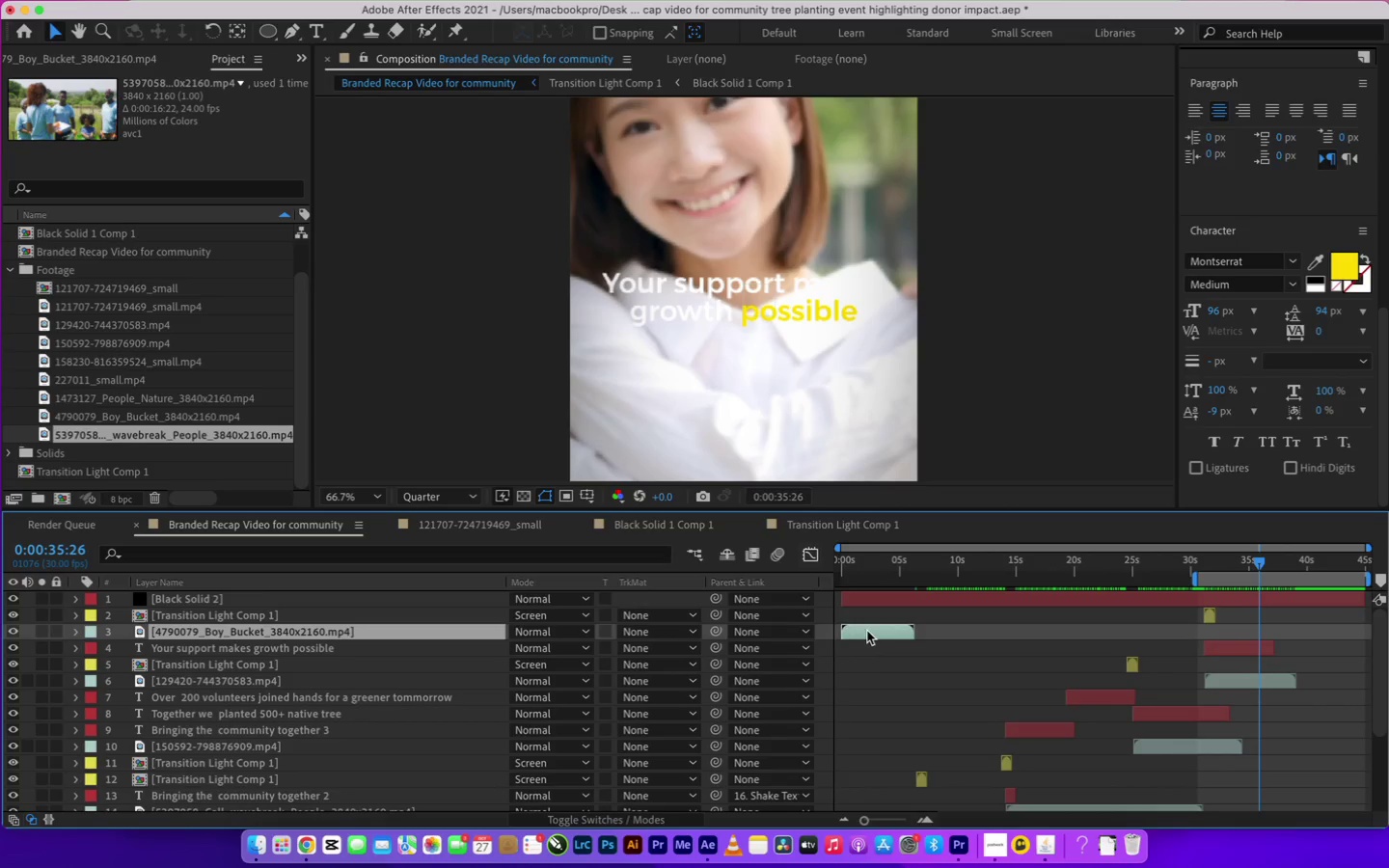 
left_click_drag(start_coordinate=[868, 633], to_coordinate=[1293, 648])
 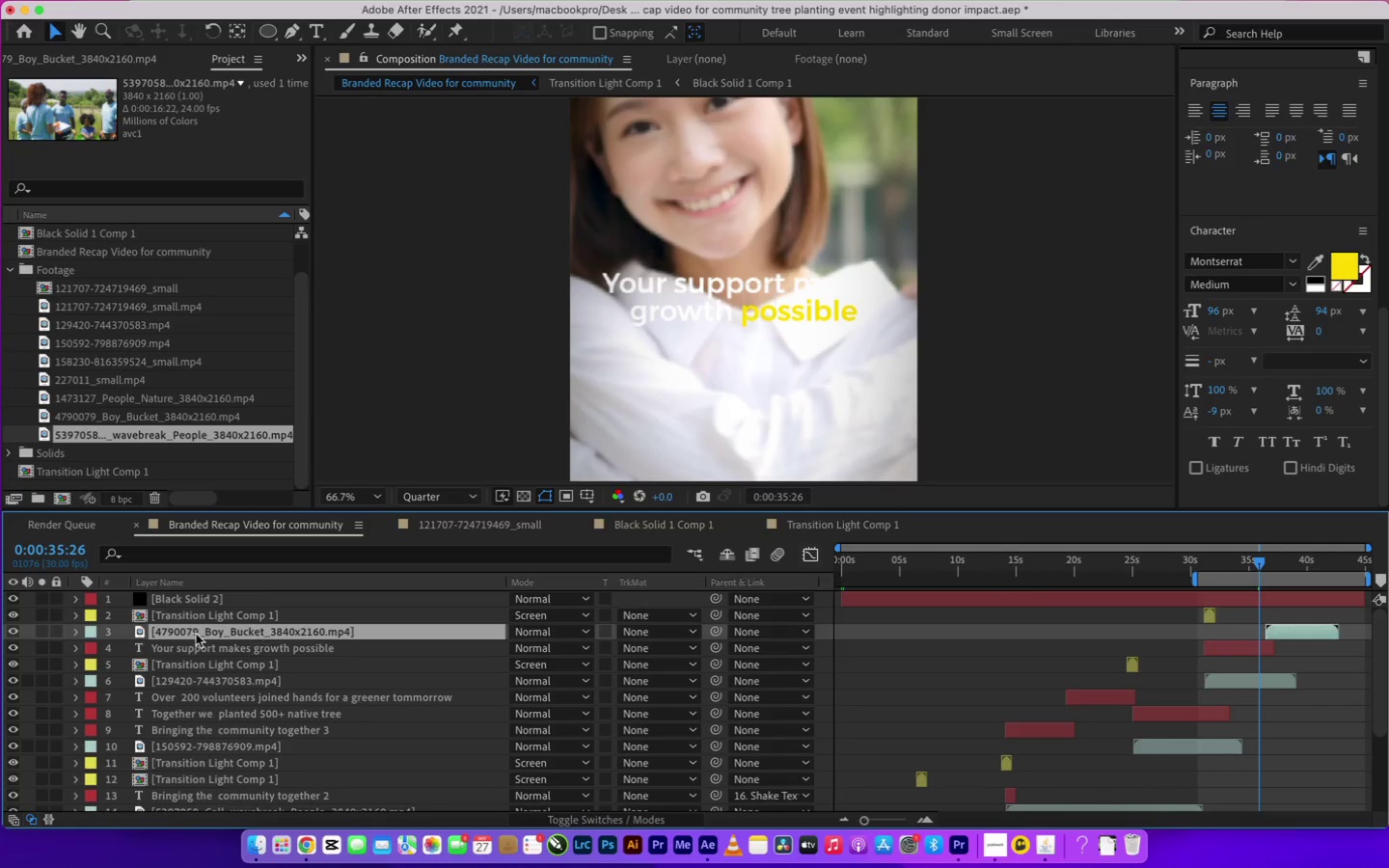 
left_click_drag(start_coordinate=[194, 633], to_coordinate=[193, 654])
 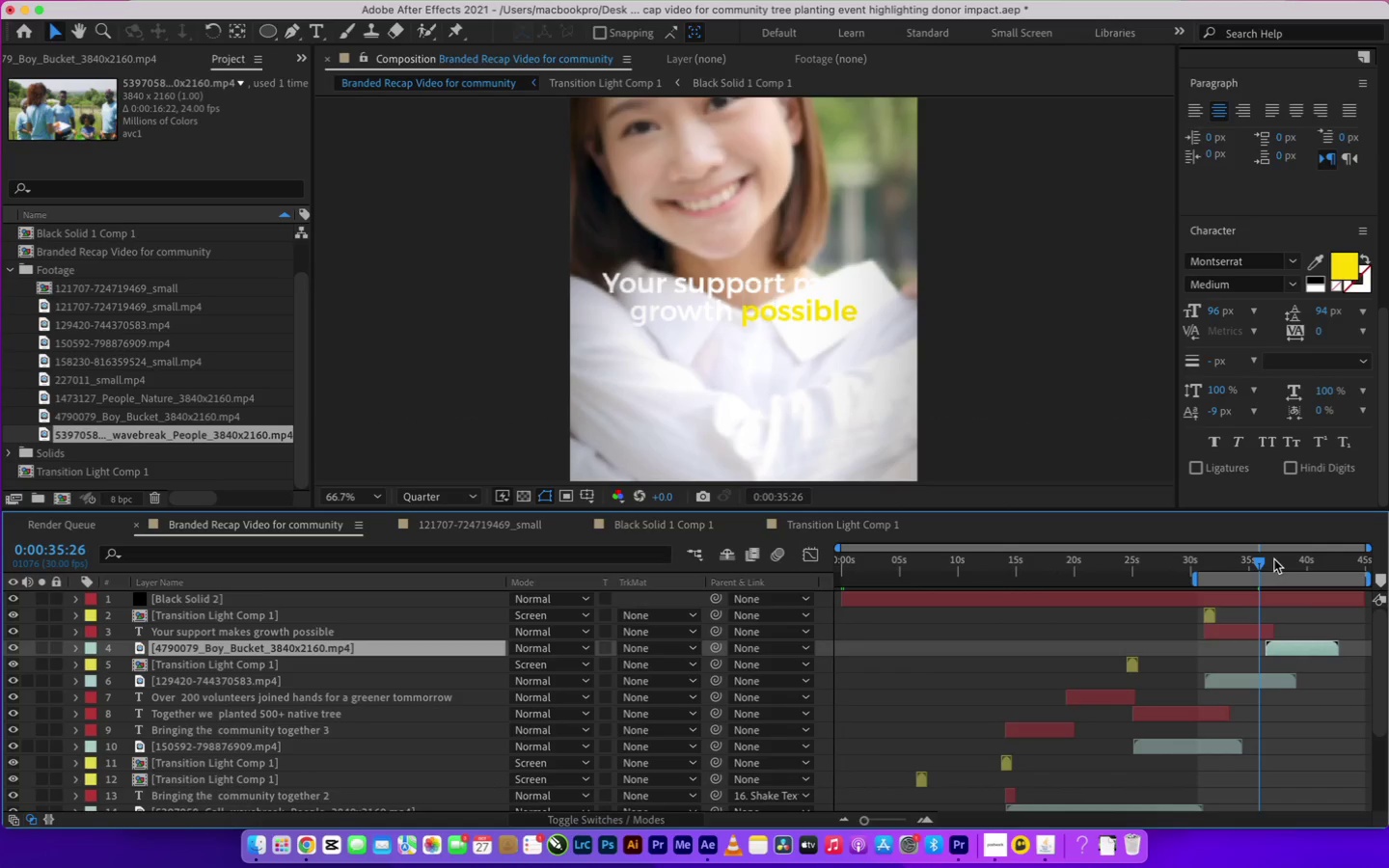 
key(B)
 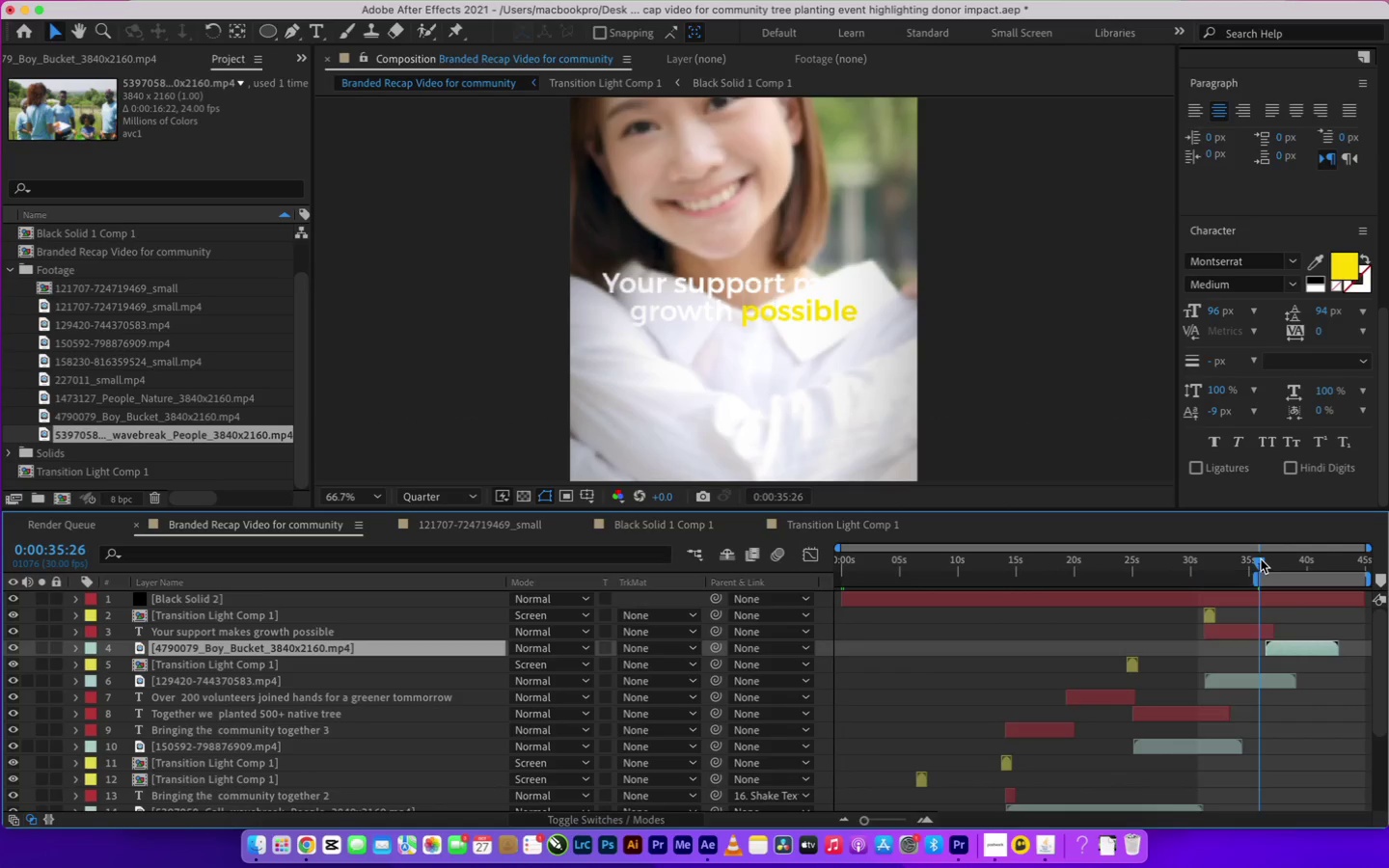 
key(Space)
 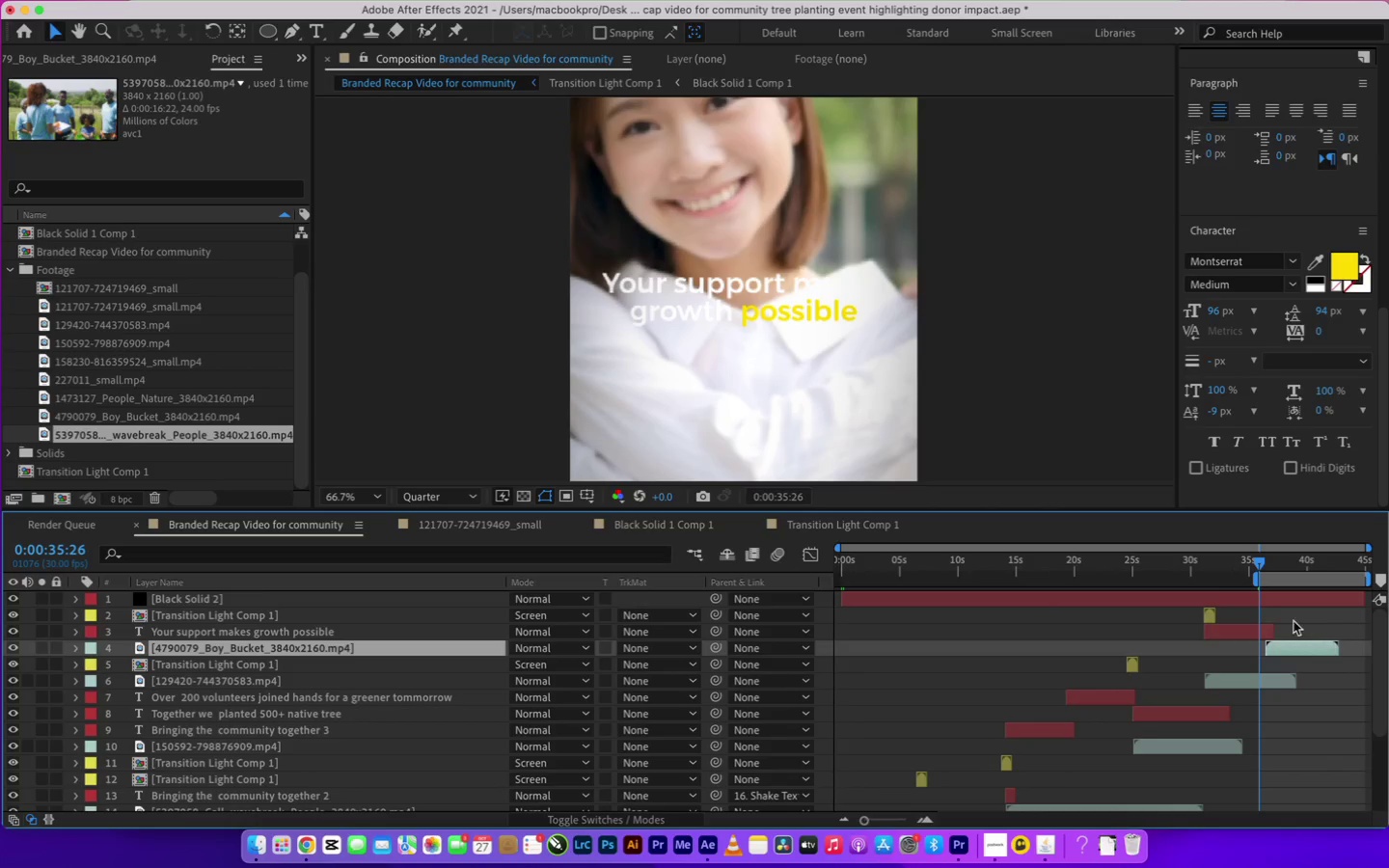 
key(Space)
 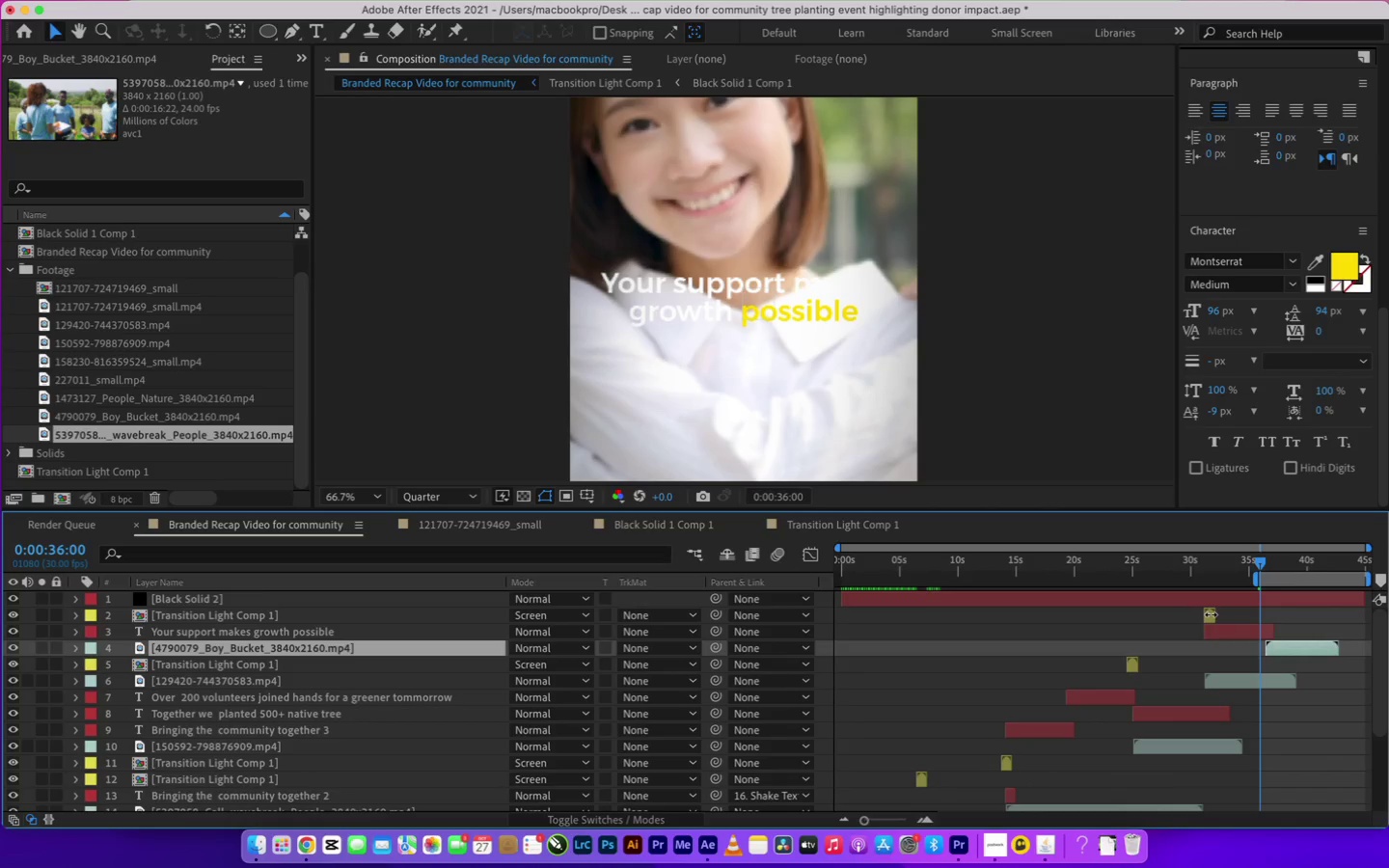 
key(Space)
 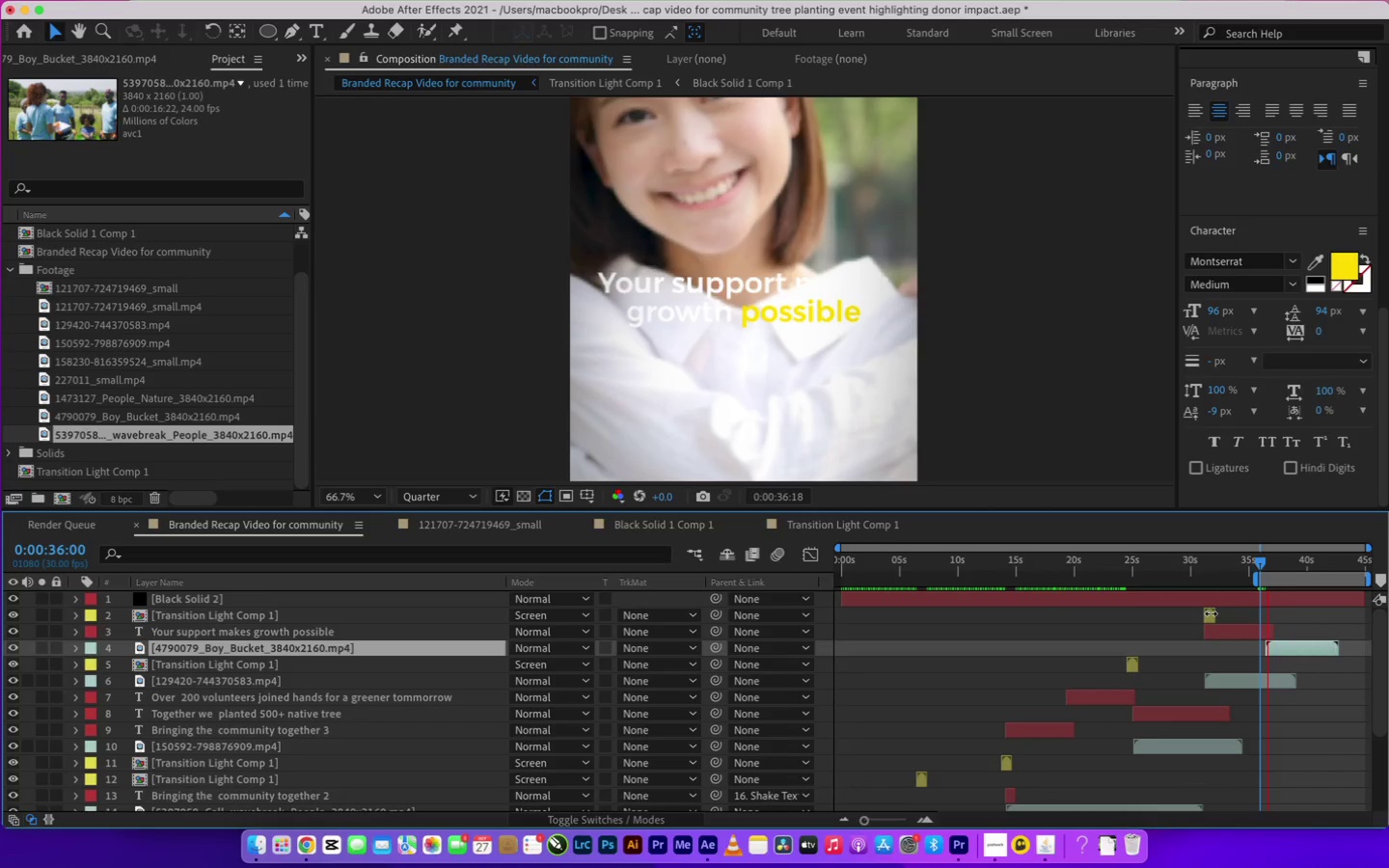 
key(Space)
 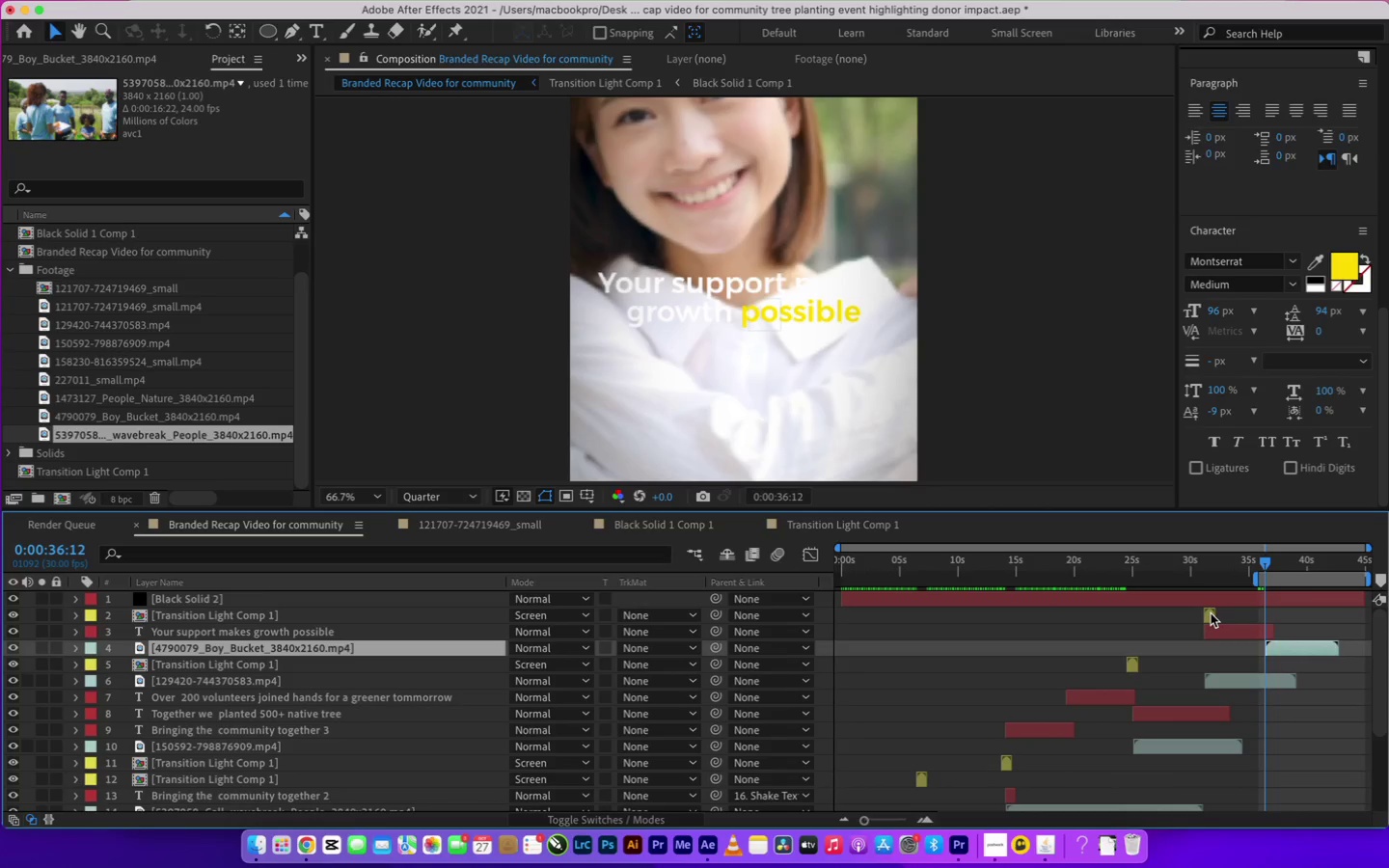 
left_click([1211, 613])
 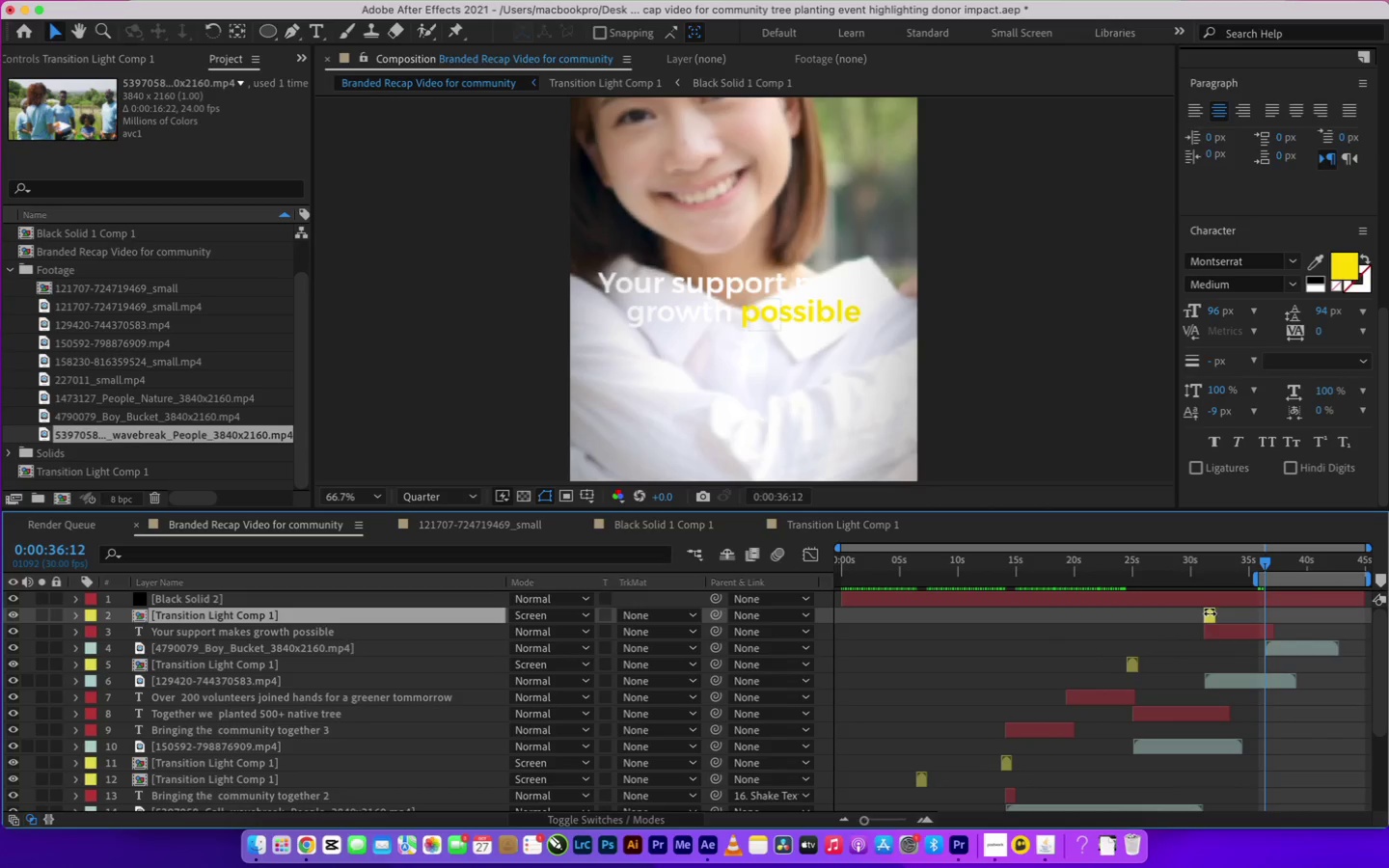 
key(Equal)
 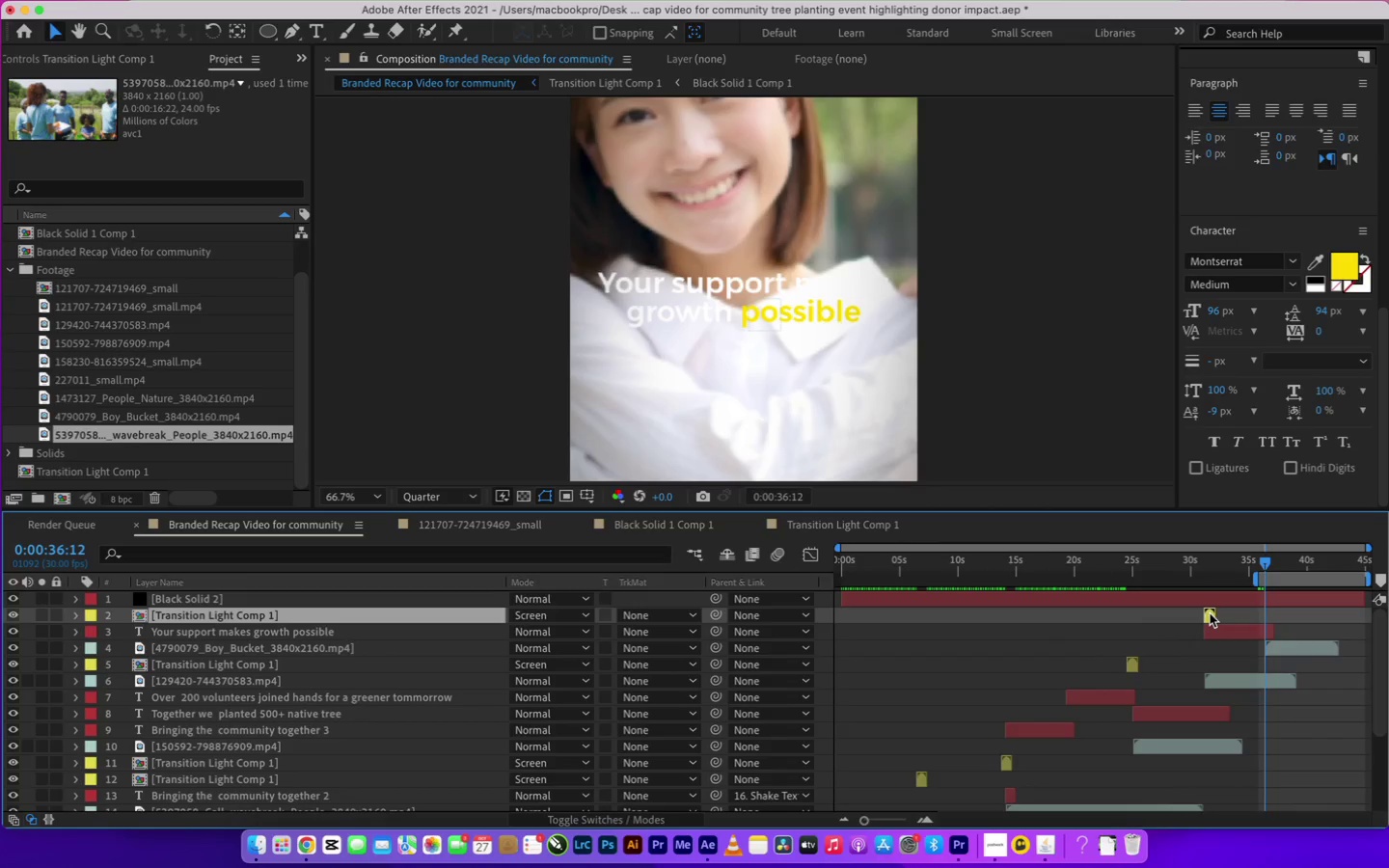 
key(Equal)
 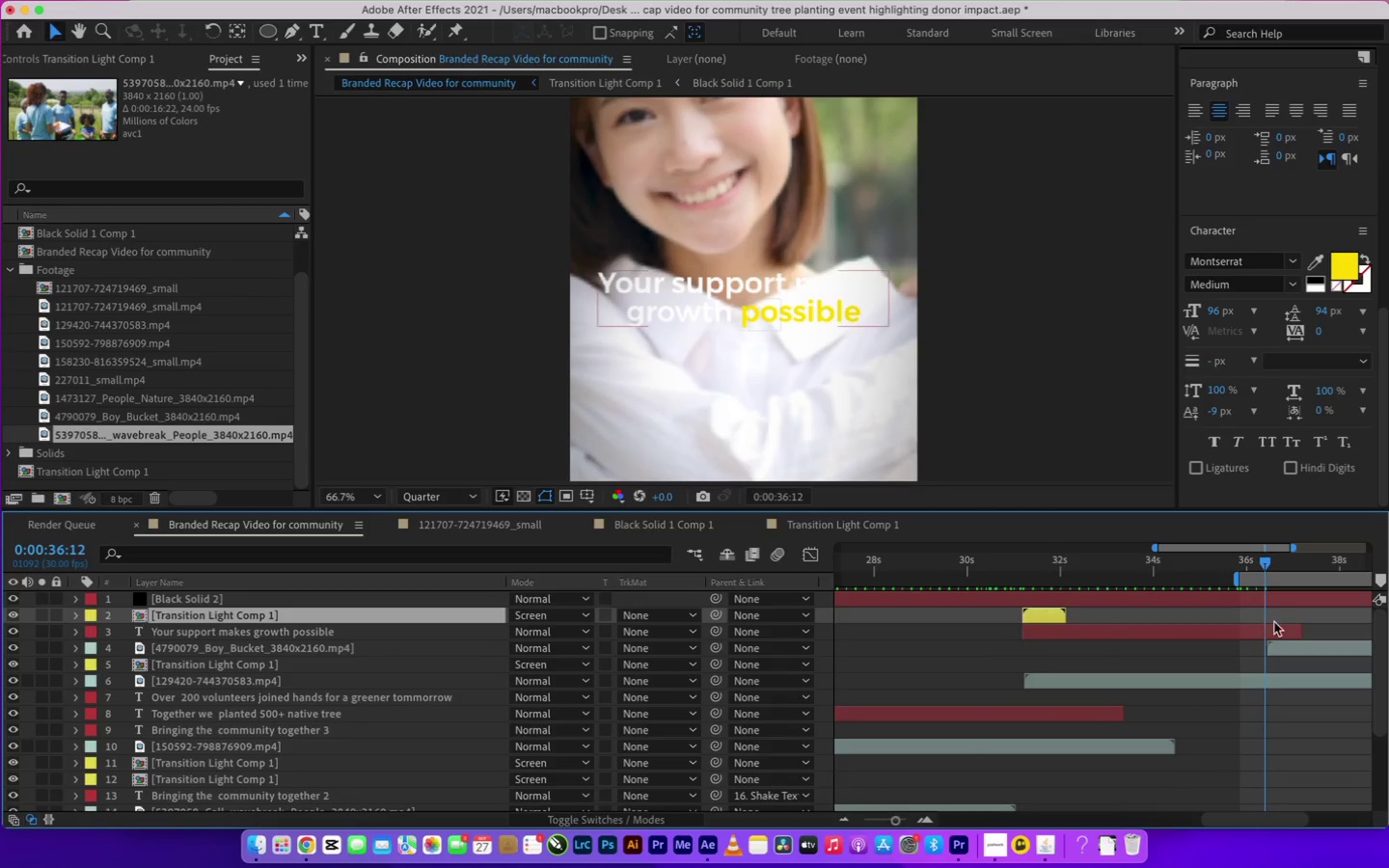 
left_click_drag(start_coordinate=[1269, 564], to_coordinate=[1278, 567])
 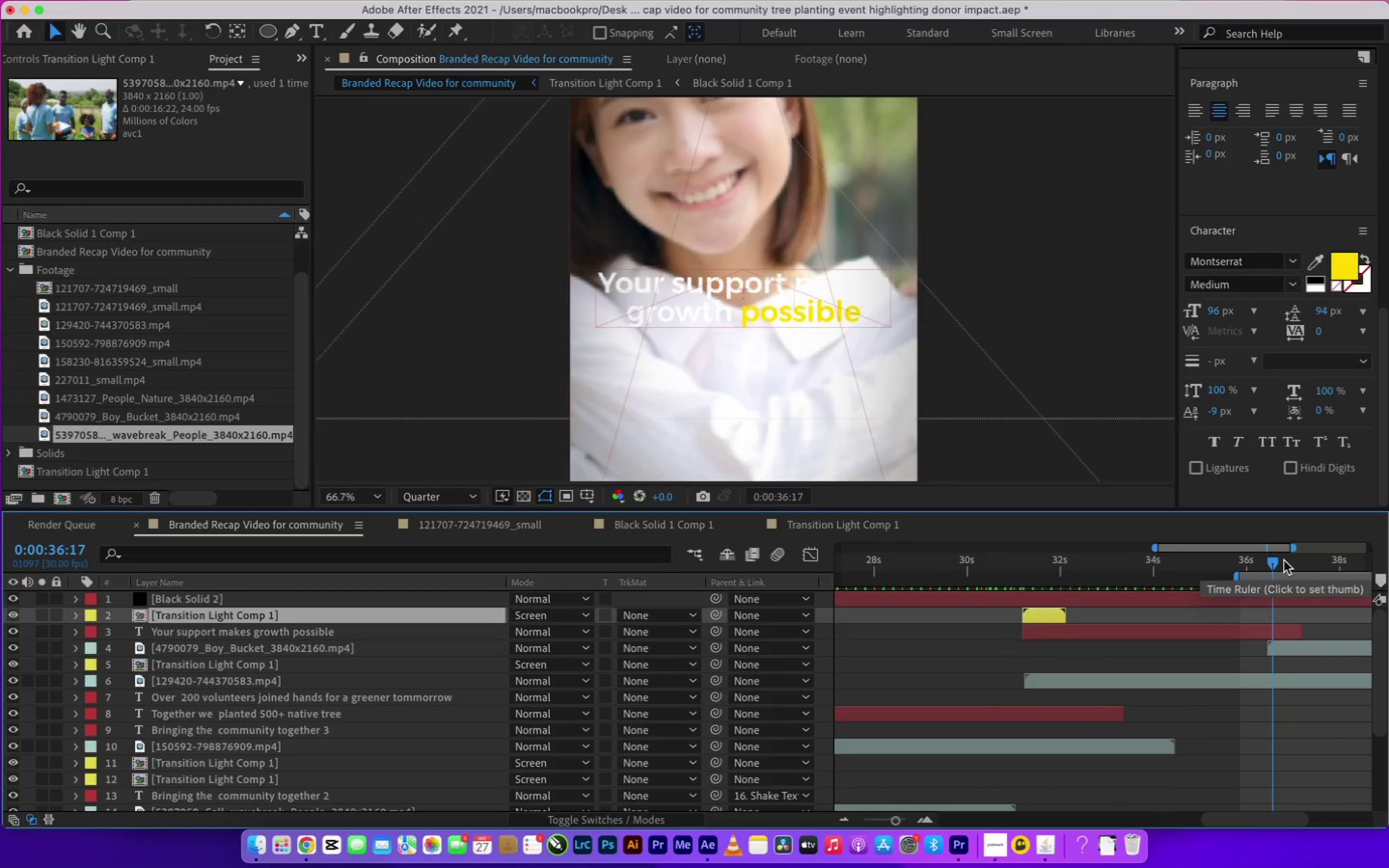 
left_click([1284, 560])
 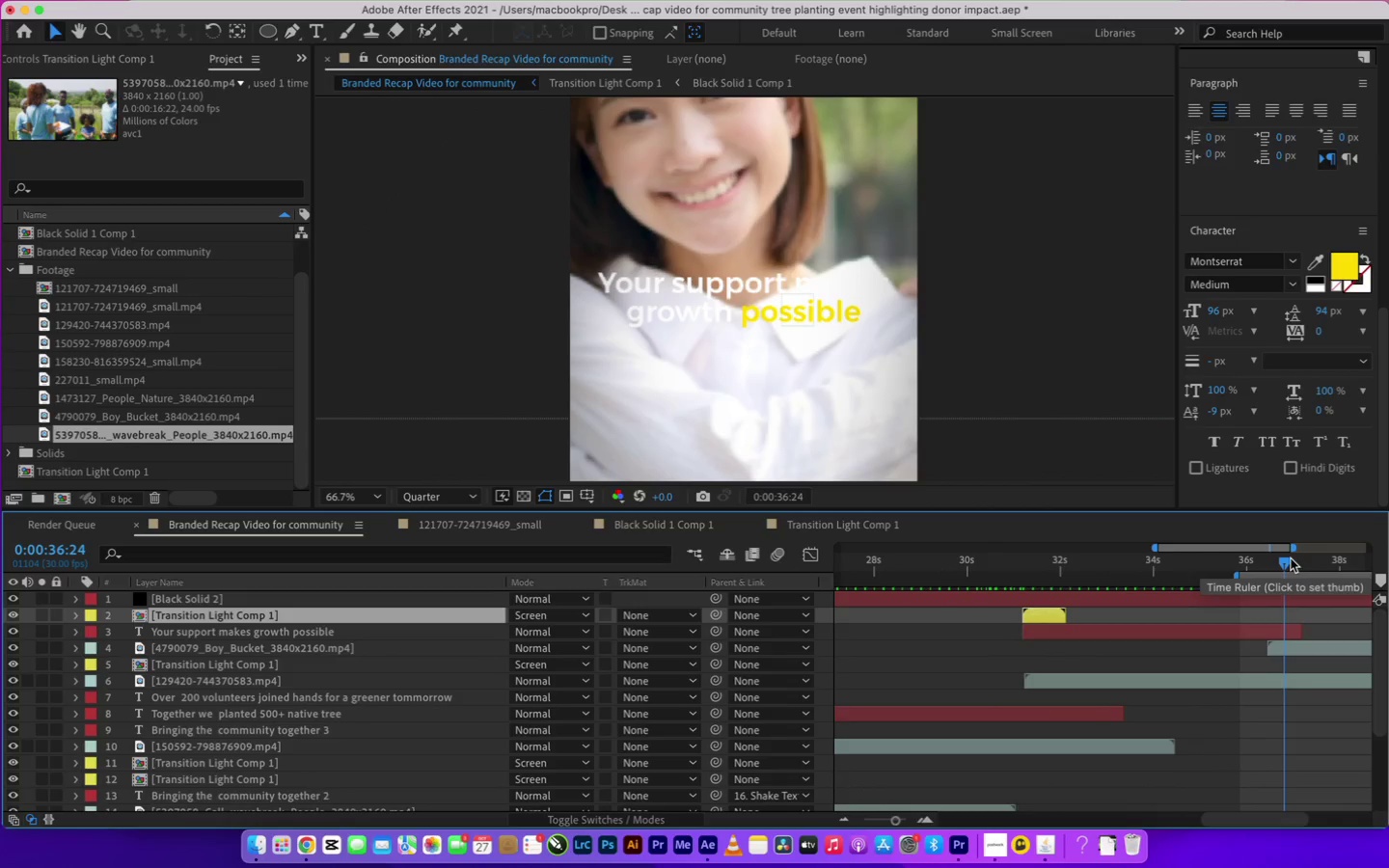 
left_click([1292, 558])
 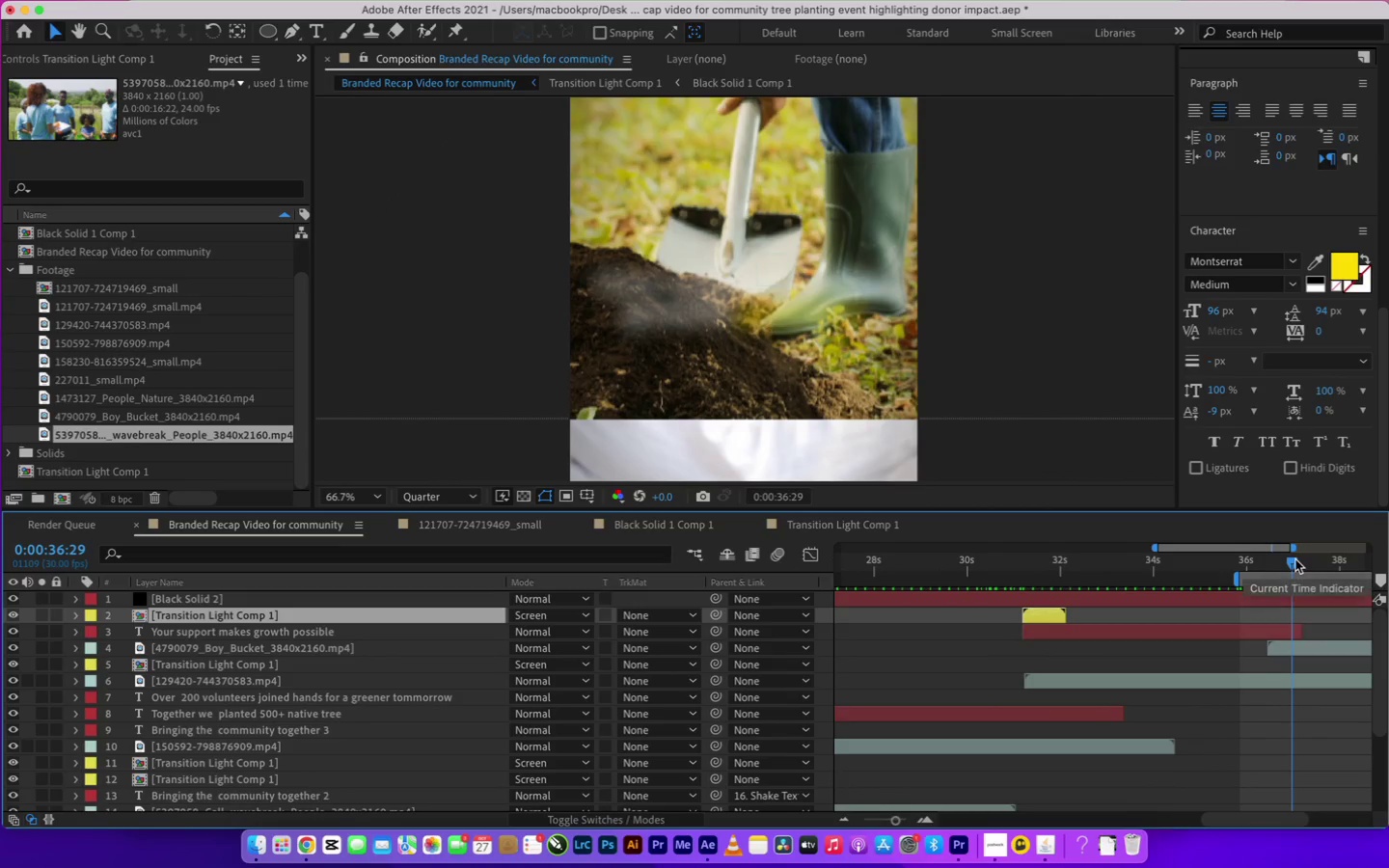 
left_click([1295, 559])
 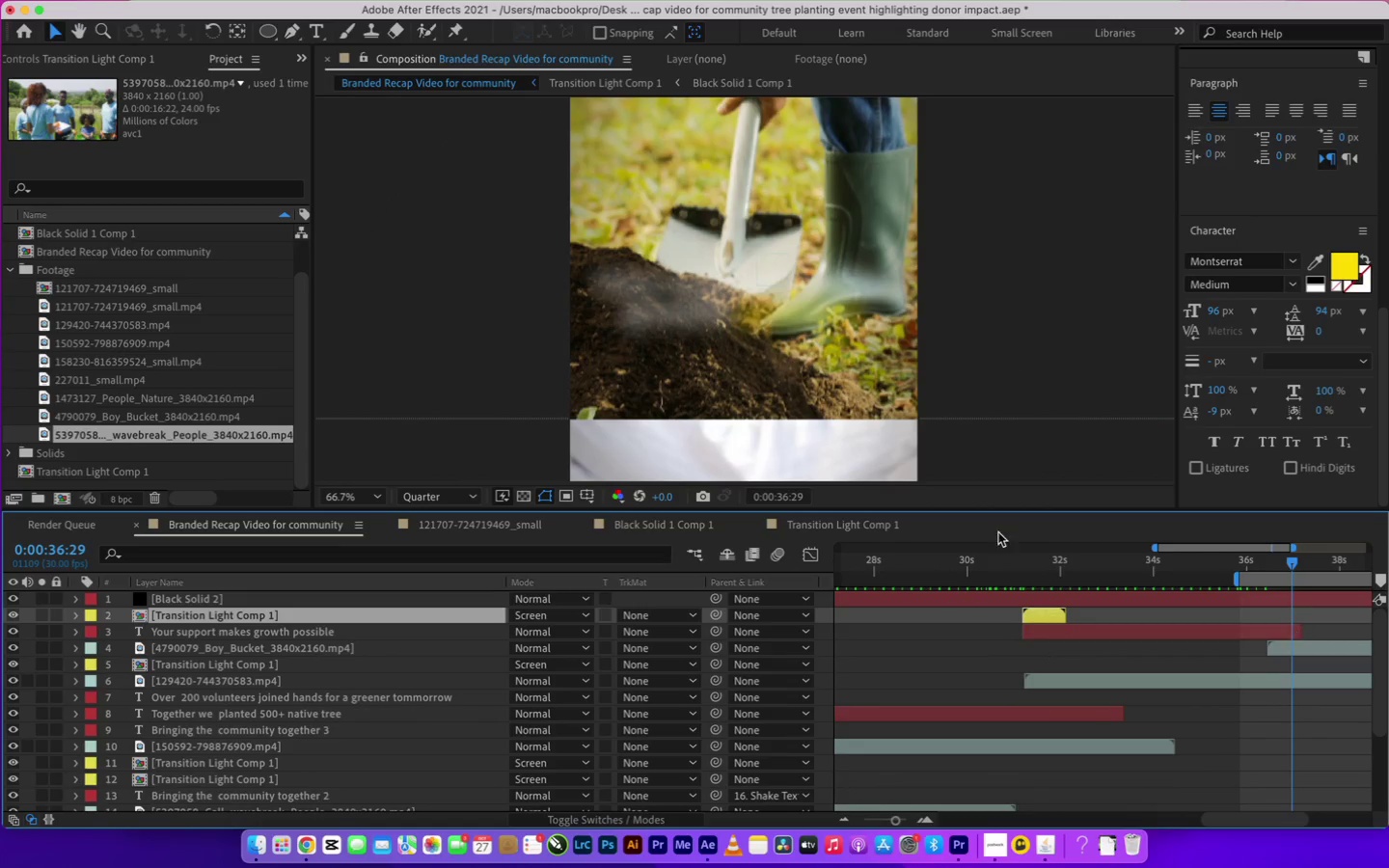 
scroll: coordinate [747, 271], scroll_direction: down, amount: 1.0
 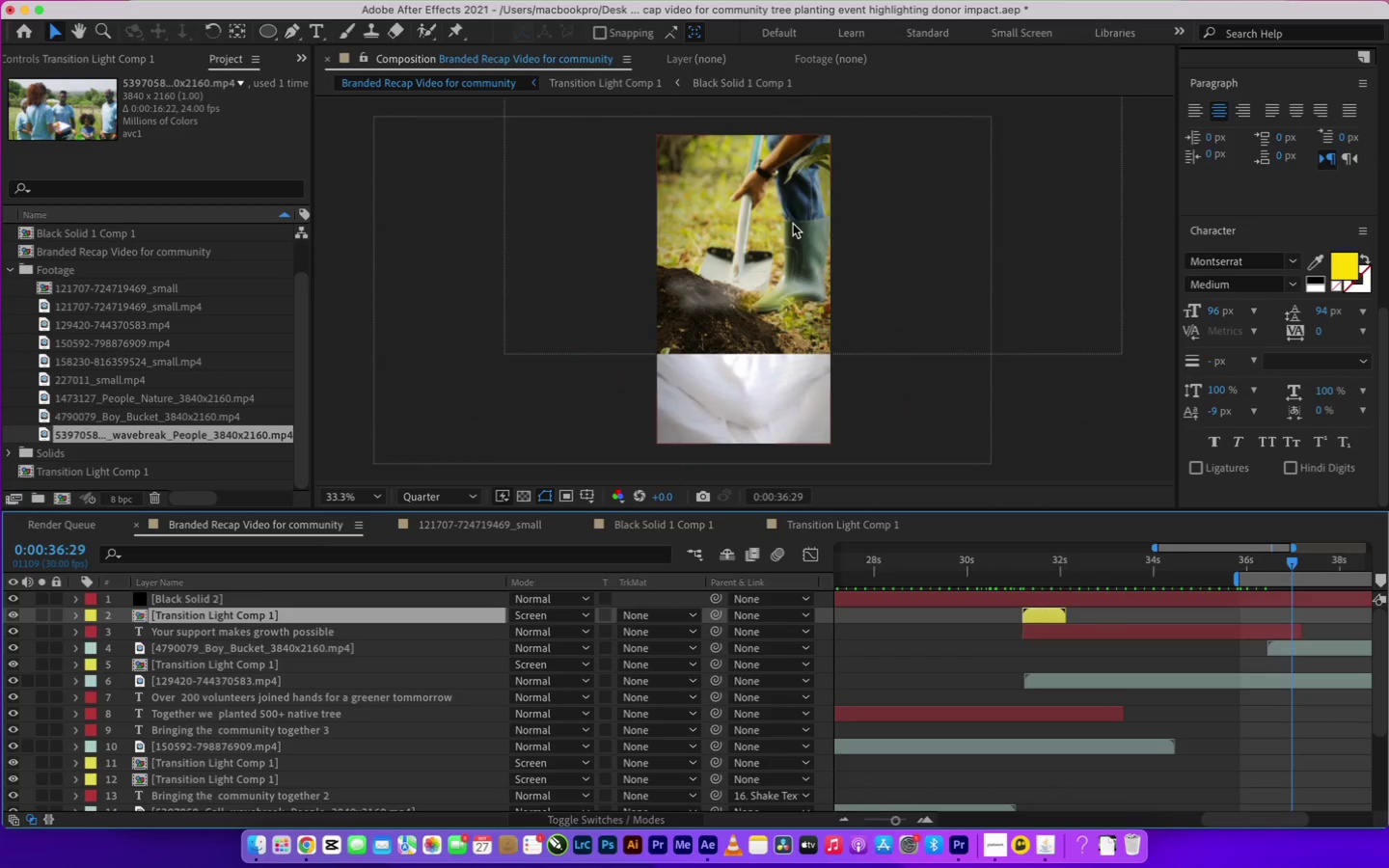 
left_click([899, 217])
 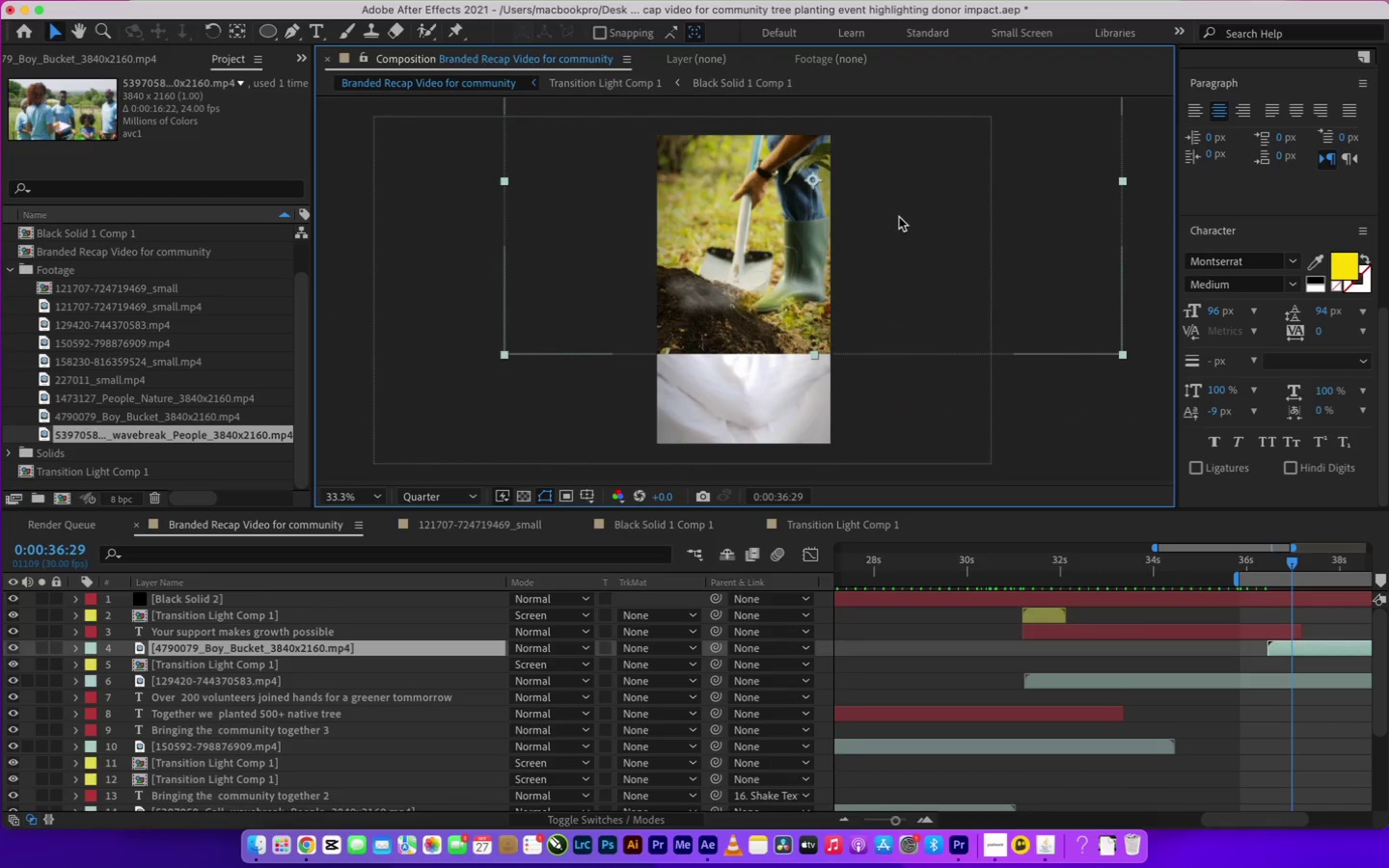 
left_click_drag(start_coordinate=[905, 205], to_coordinate=[875, 303])
 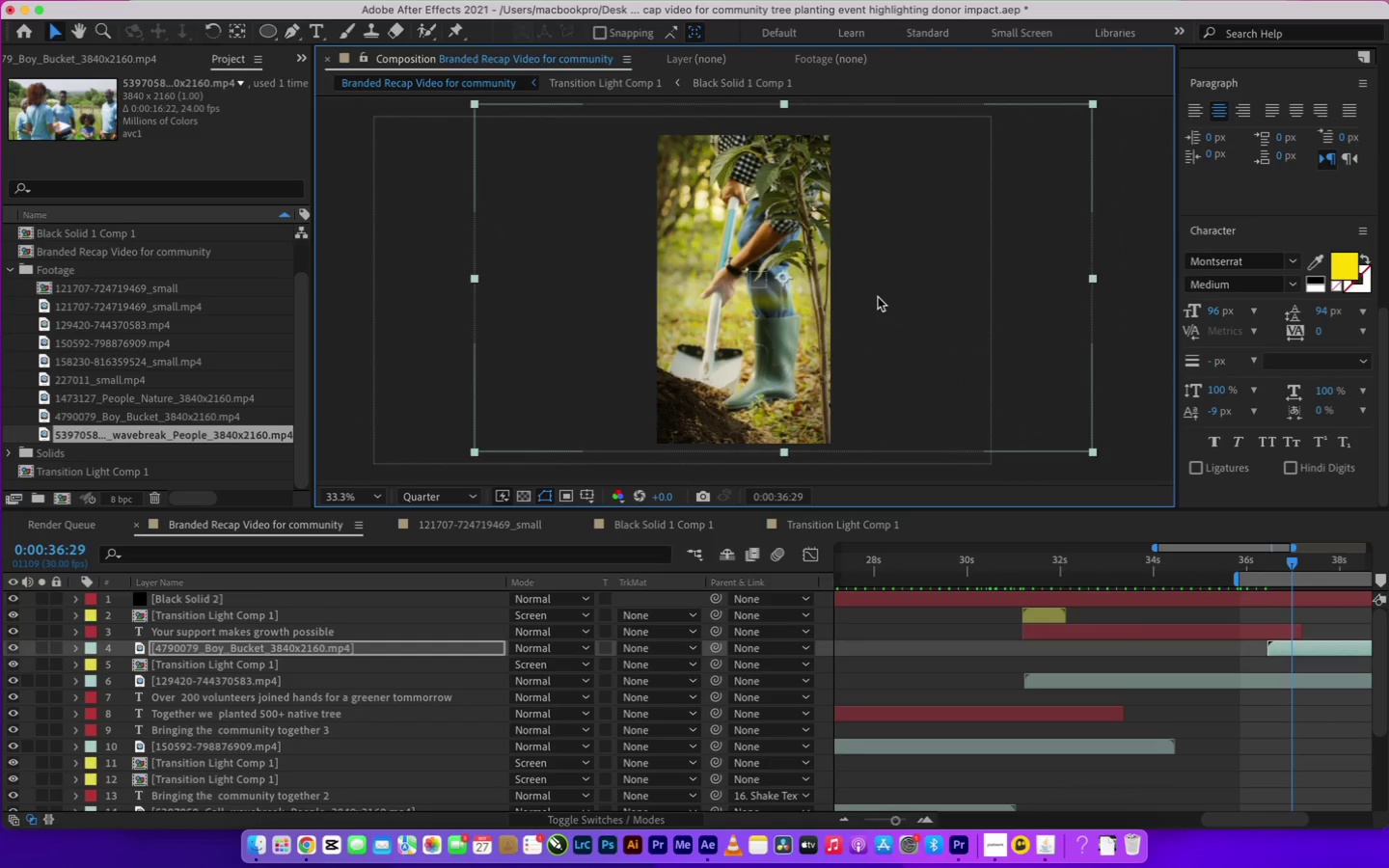 
left_click_drag(start_coordinate=[888, 267], to_coordinate=[831, 261])
 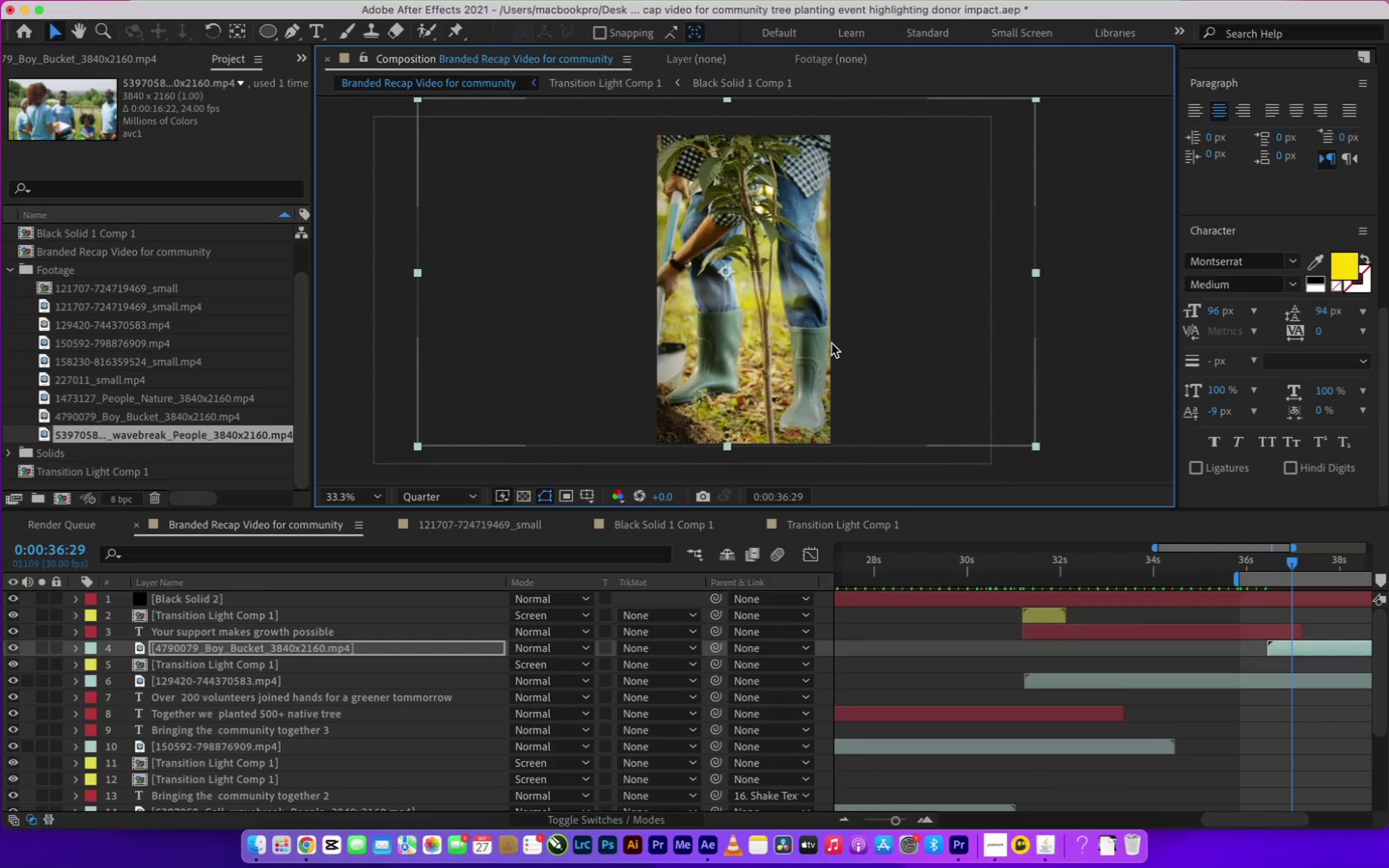 
left_click([919, 320])
 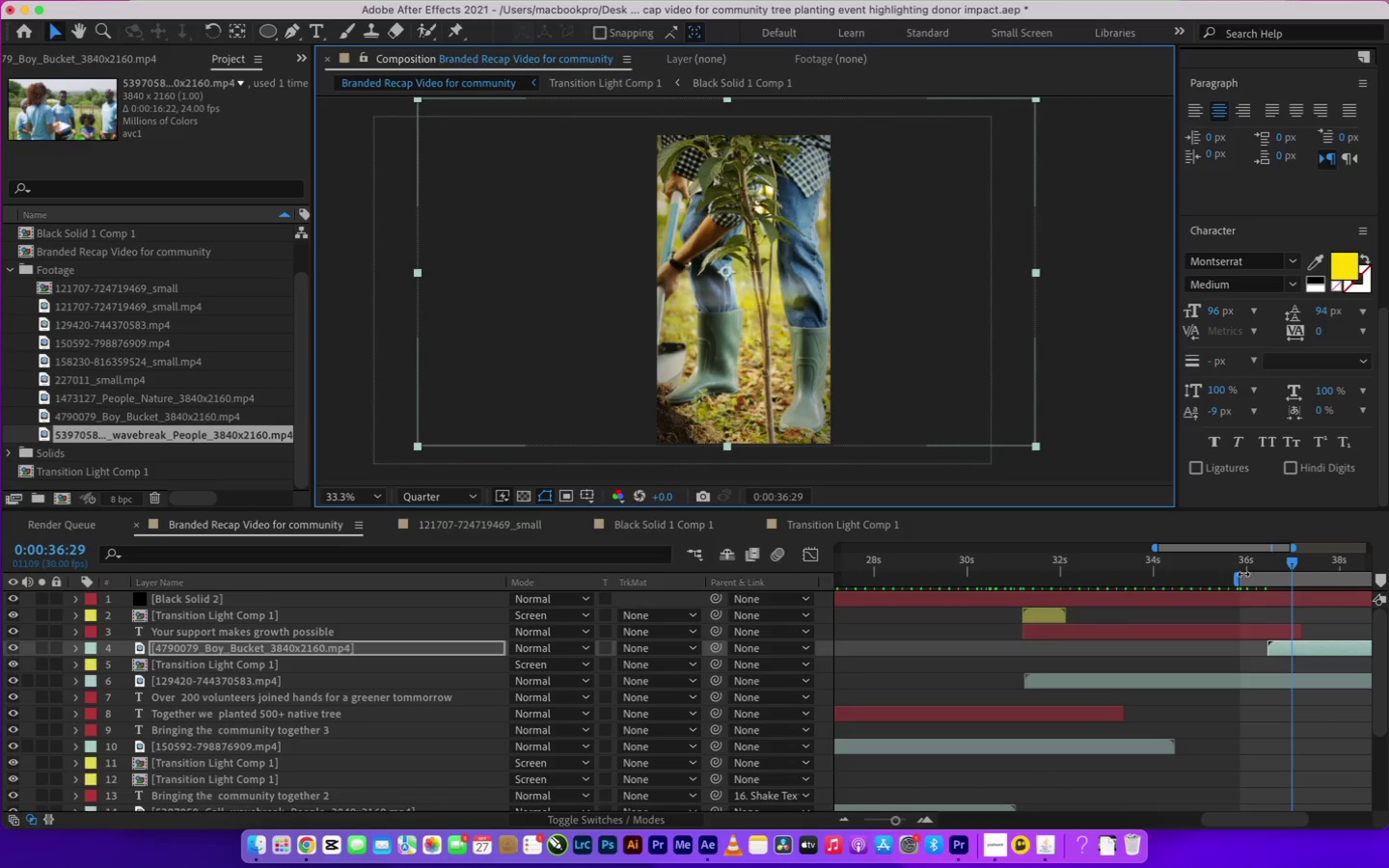 
left_click([1252, 567])
 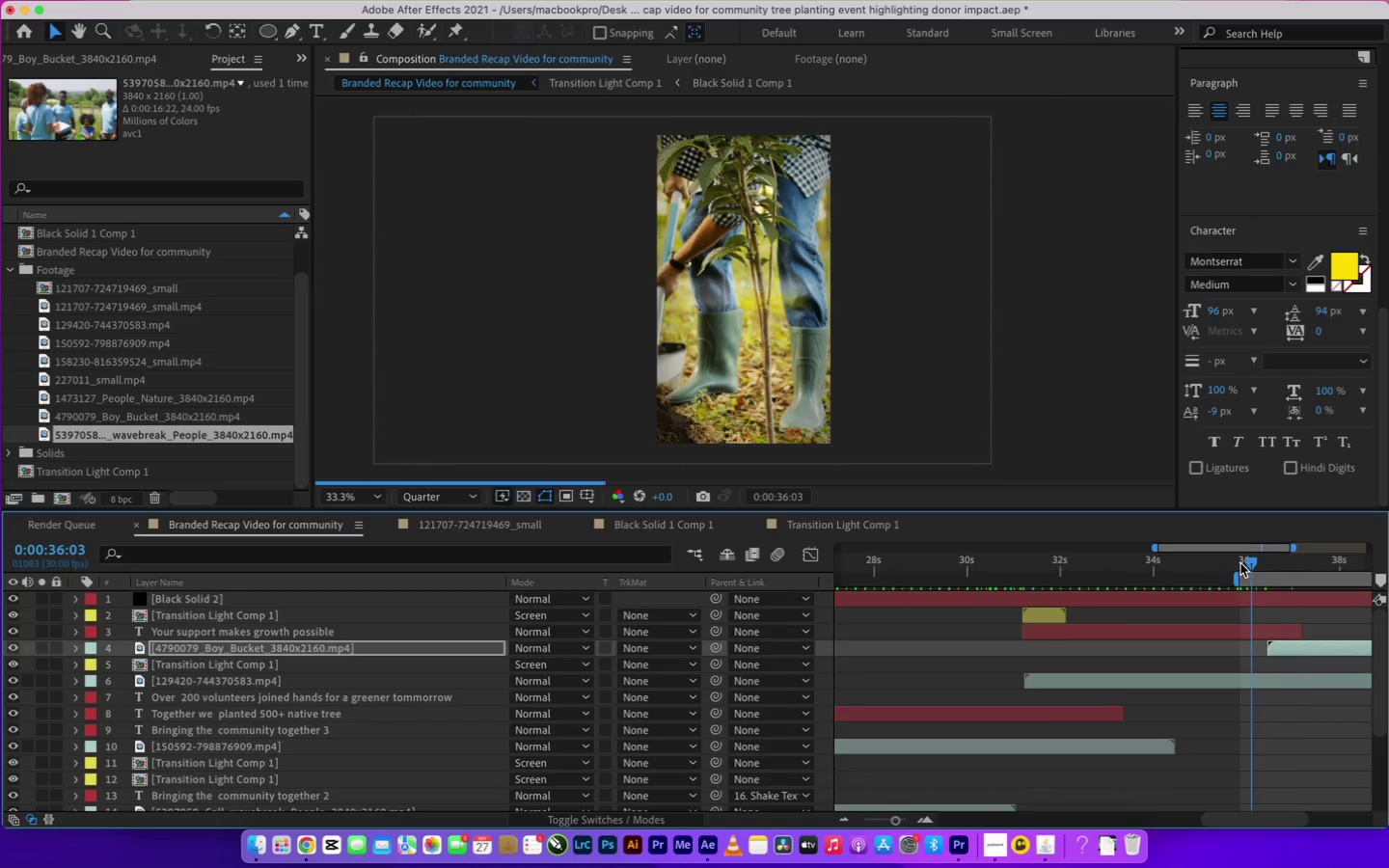 
double_click([1239, 563])
 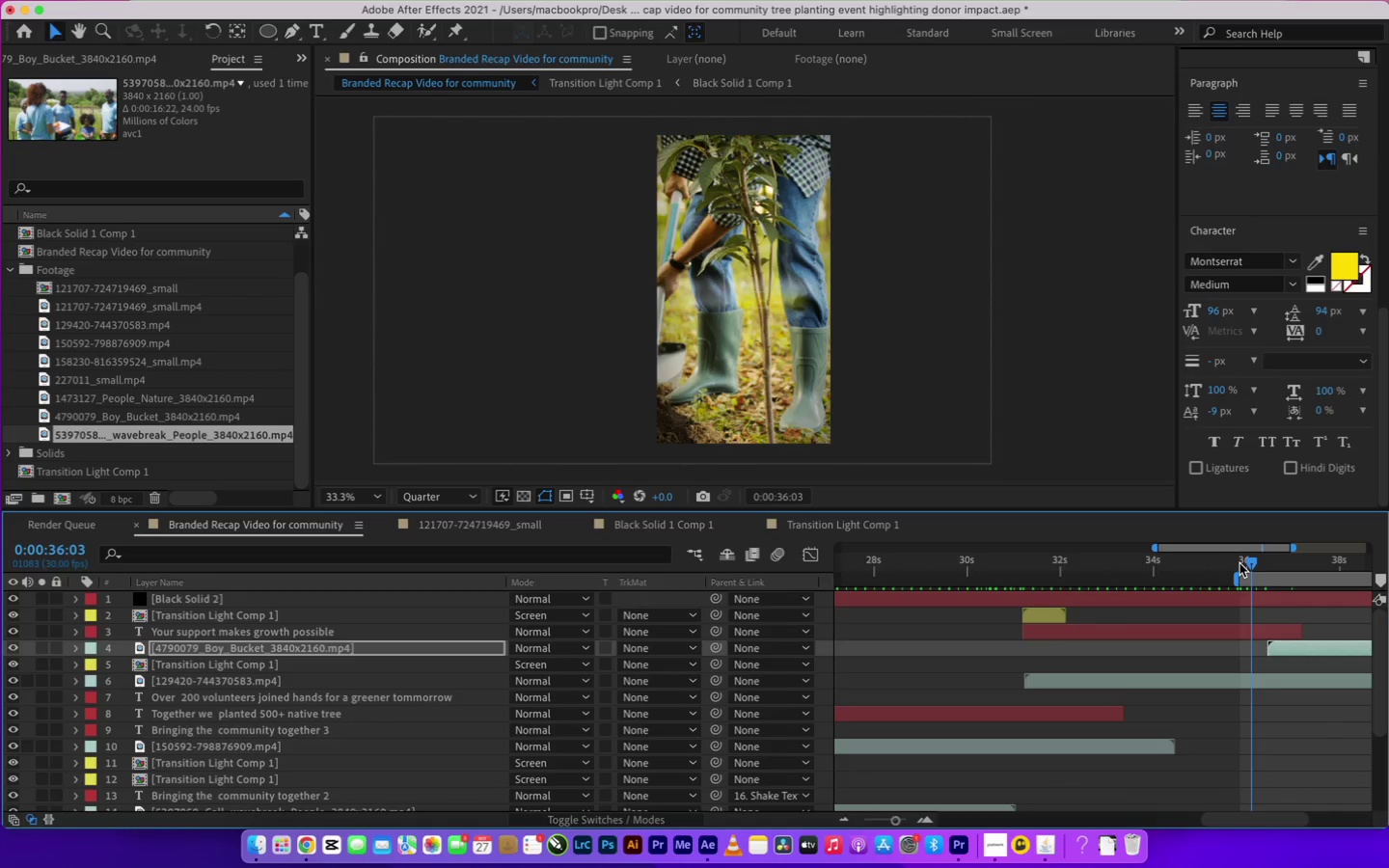 
key(Space)
 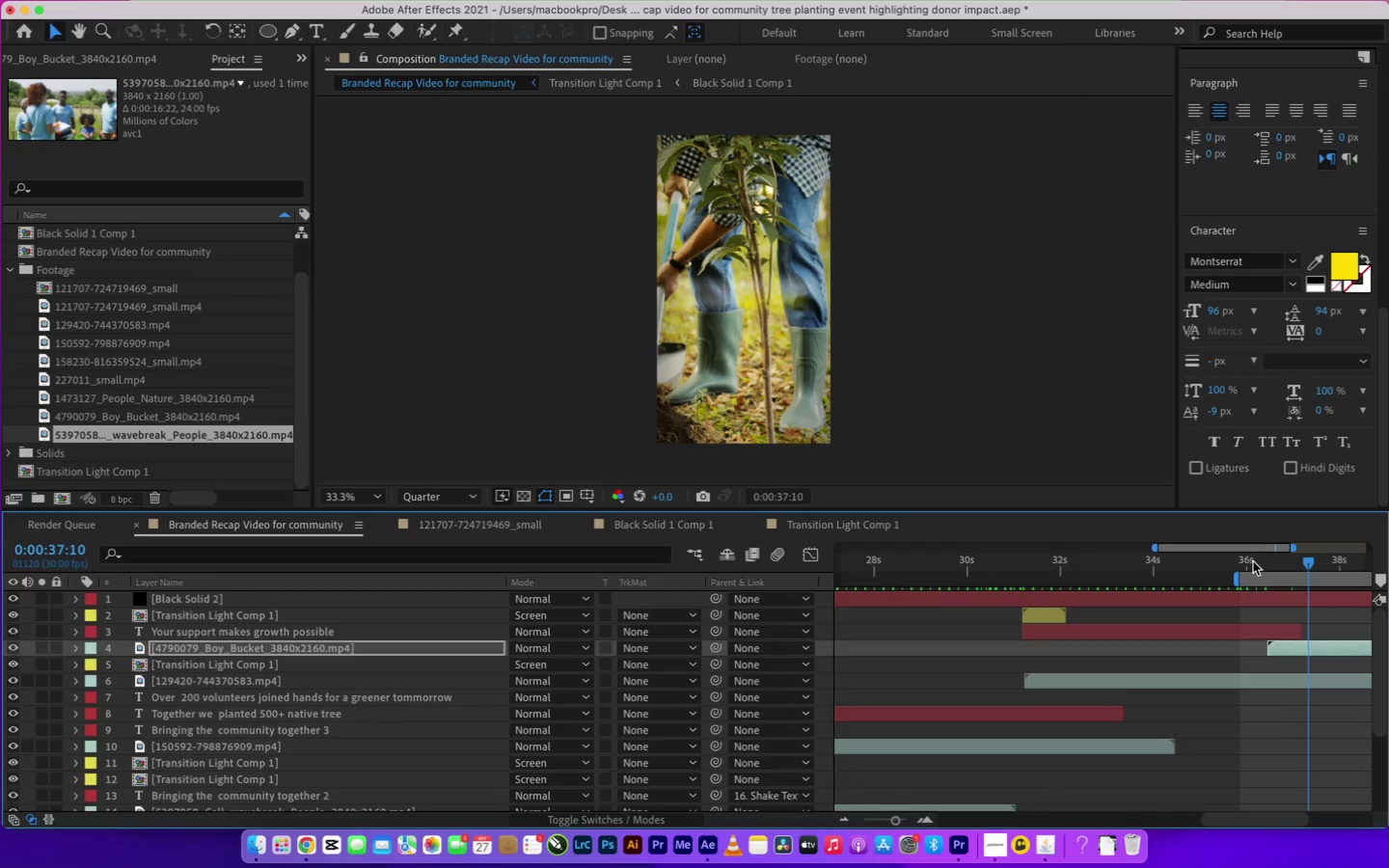 
left_click([1238, 563])
 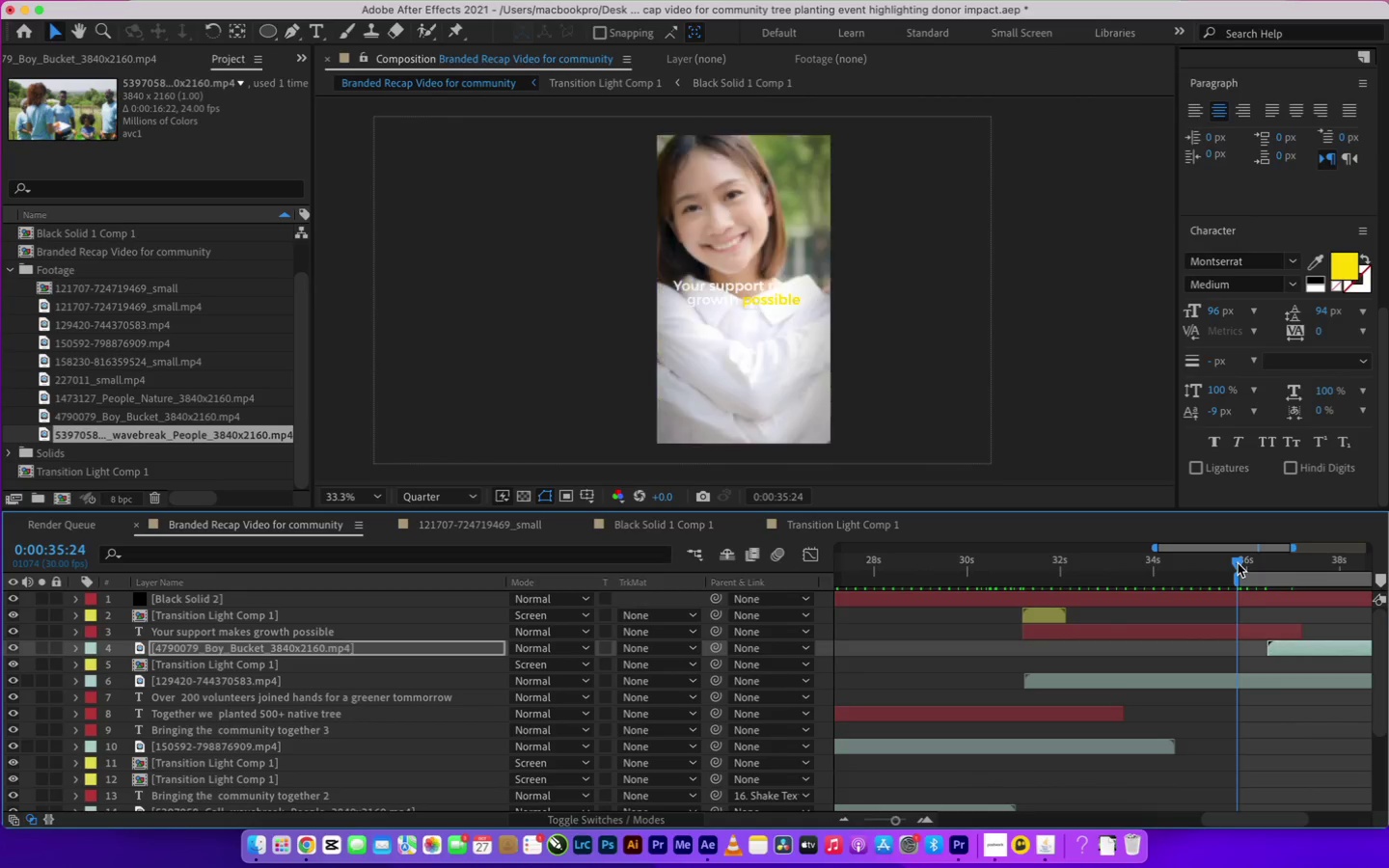 
key(Space)
 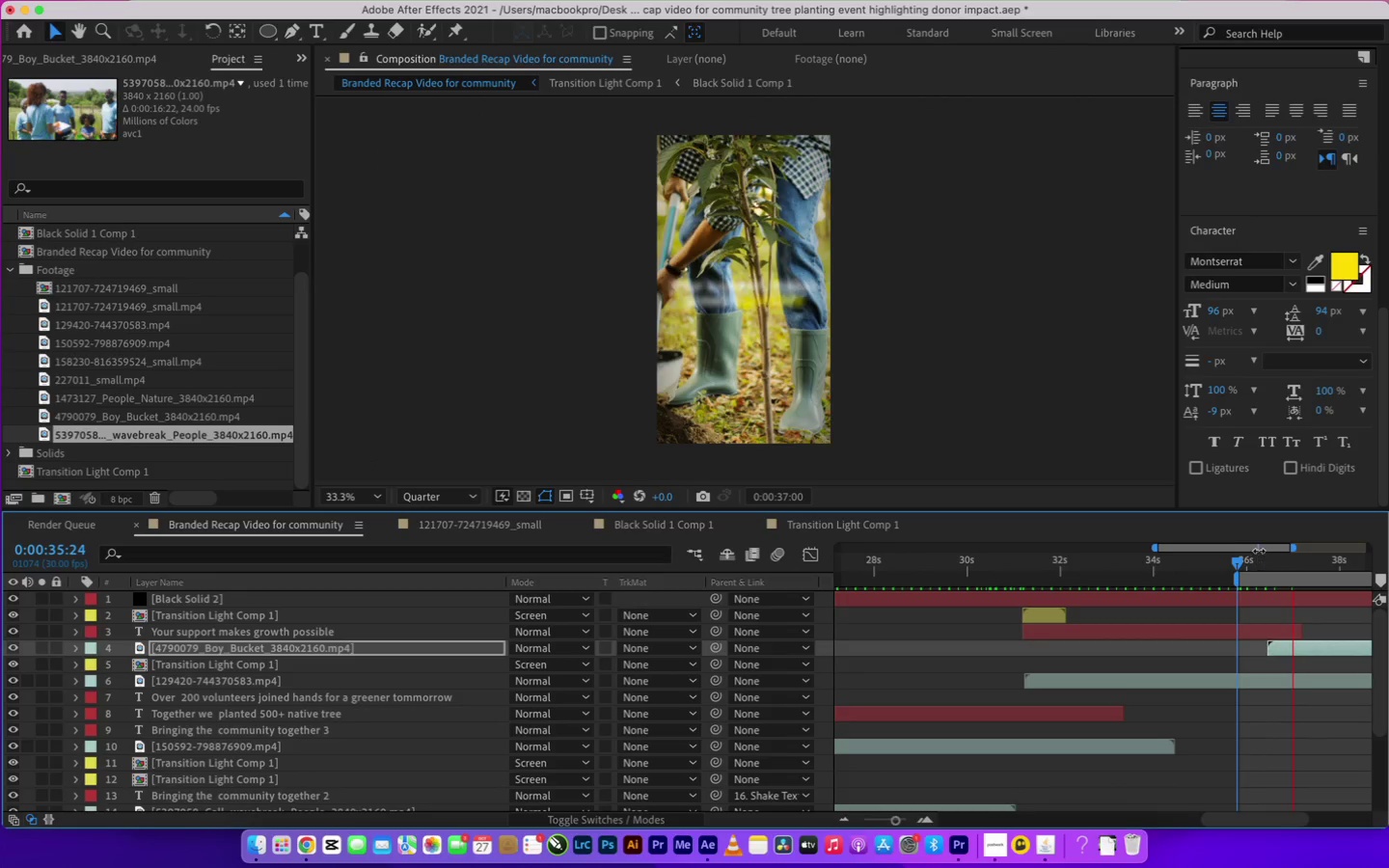 
wait(5.59)
 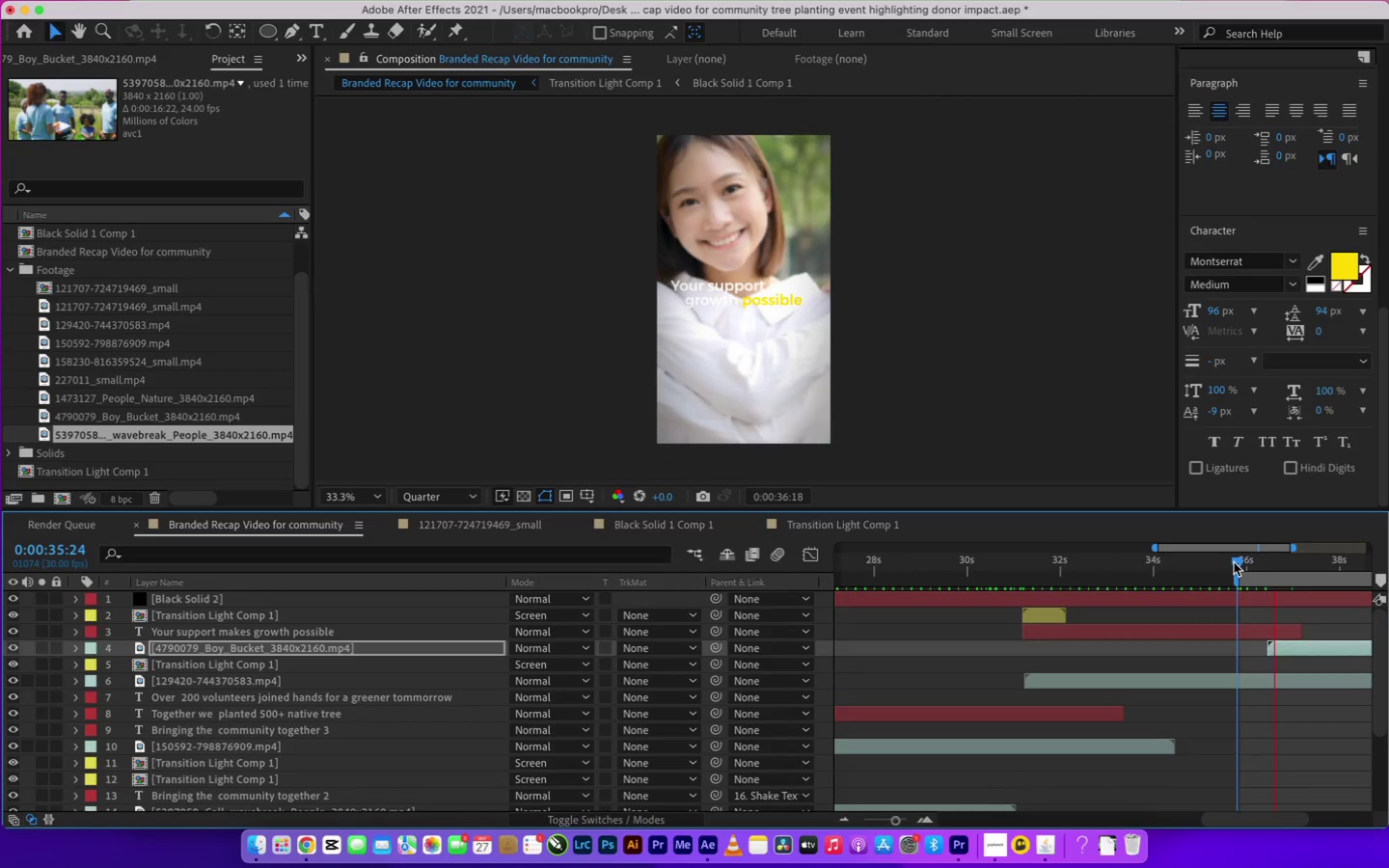 
key(Space)
 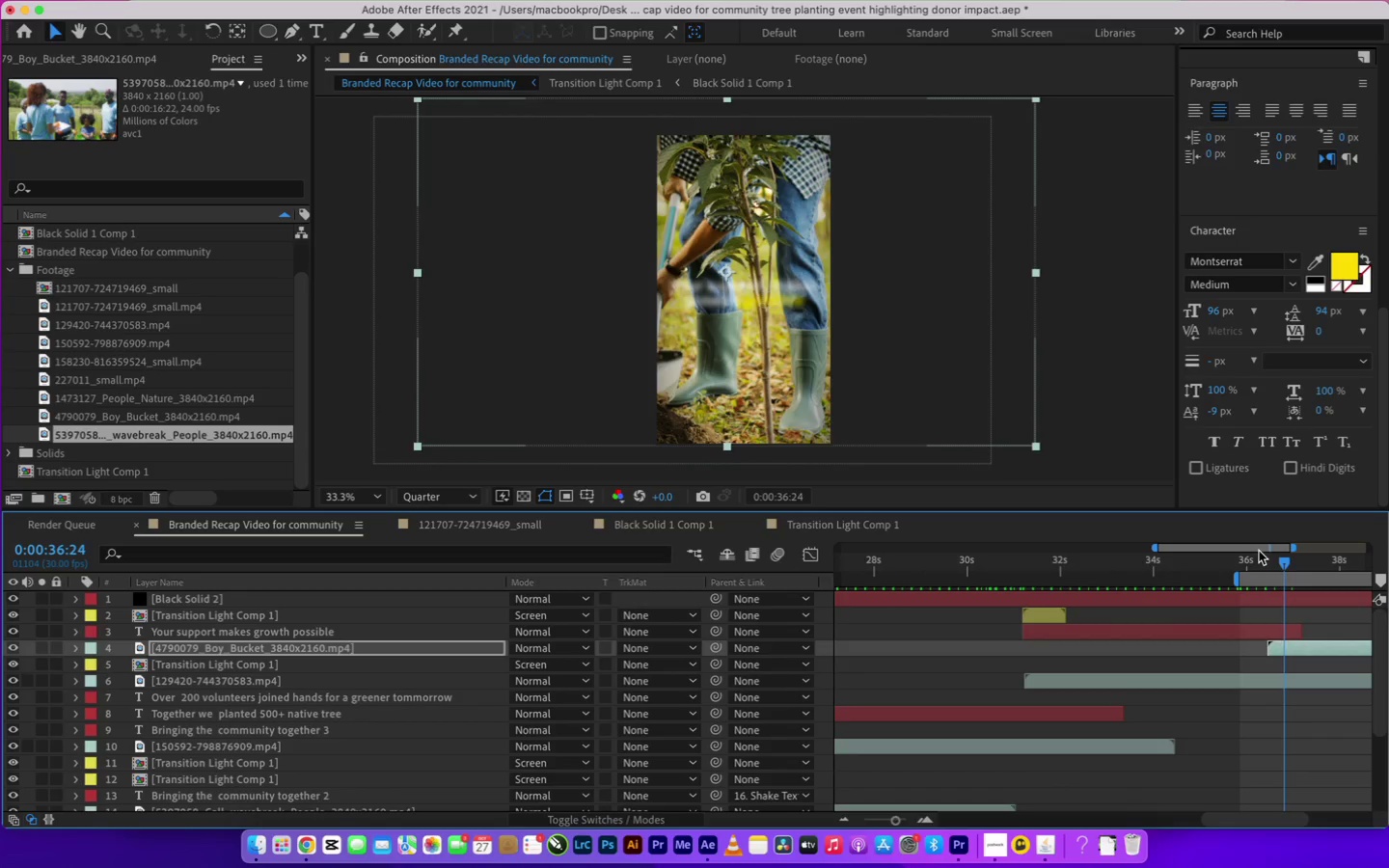 
scroll: coordinate [1262, 549], scroll_direction: down, amount: 12.0
 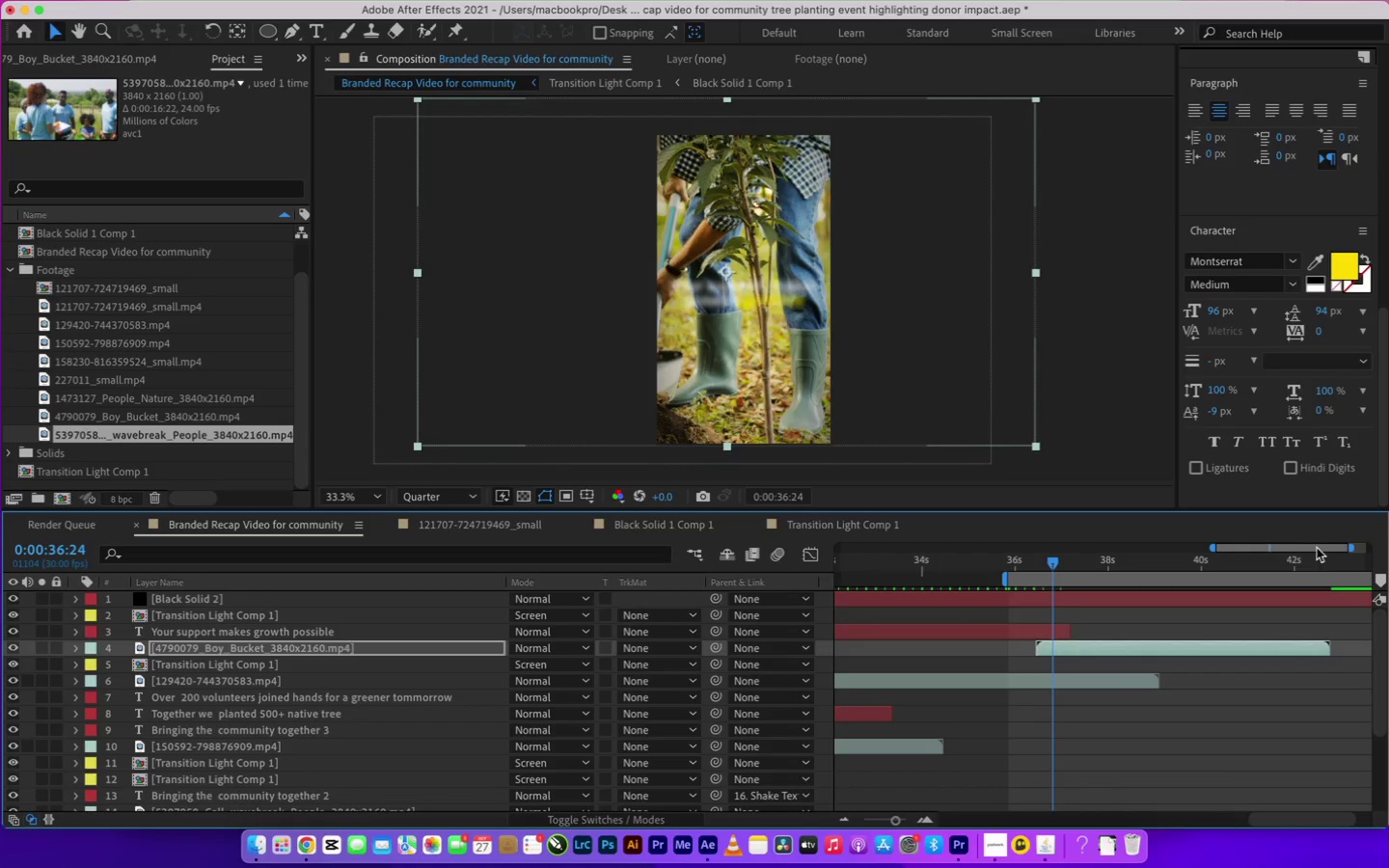 
left_click_drag(start_coordinate=[1350, 546], to_coordinate=[1388, 542])
 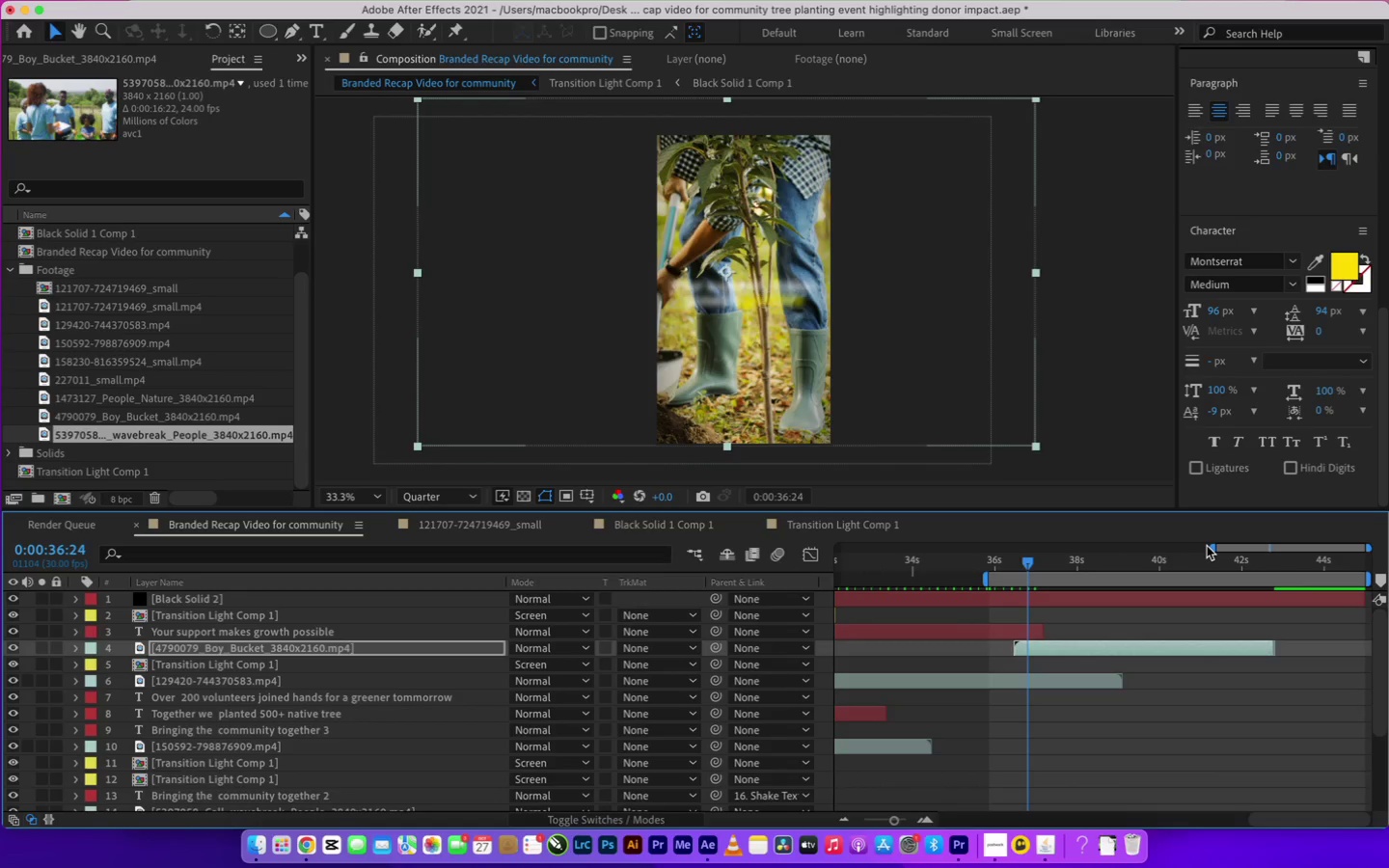 
left_click_drag(start_coordinate=[1212, 546], to_coordinate=[1147, 551])
 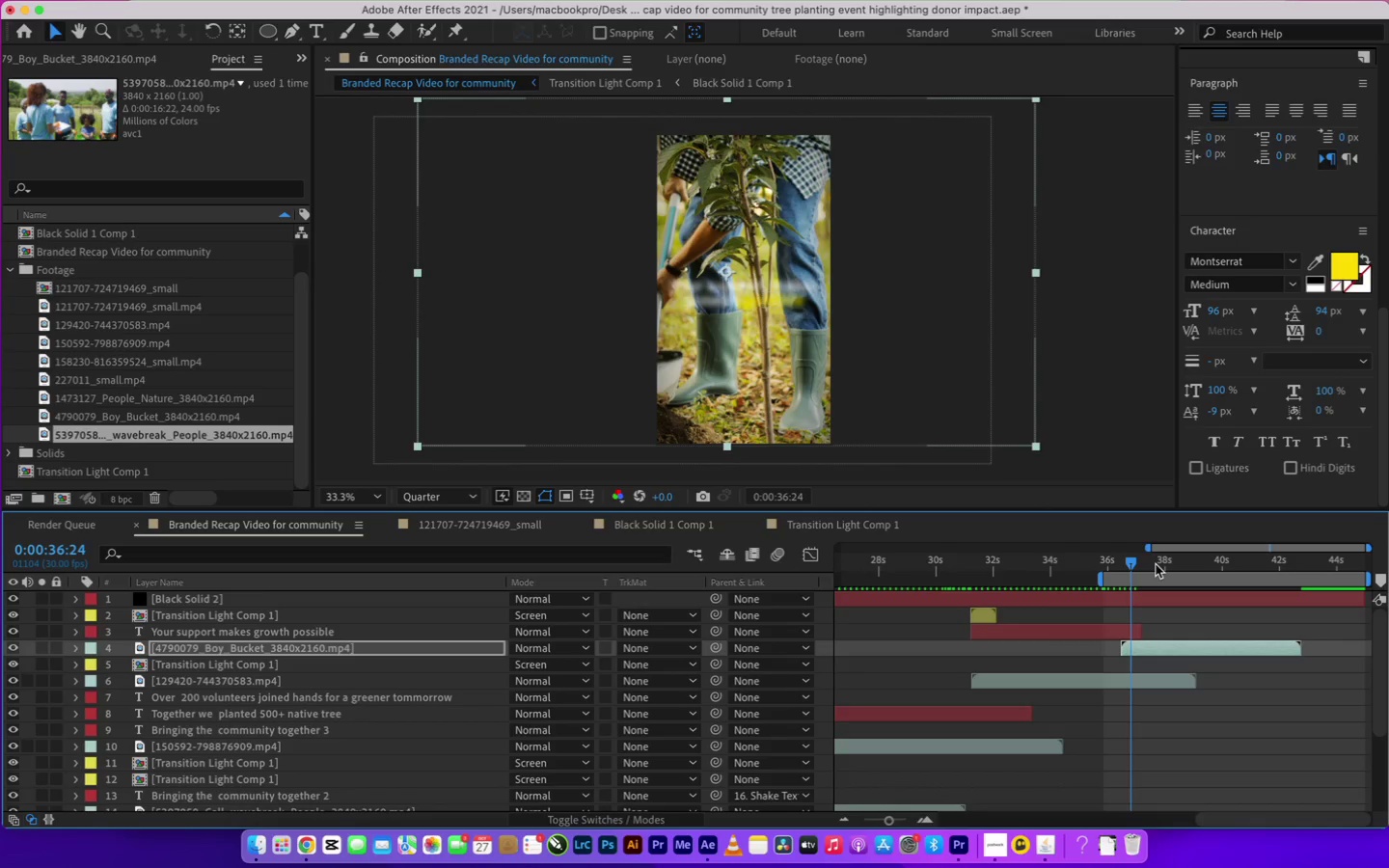 
wait(21.37)
 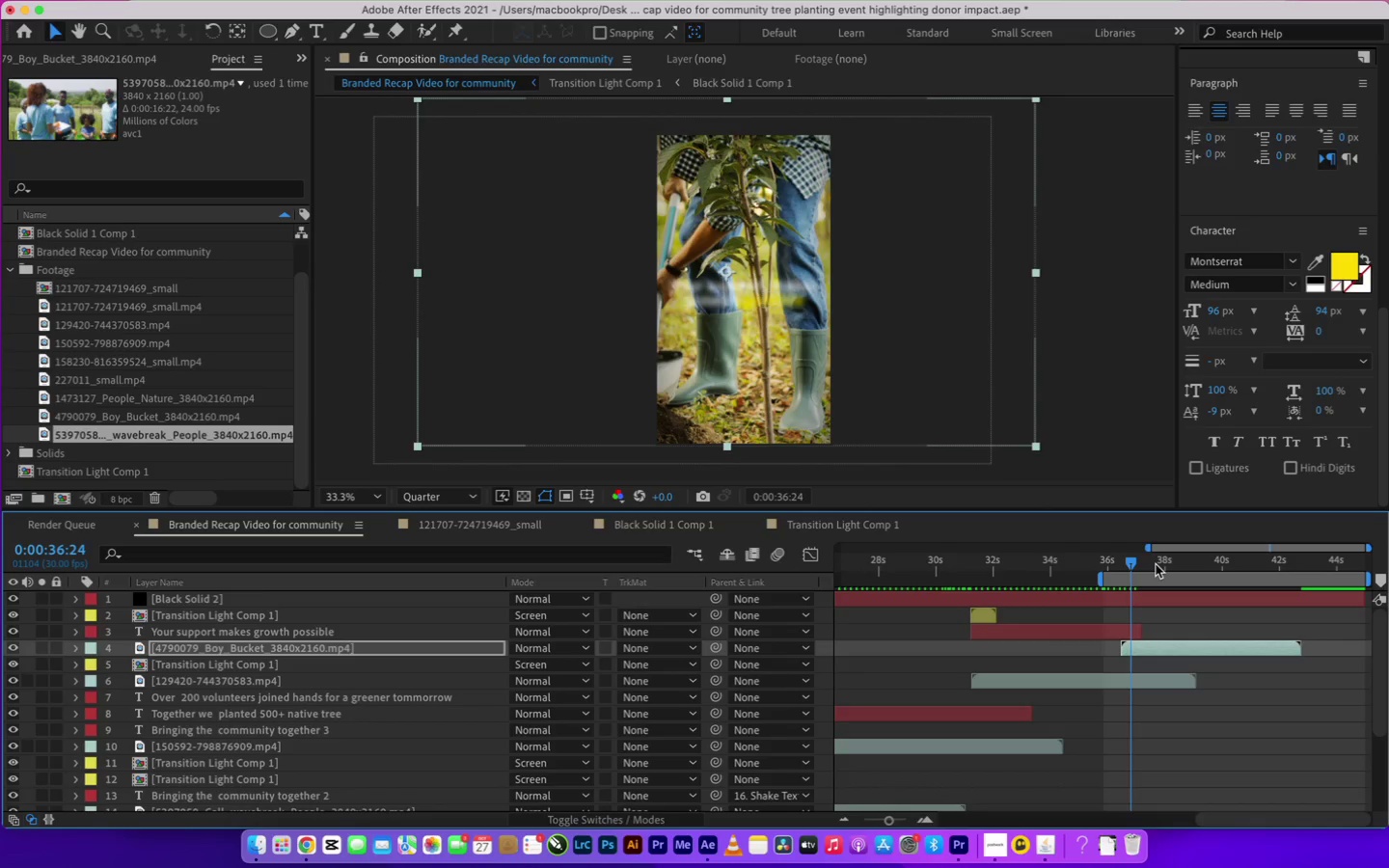 
left_click([1088, 625])
 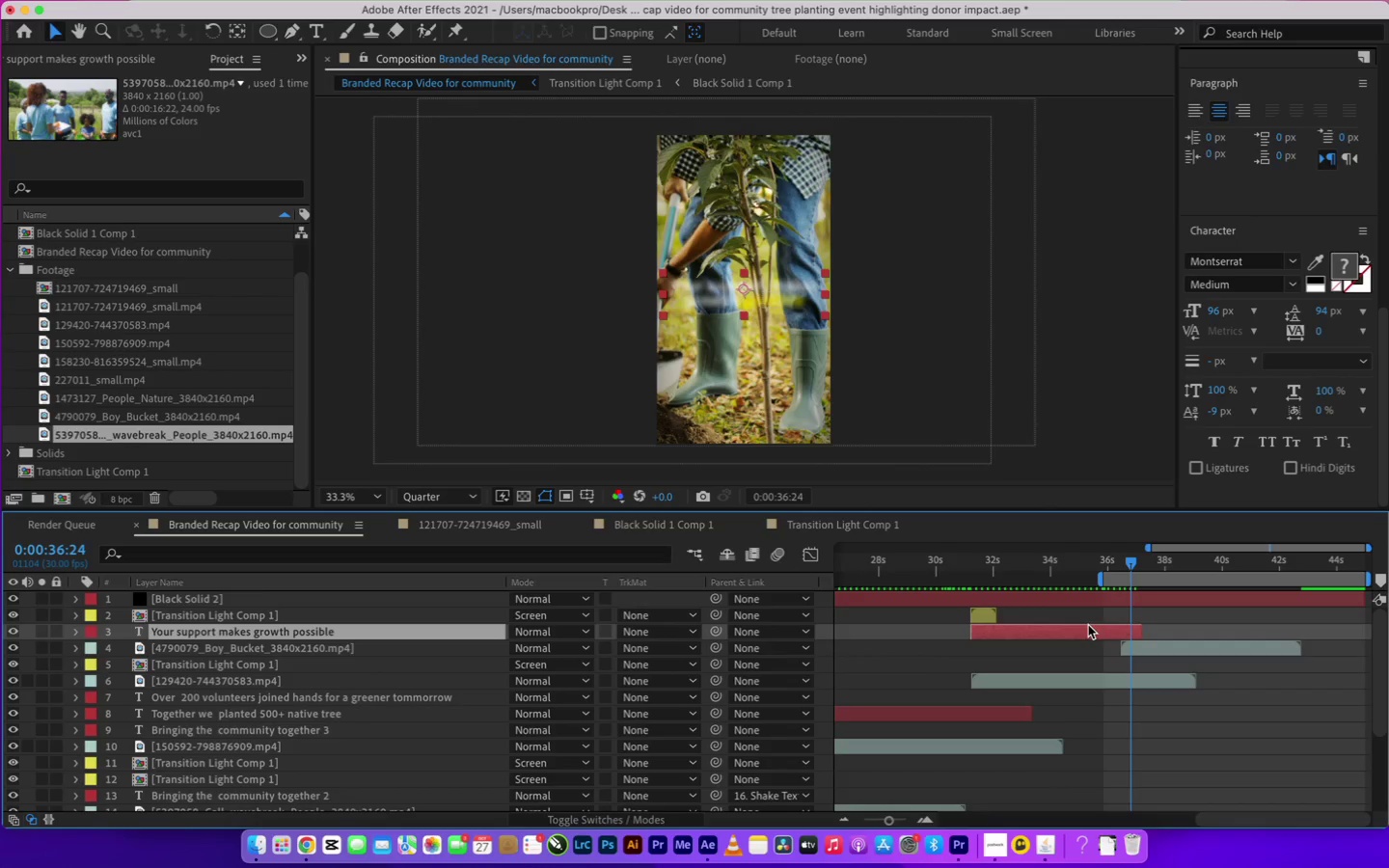 
key(Meta+D)
 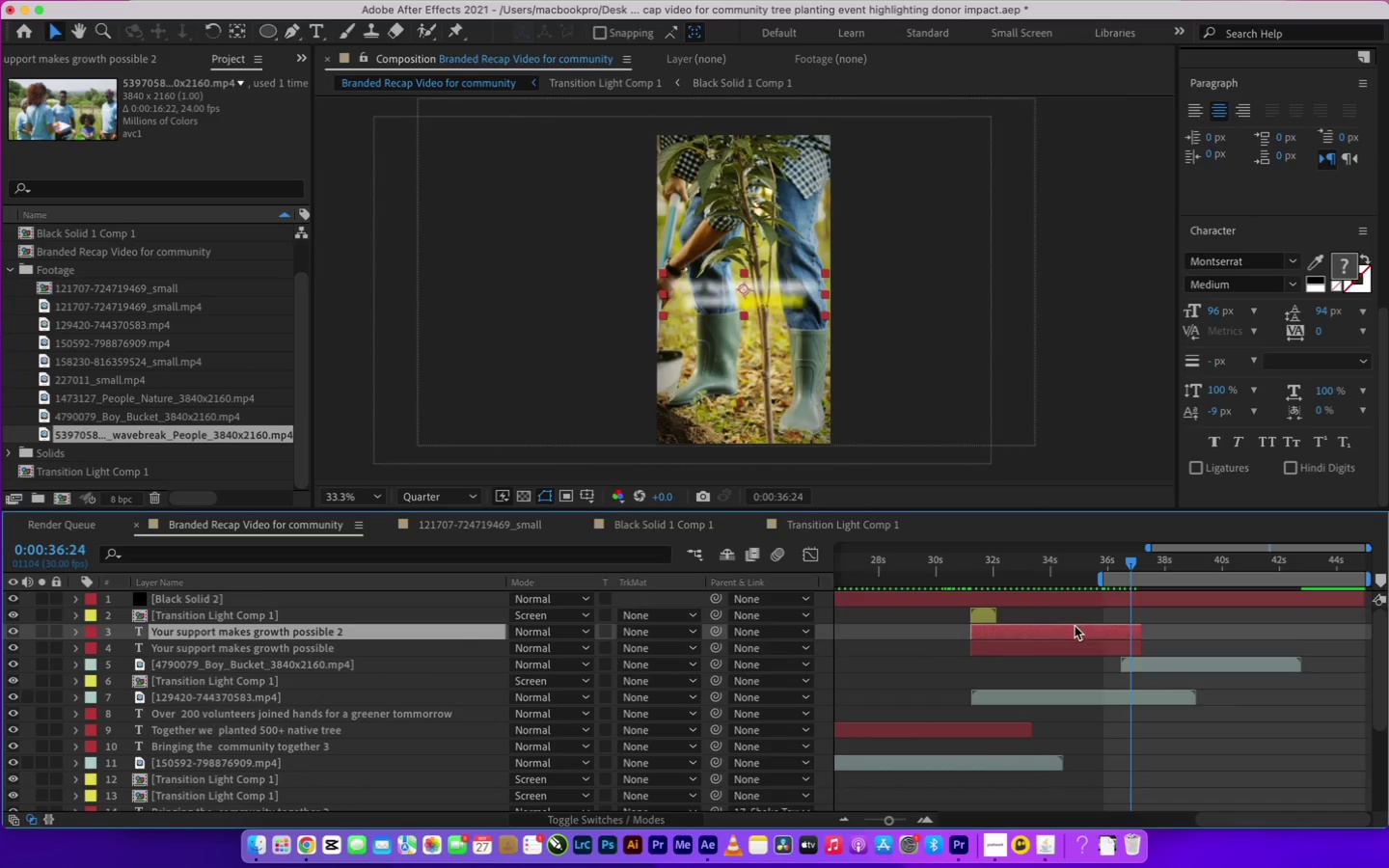 
left_click_drag(start_coordinate=[1042, 632], to_coordinate=[1192, 632])
 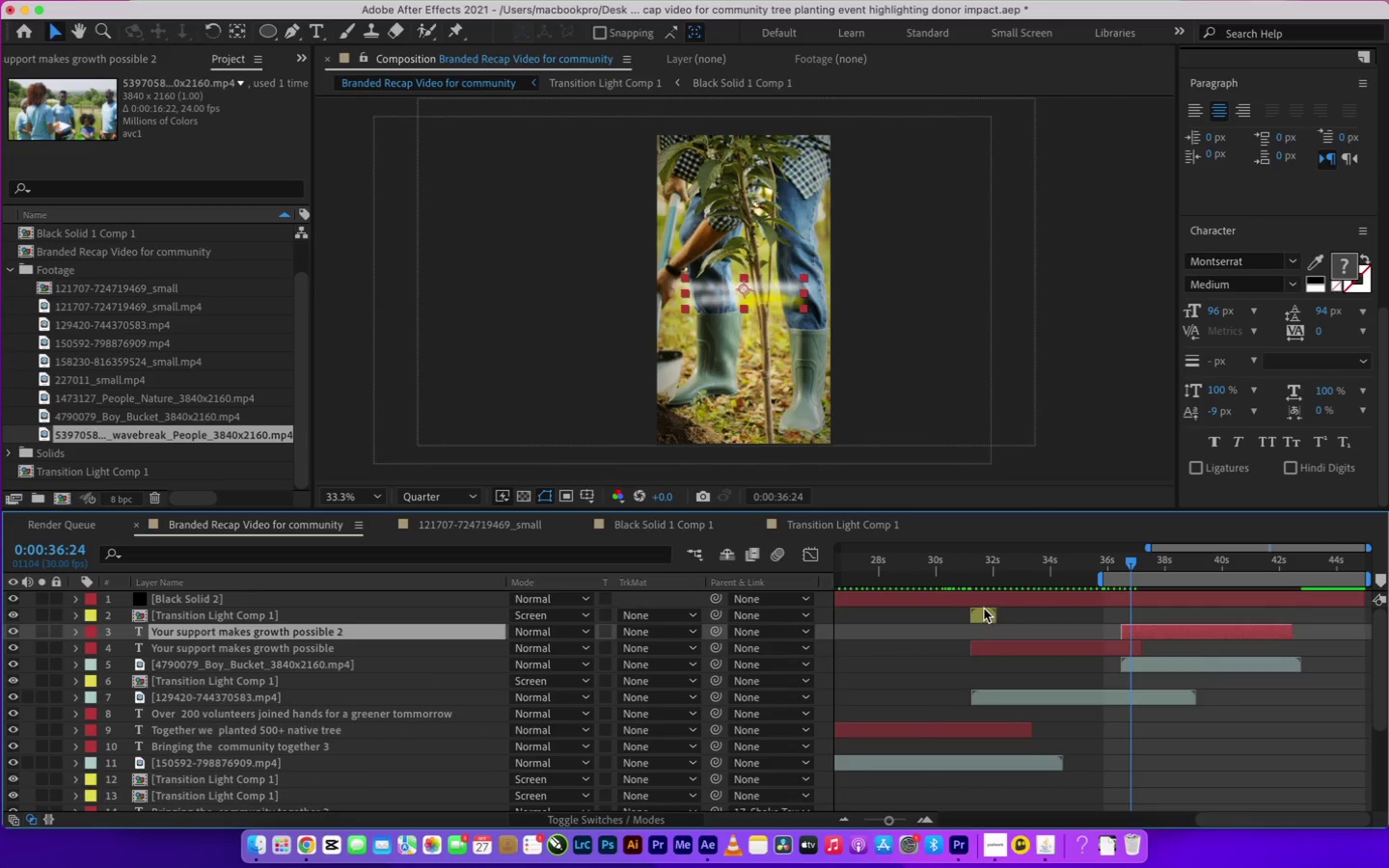 
key(Meta+D)
 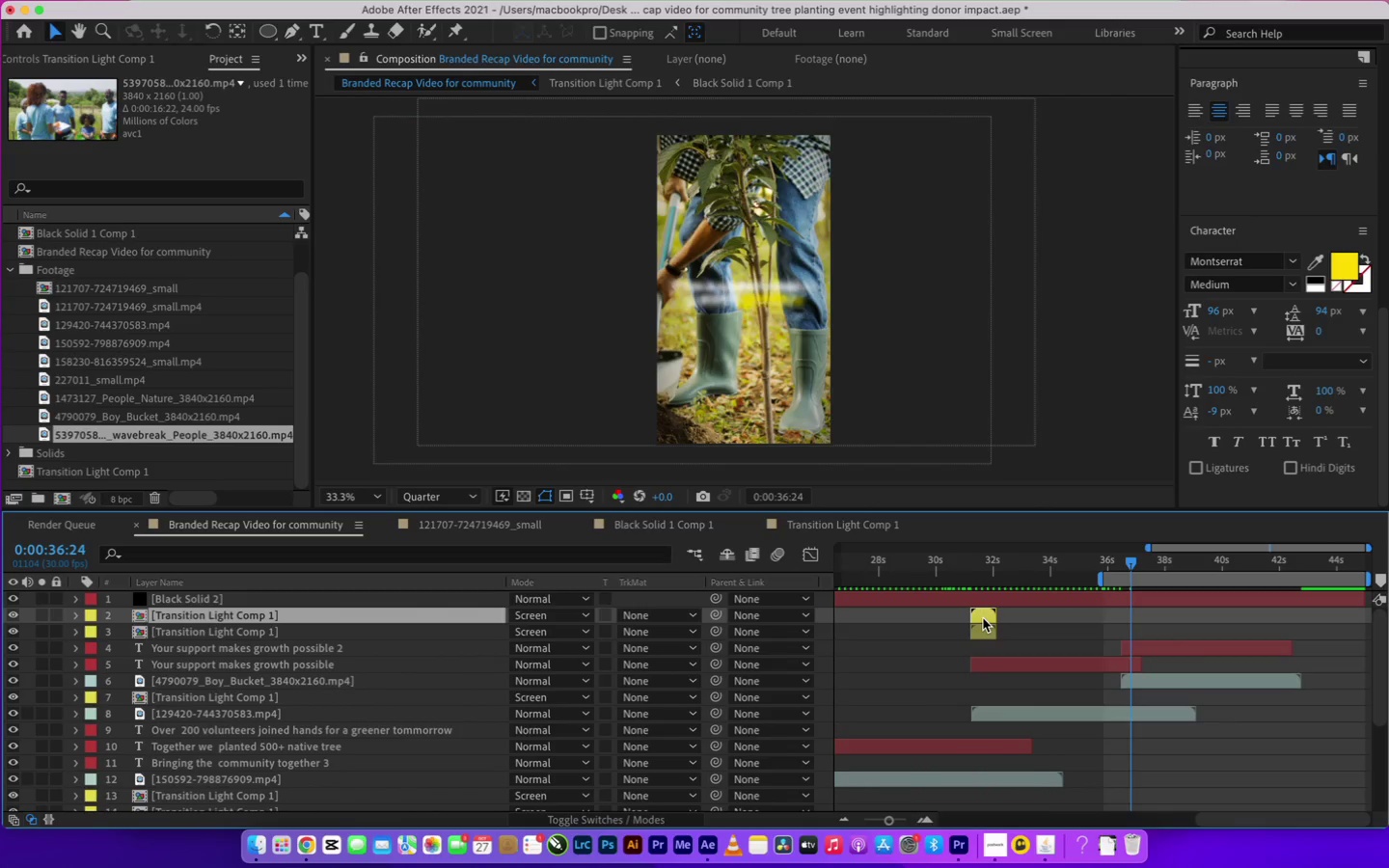 
left_click_drag(start_coordinate=[982, 618], to_coordinate=[1121, 616])
 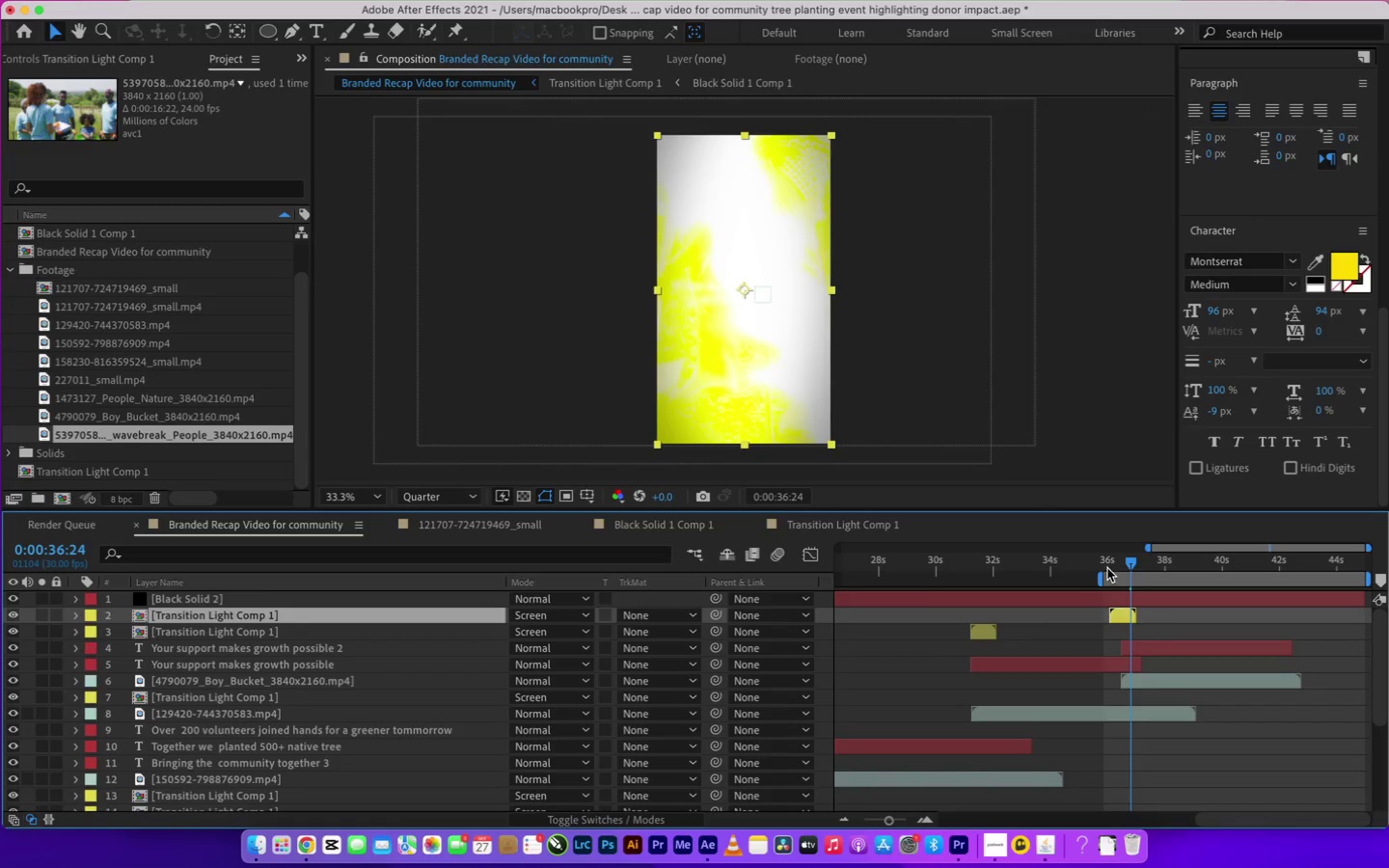 
left_click([1106, 567])
 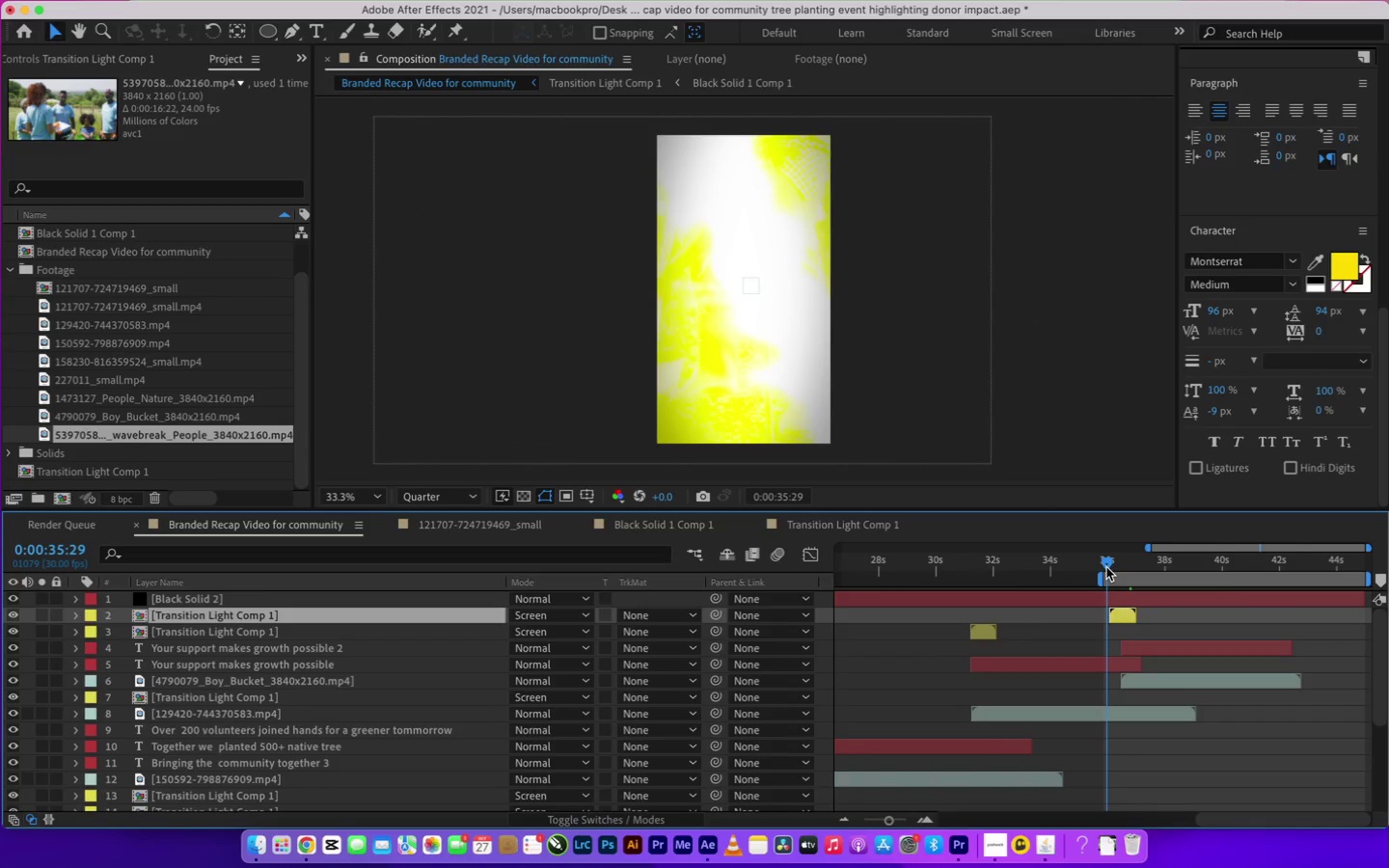 
key(B)
 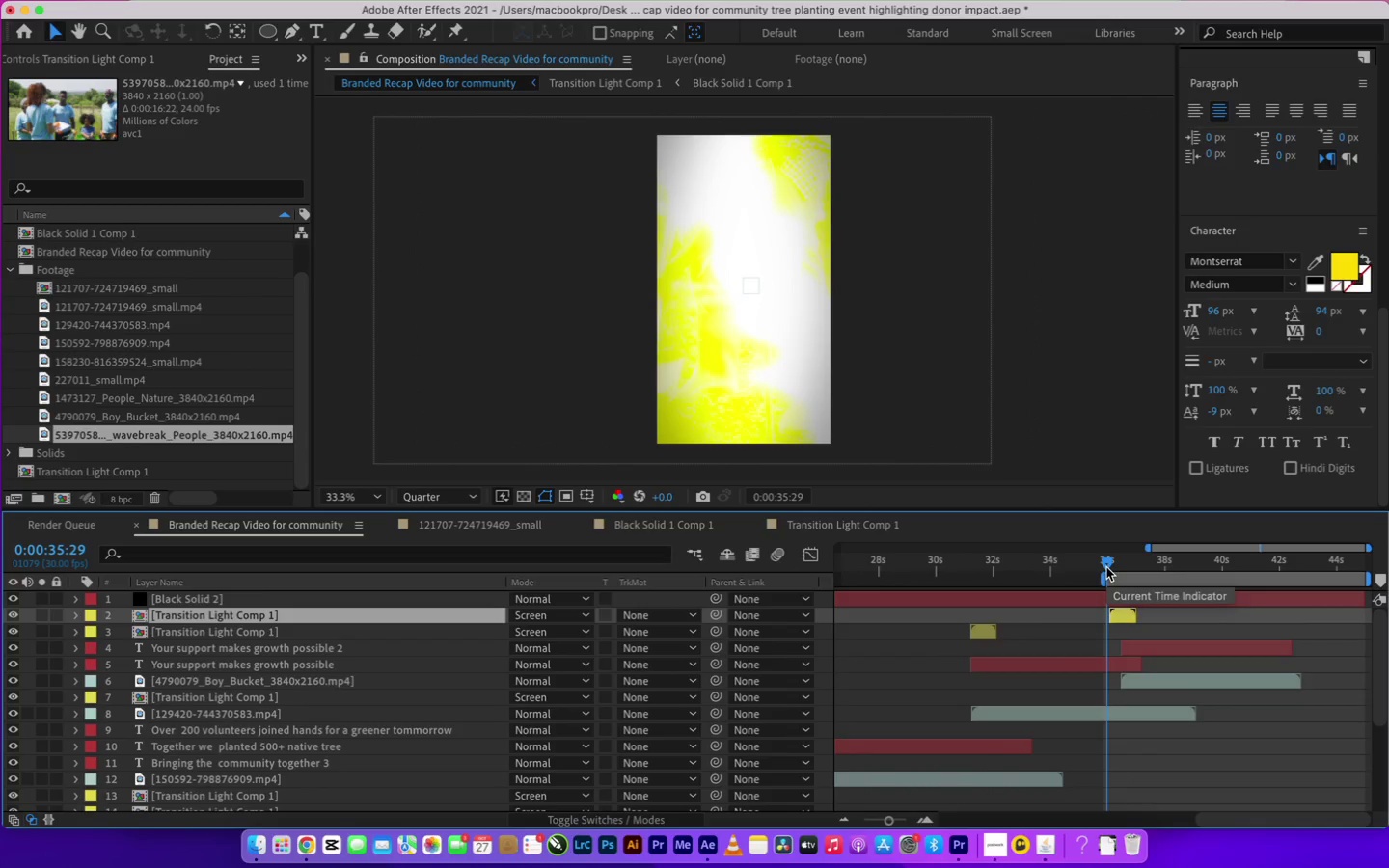 
key(Space)
 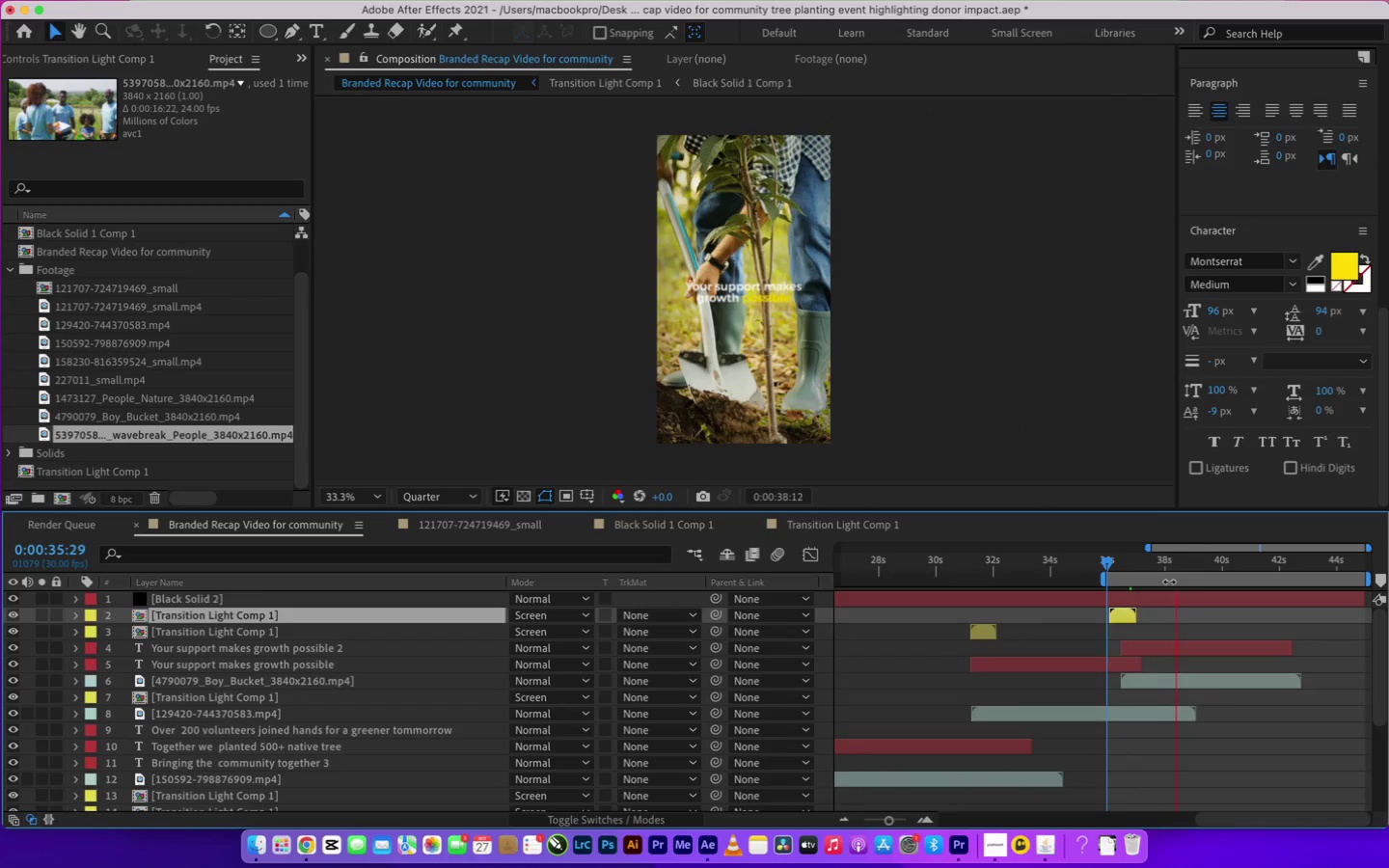 
wait(5.07)
 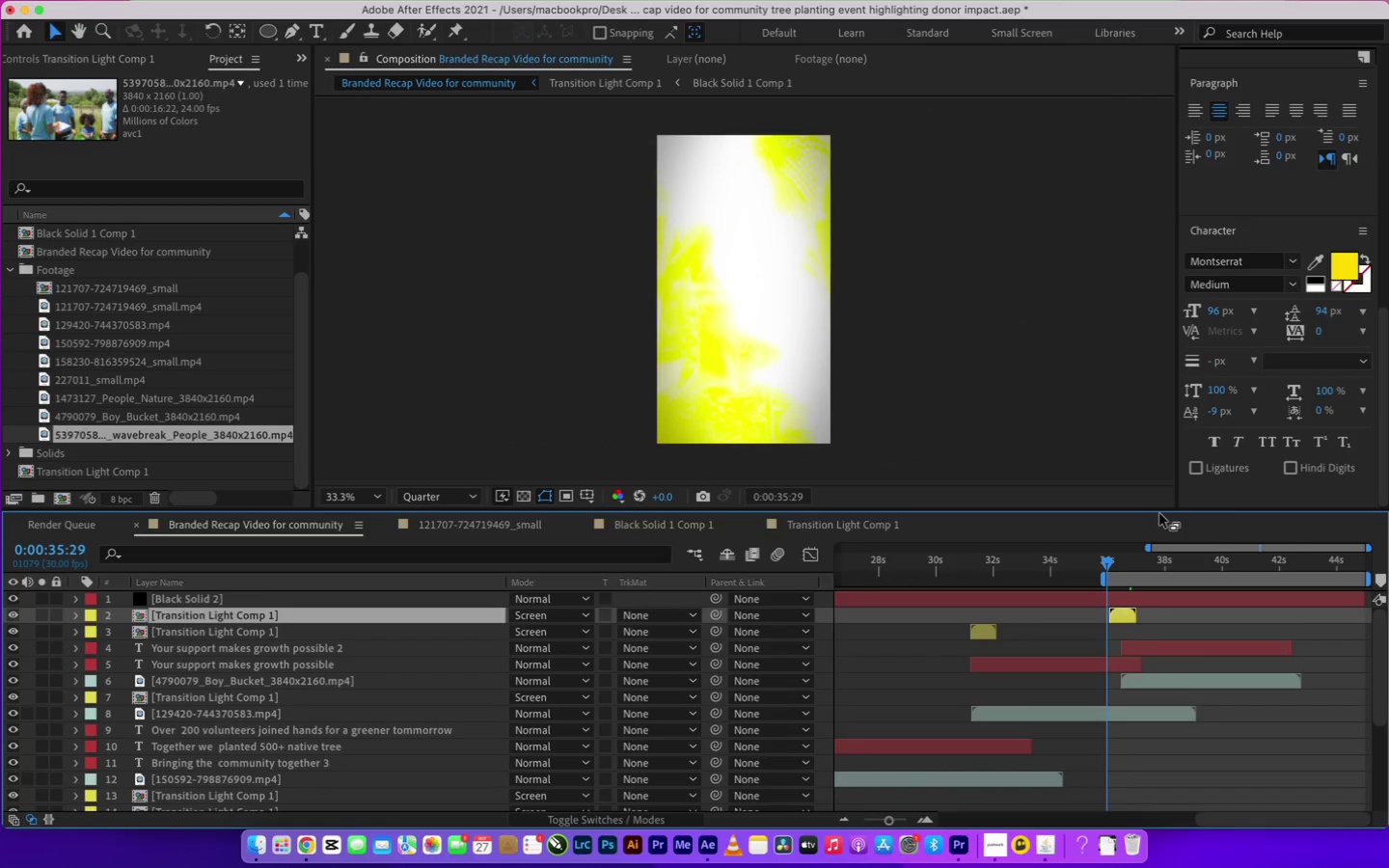 
key(Space)
 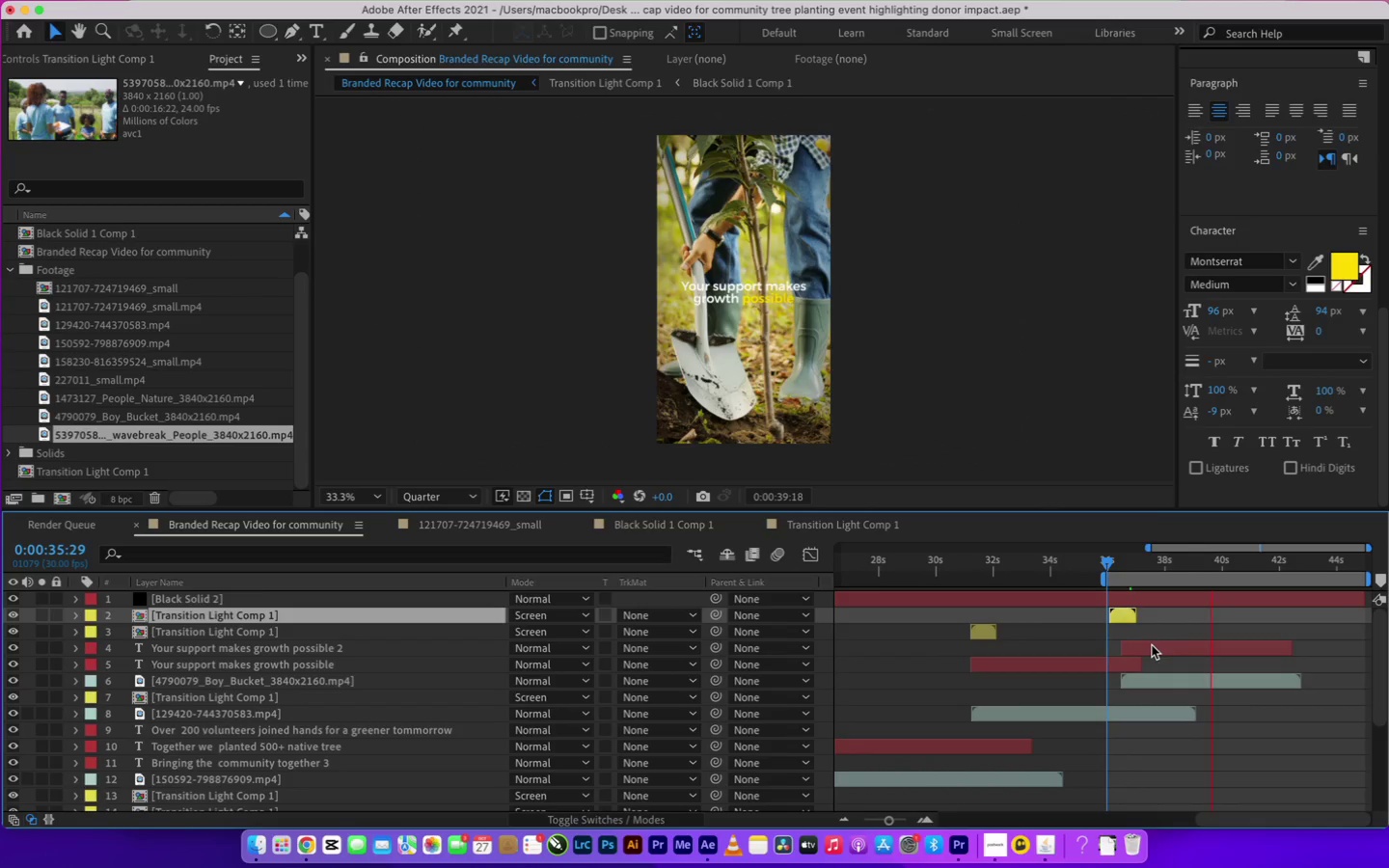 
double_click([1152, 646])
 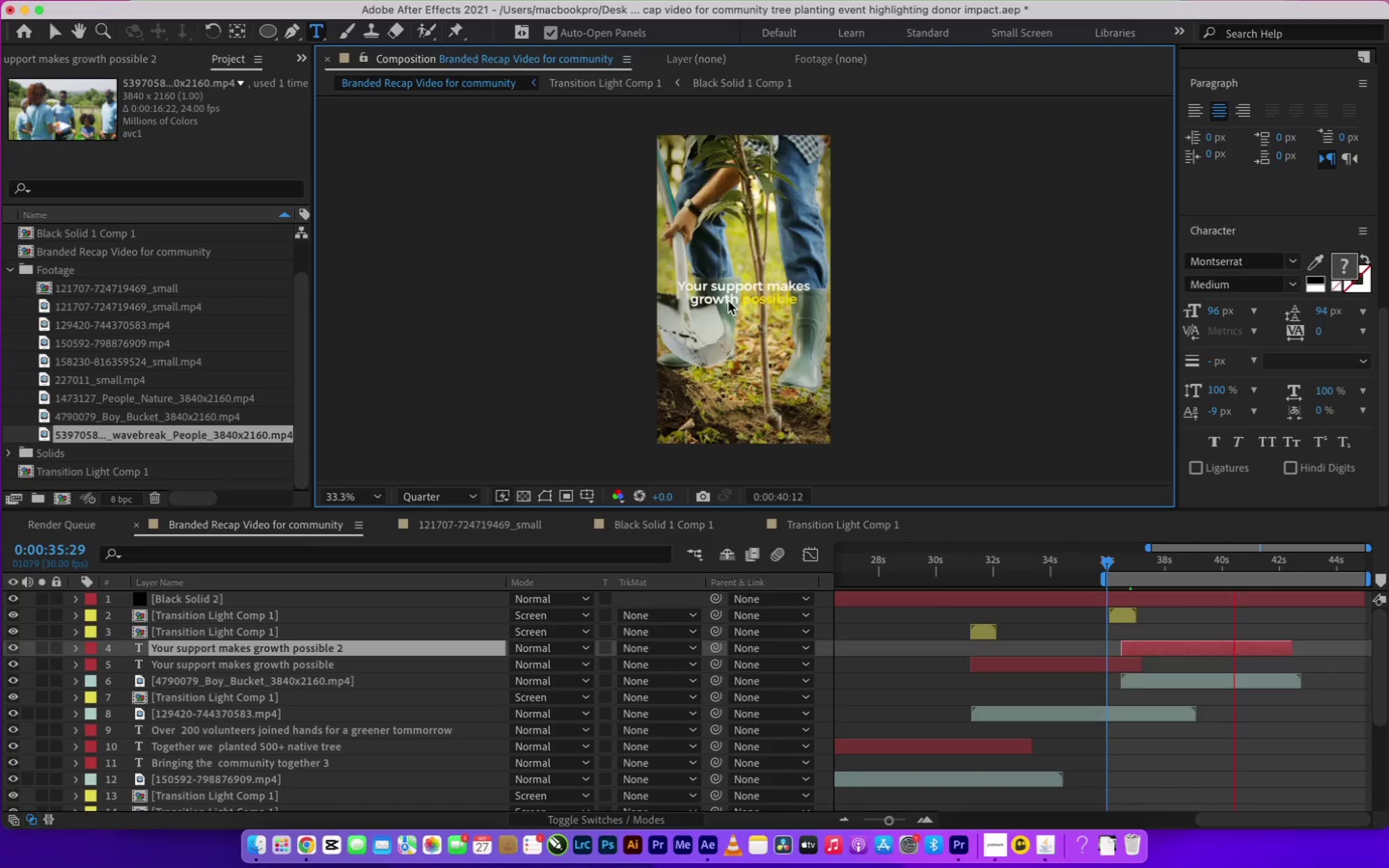 
double_click([731, 288])
 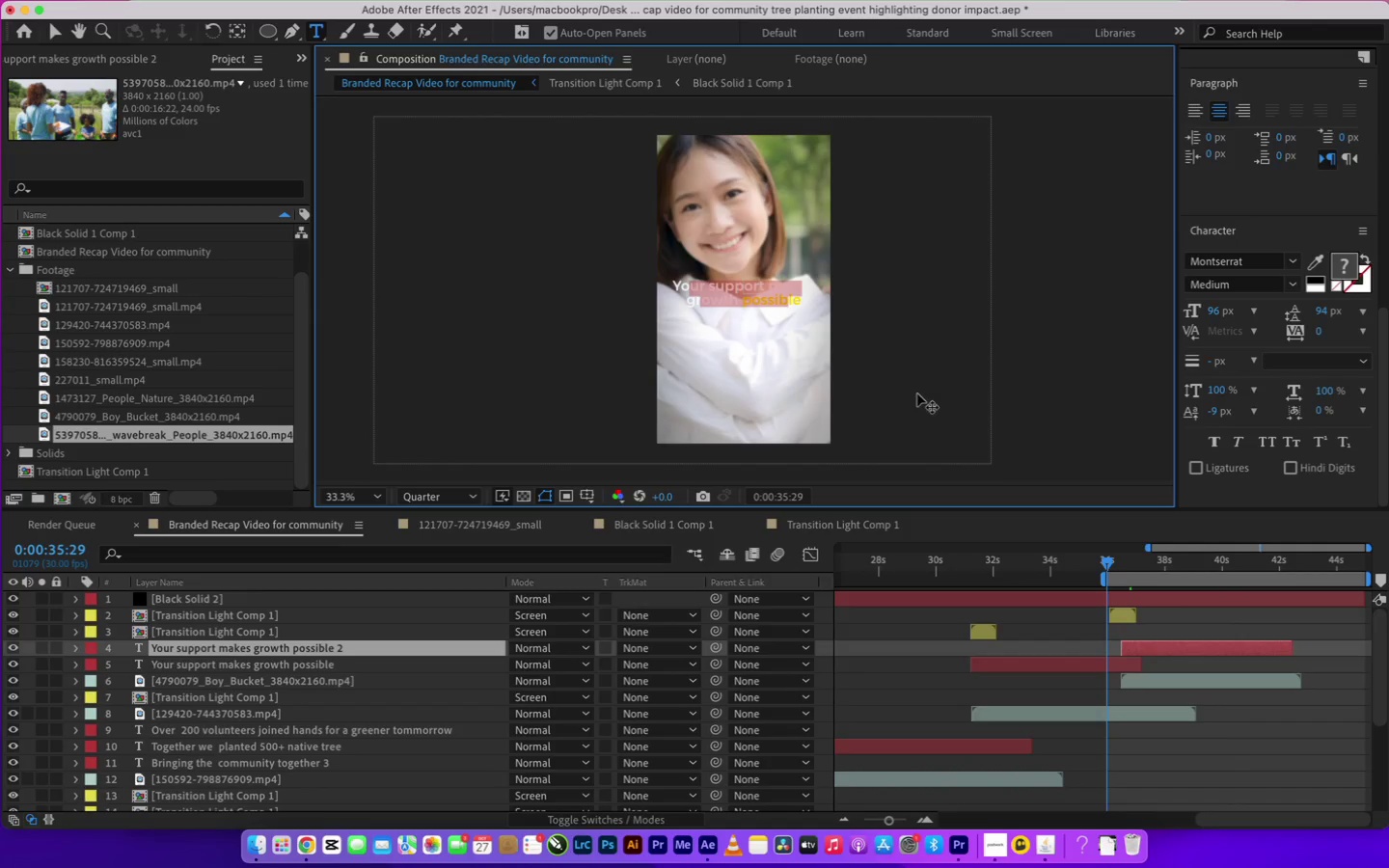 
left_click([1183, 567])
 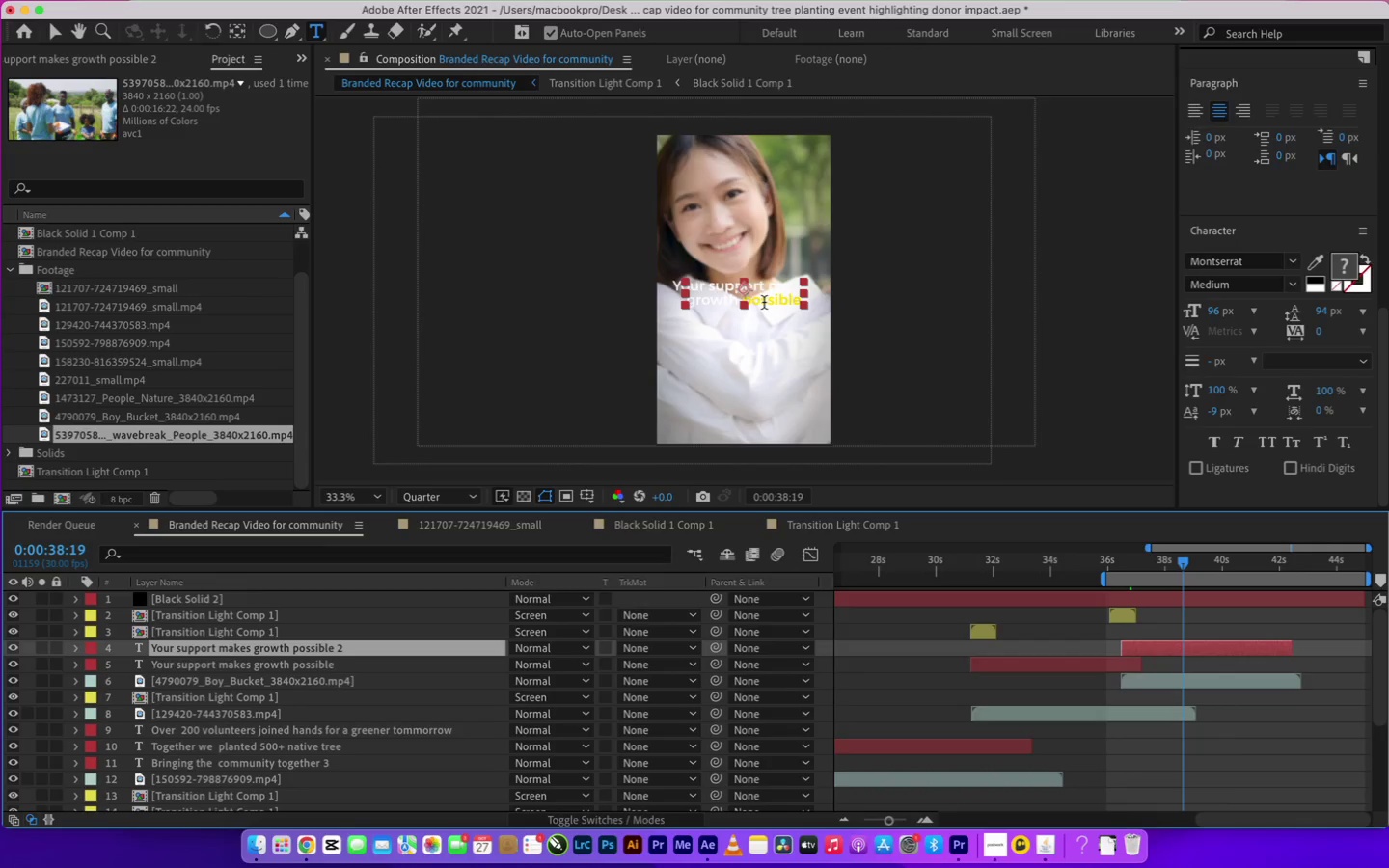 
double_click([762, 300])
 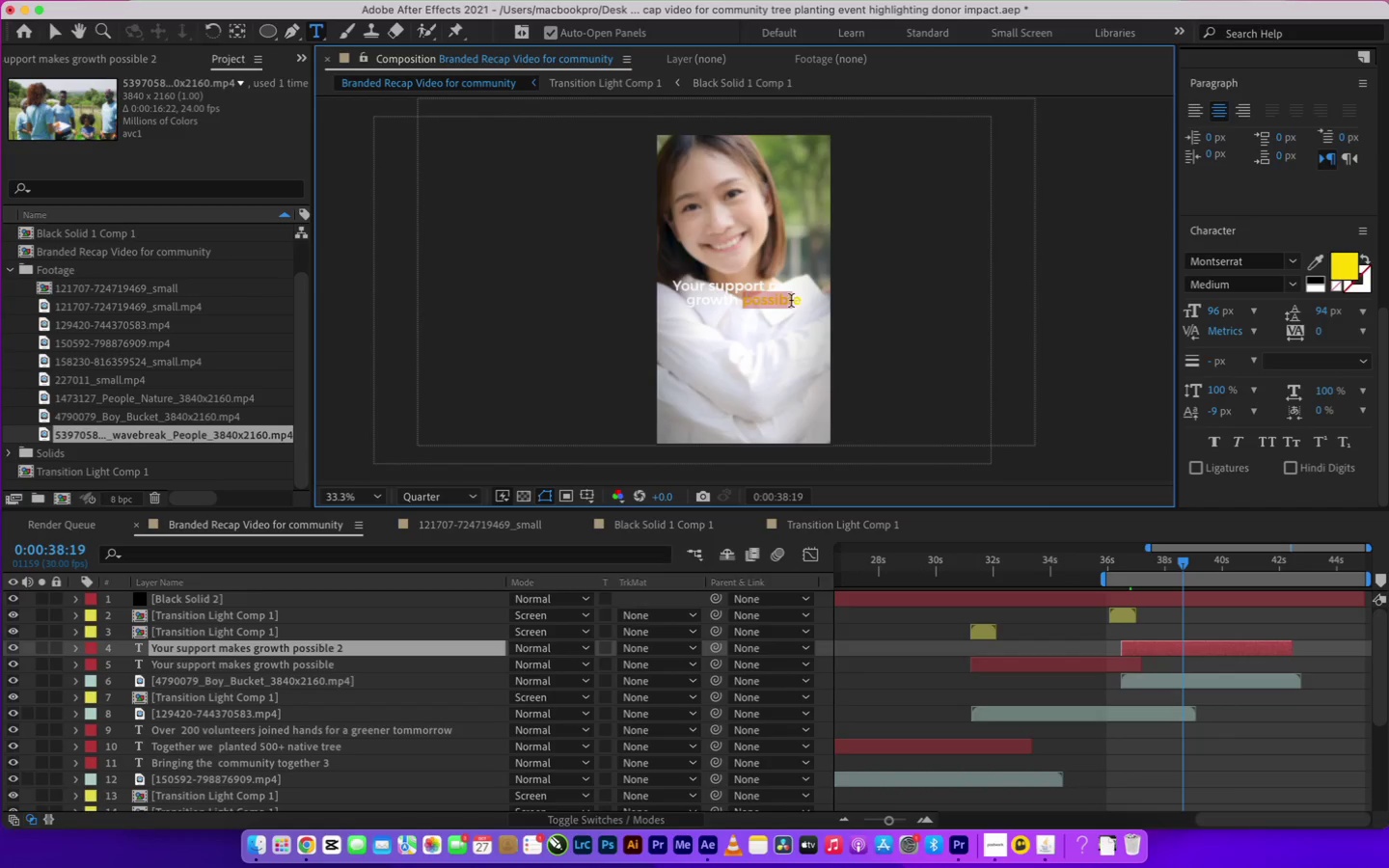 
key(Meta+CommandLeft)
 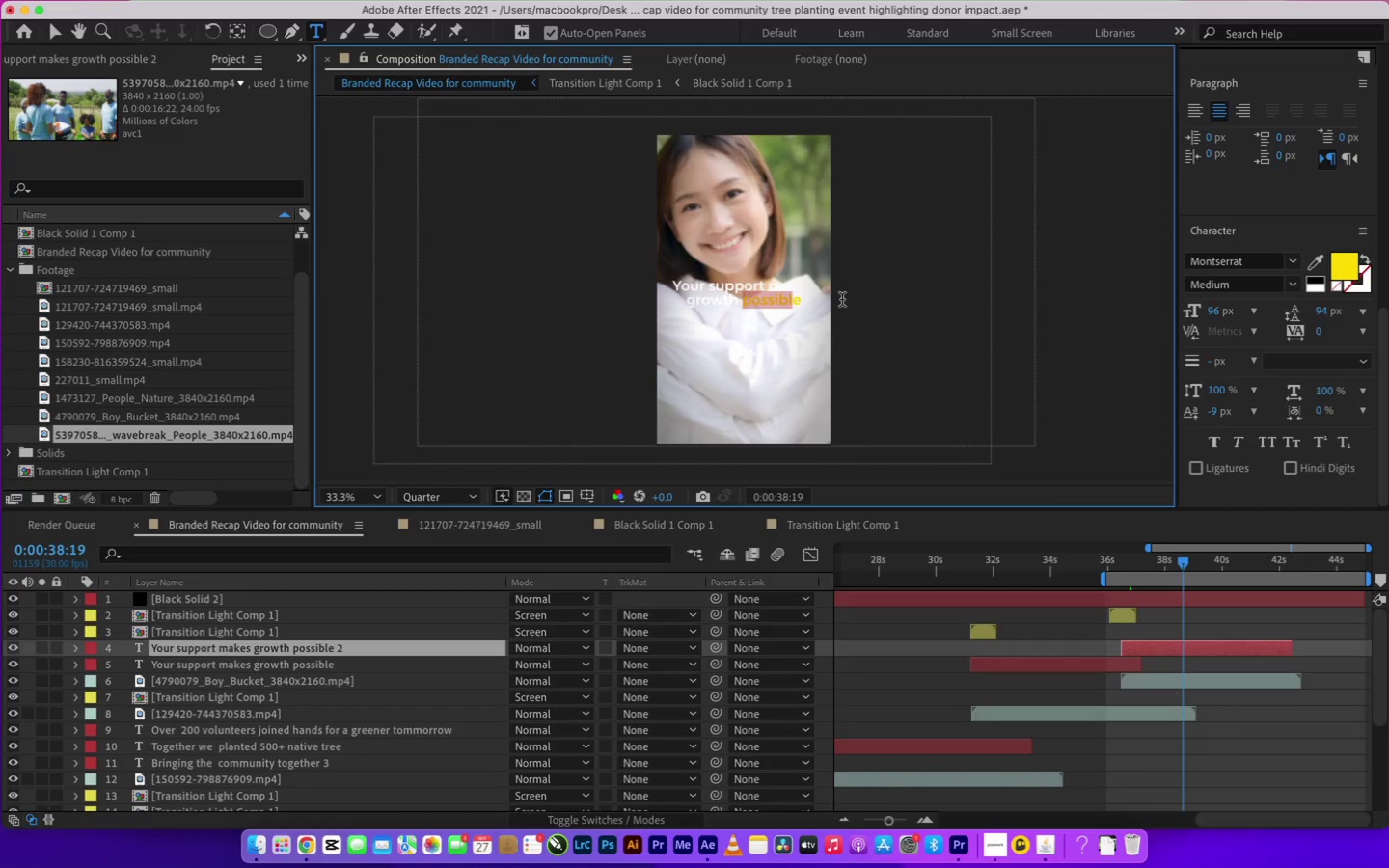 
key(Meta+A)
 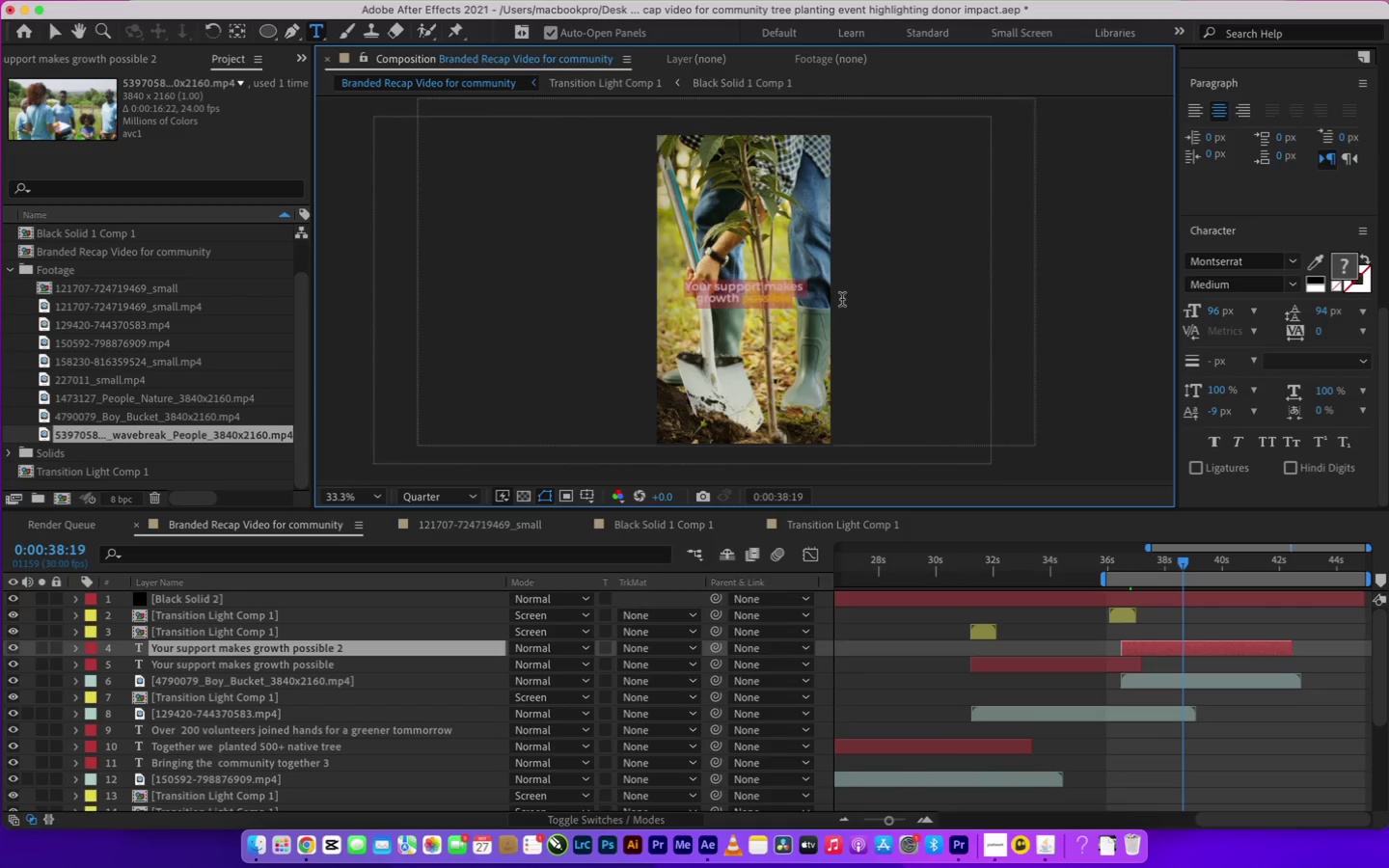 
wait(6.31)
 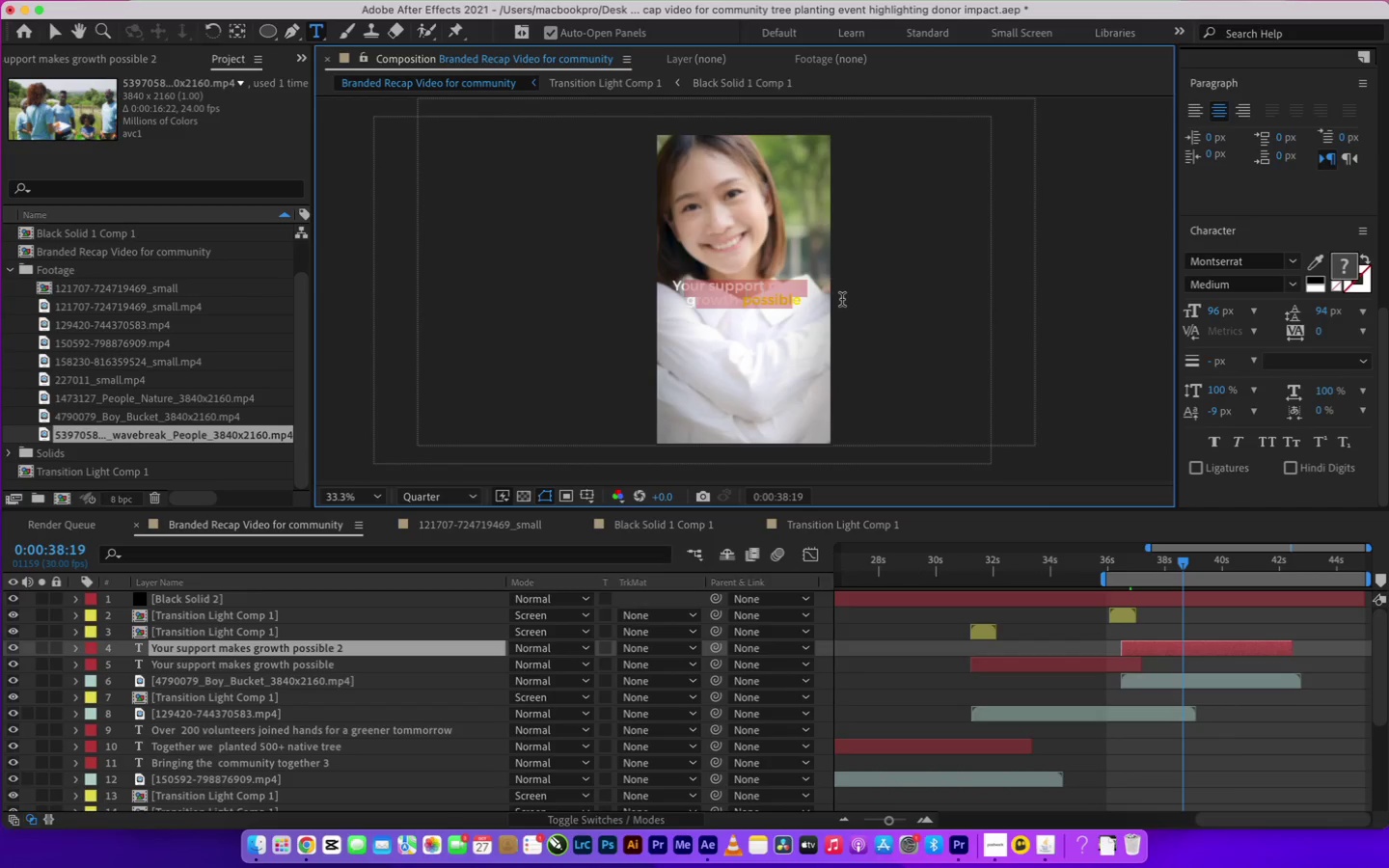 
type(SUPPORT LOCAL REFORESTATION)
 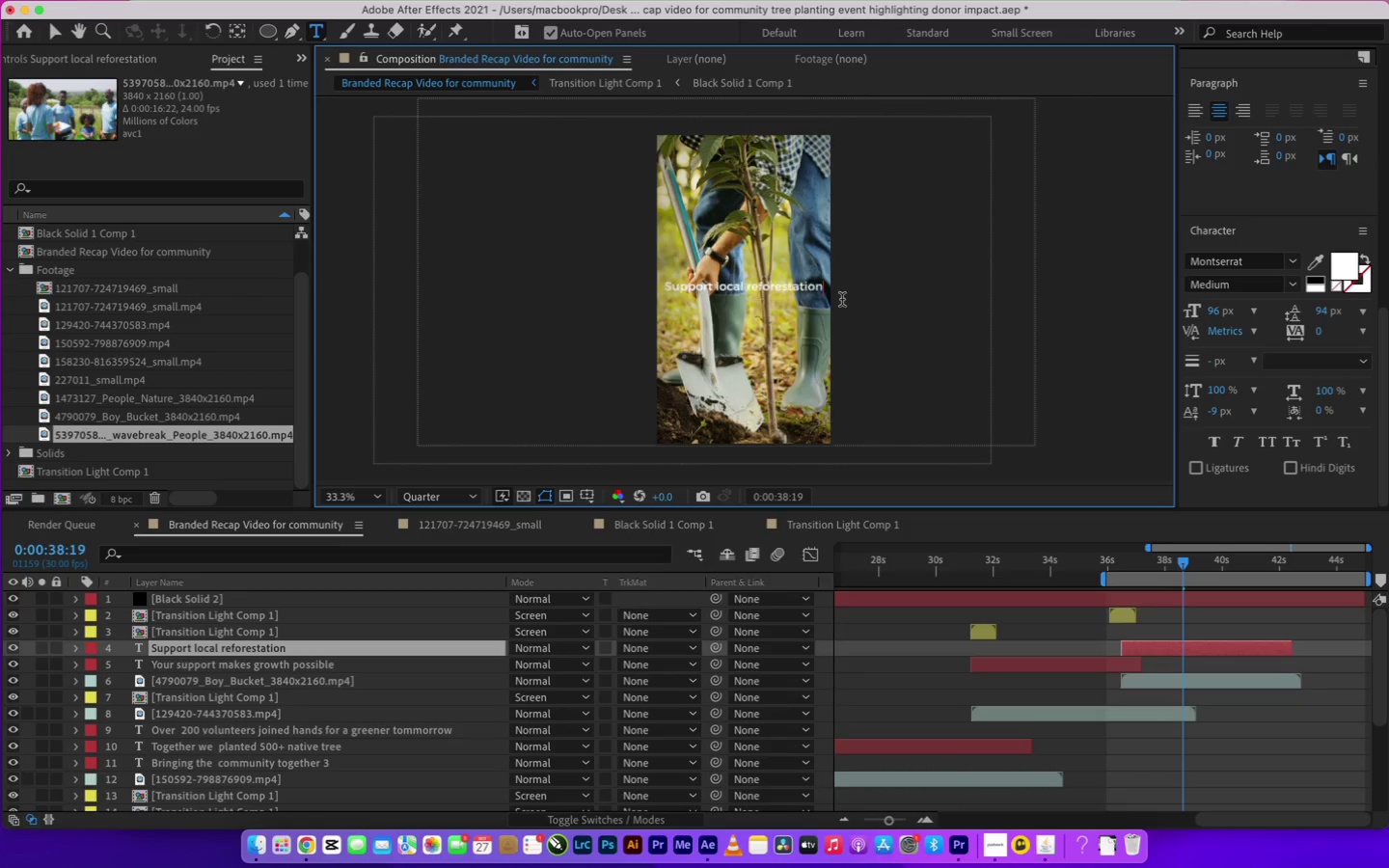 
hold_key(key=CapsLock, duration=0.32)
 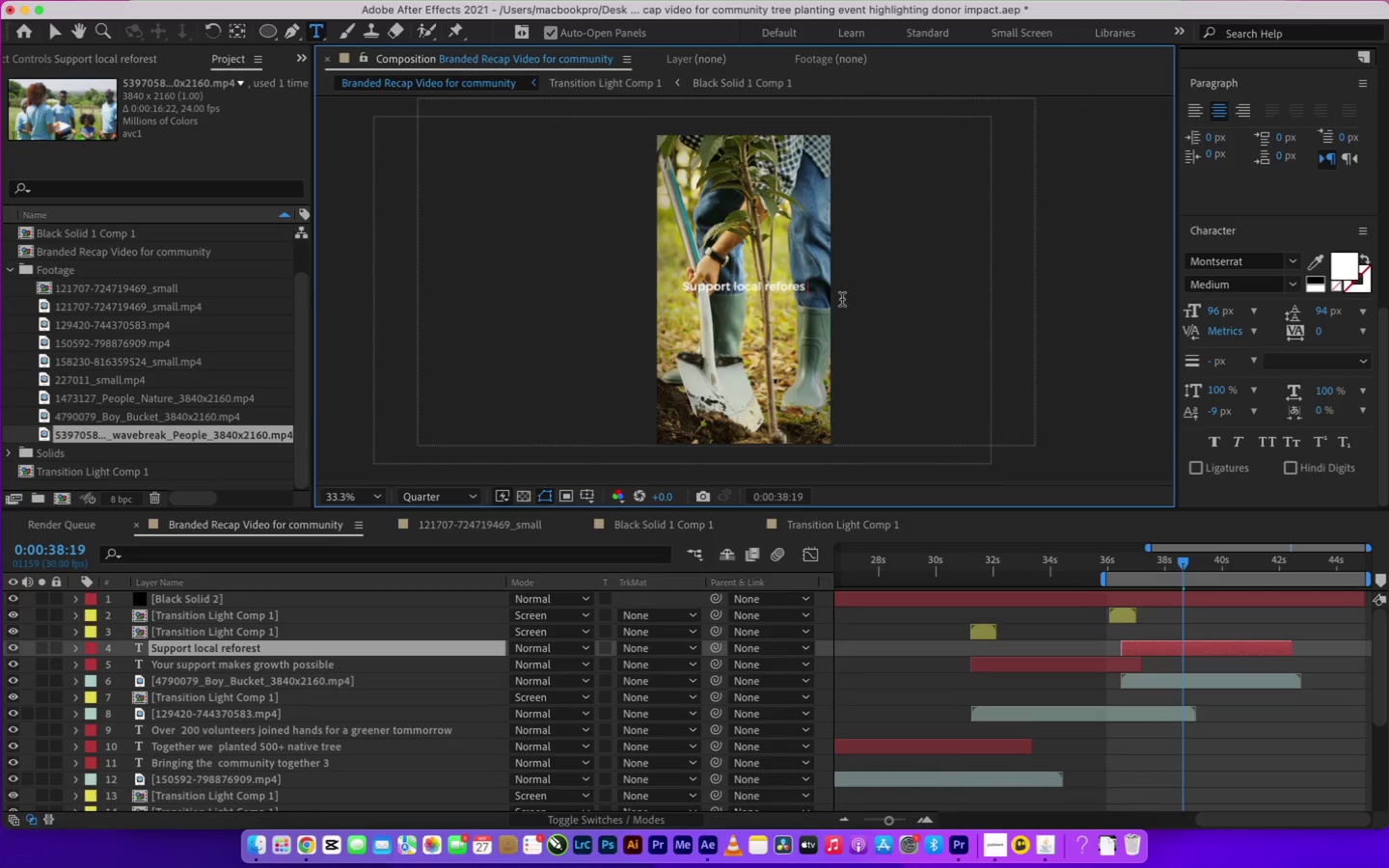 
left_click([749, 282])
 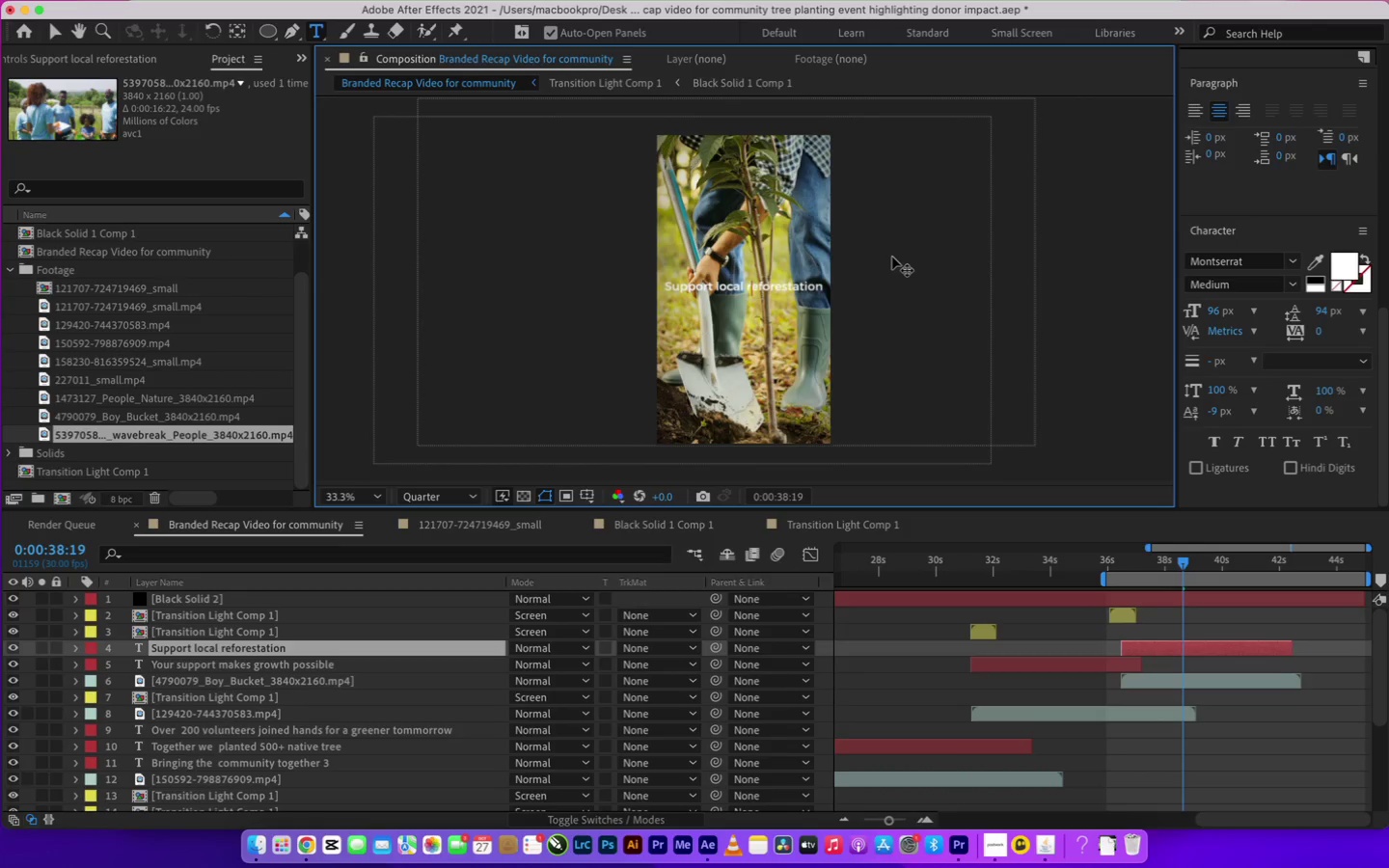 
key(ArrowLeft)
 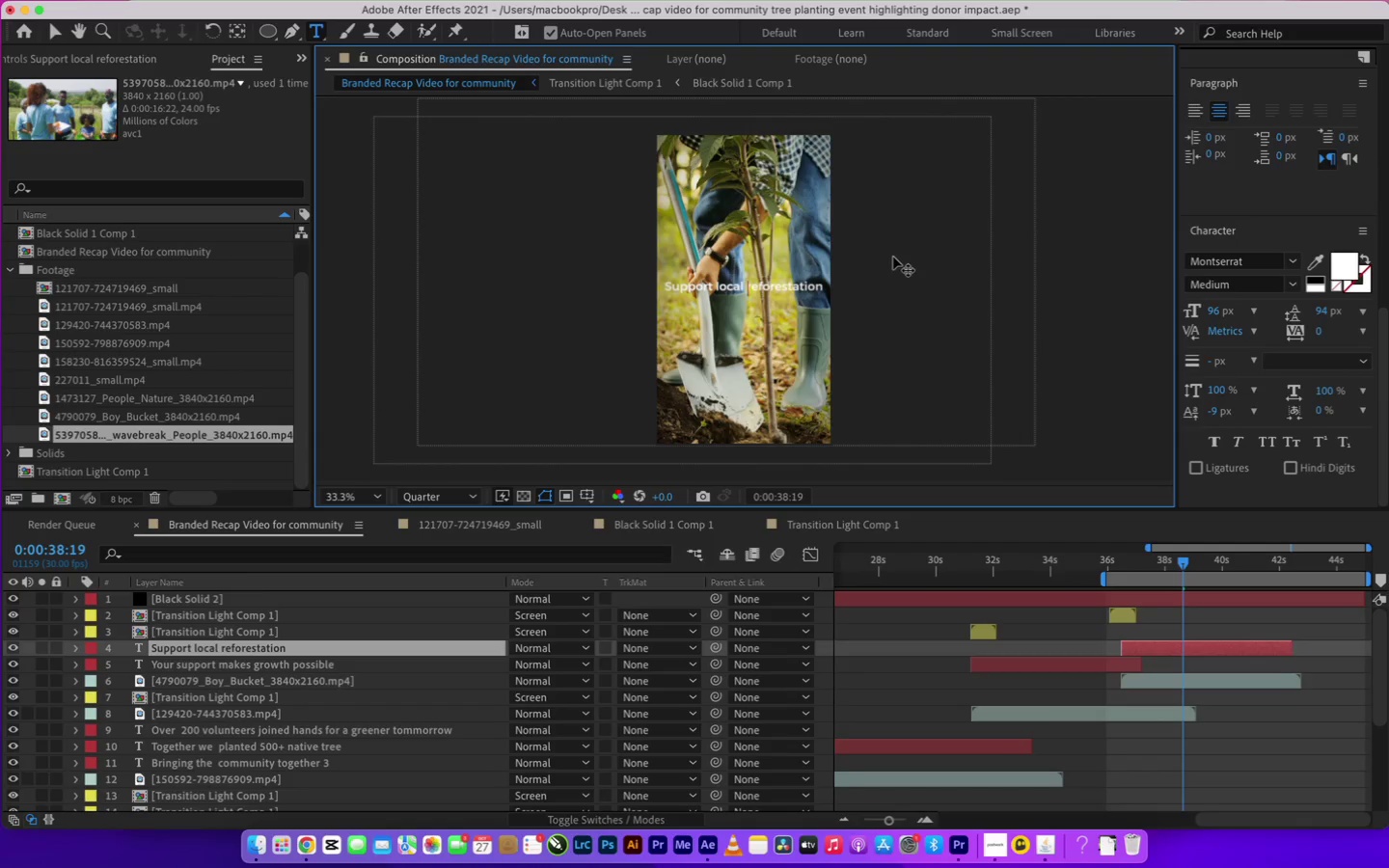 
key(Enter)
 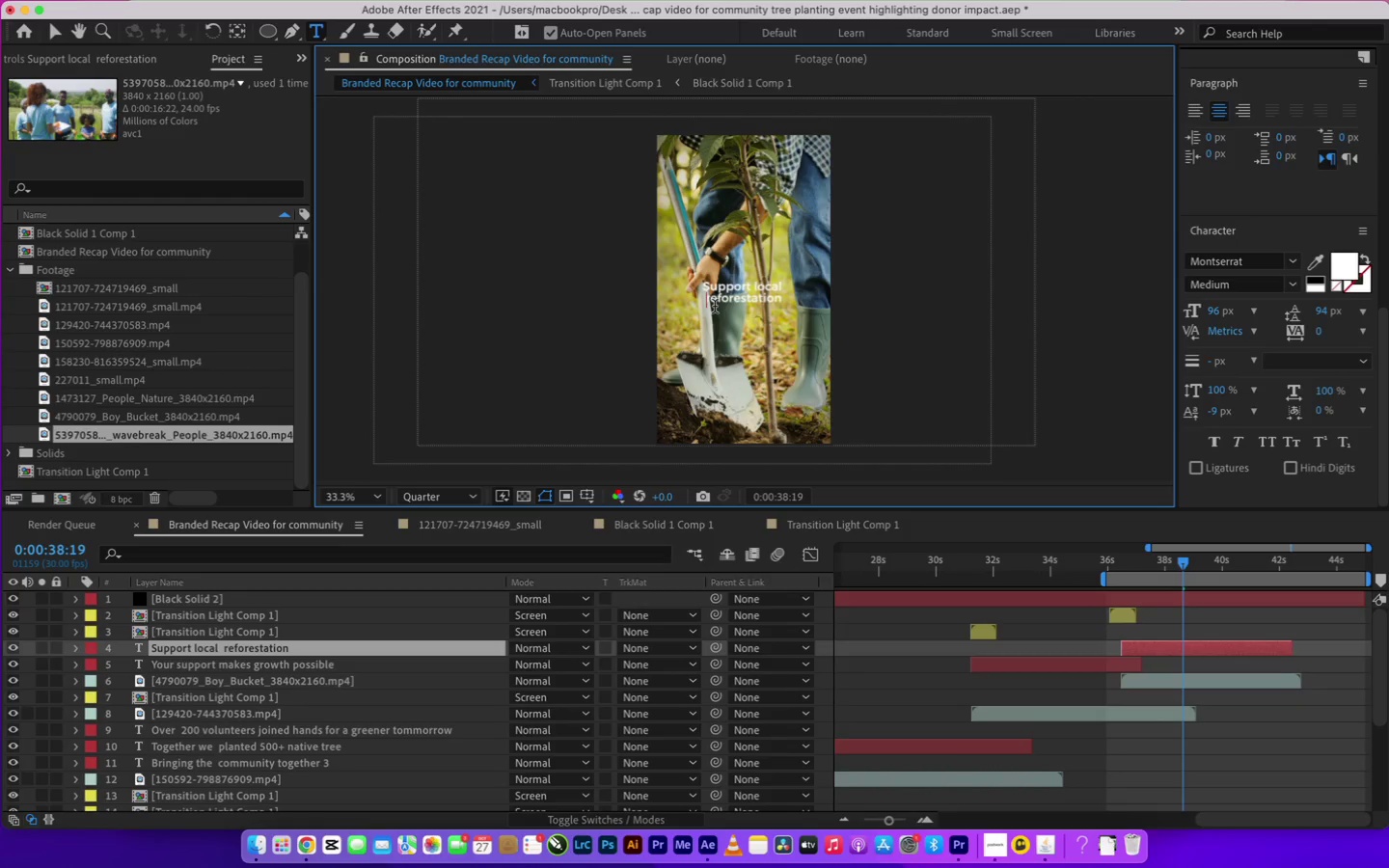 
left_click_drag(start_coordinate=[703, 302], to_coordinate=[788, 299])
 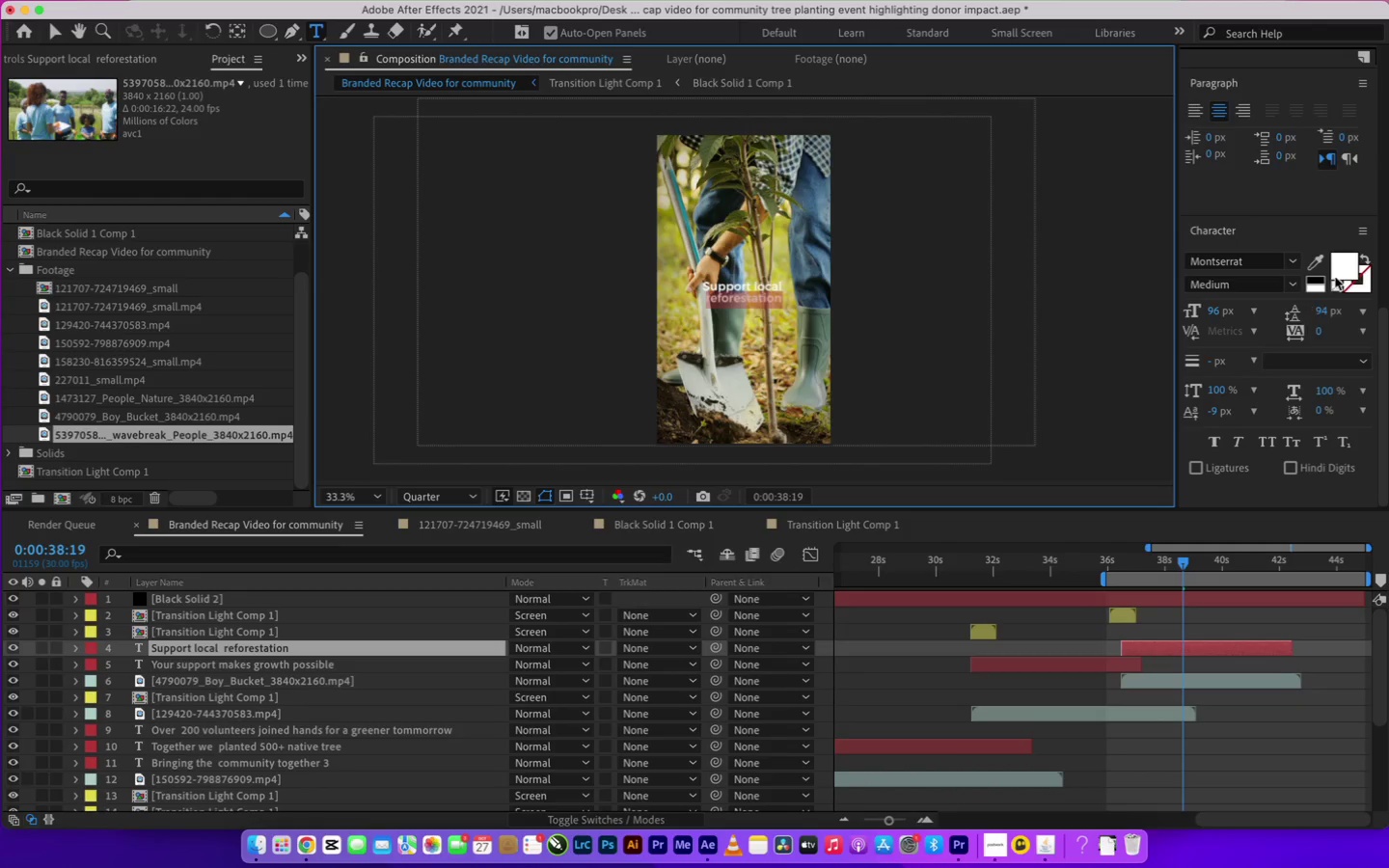 
left_click([1337, 270])
 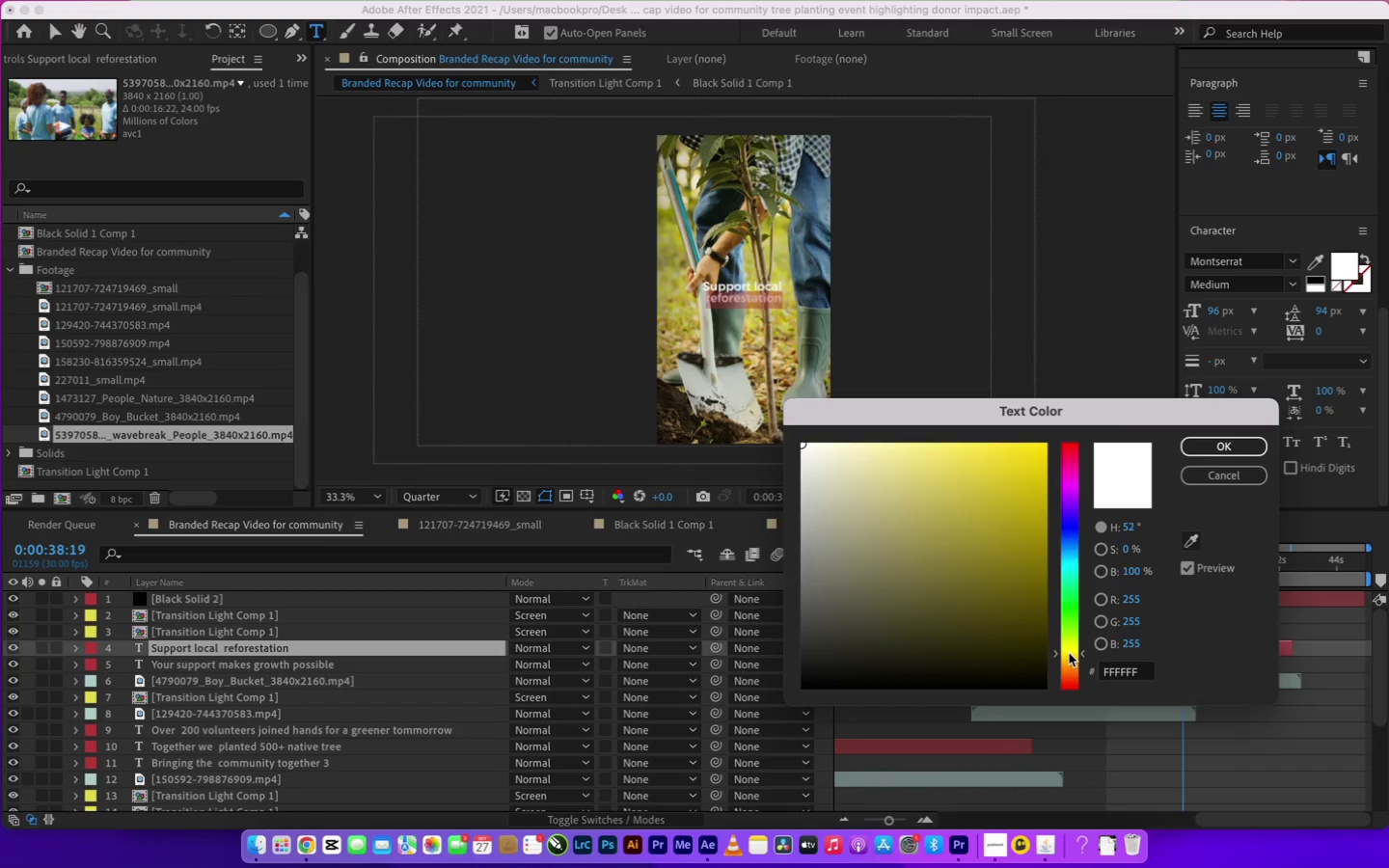 
wait(5.09)
 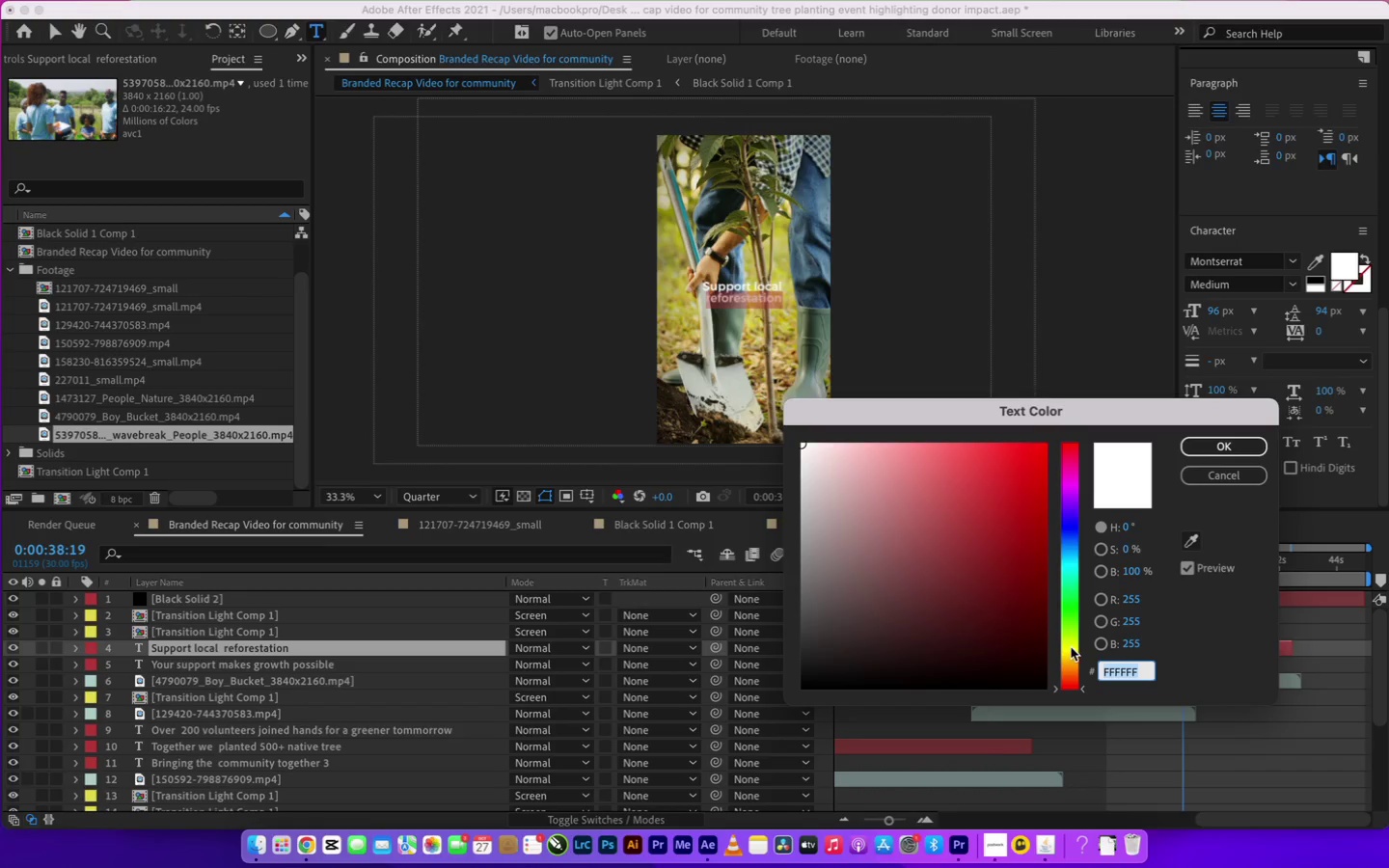 
left_click_drag(start_coordinate=[995, 480], to_coordinate=[1086, 400])
 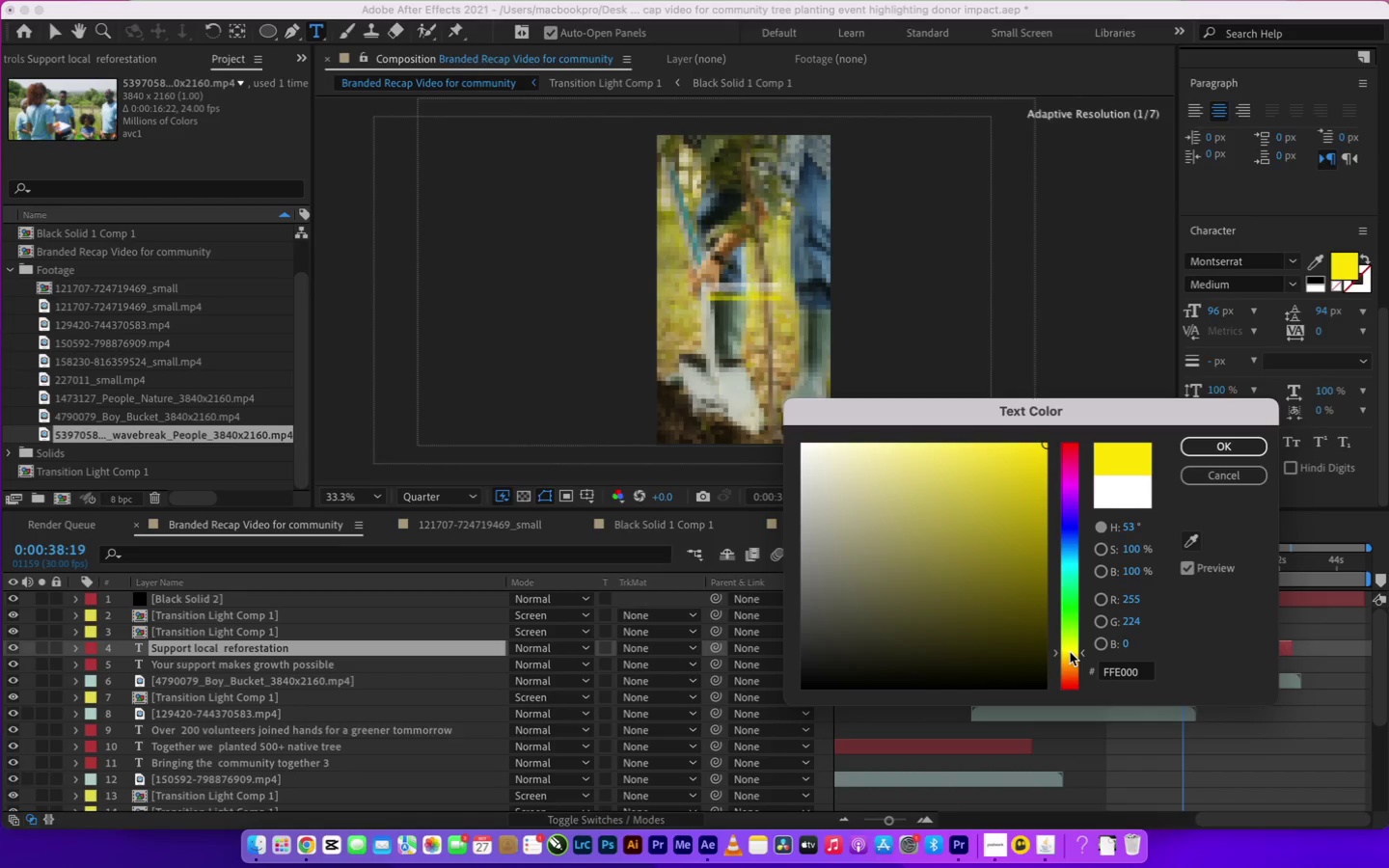 
wait(6.78)
 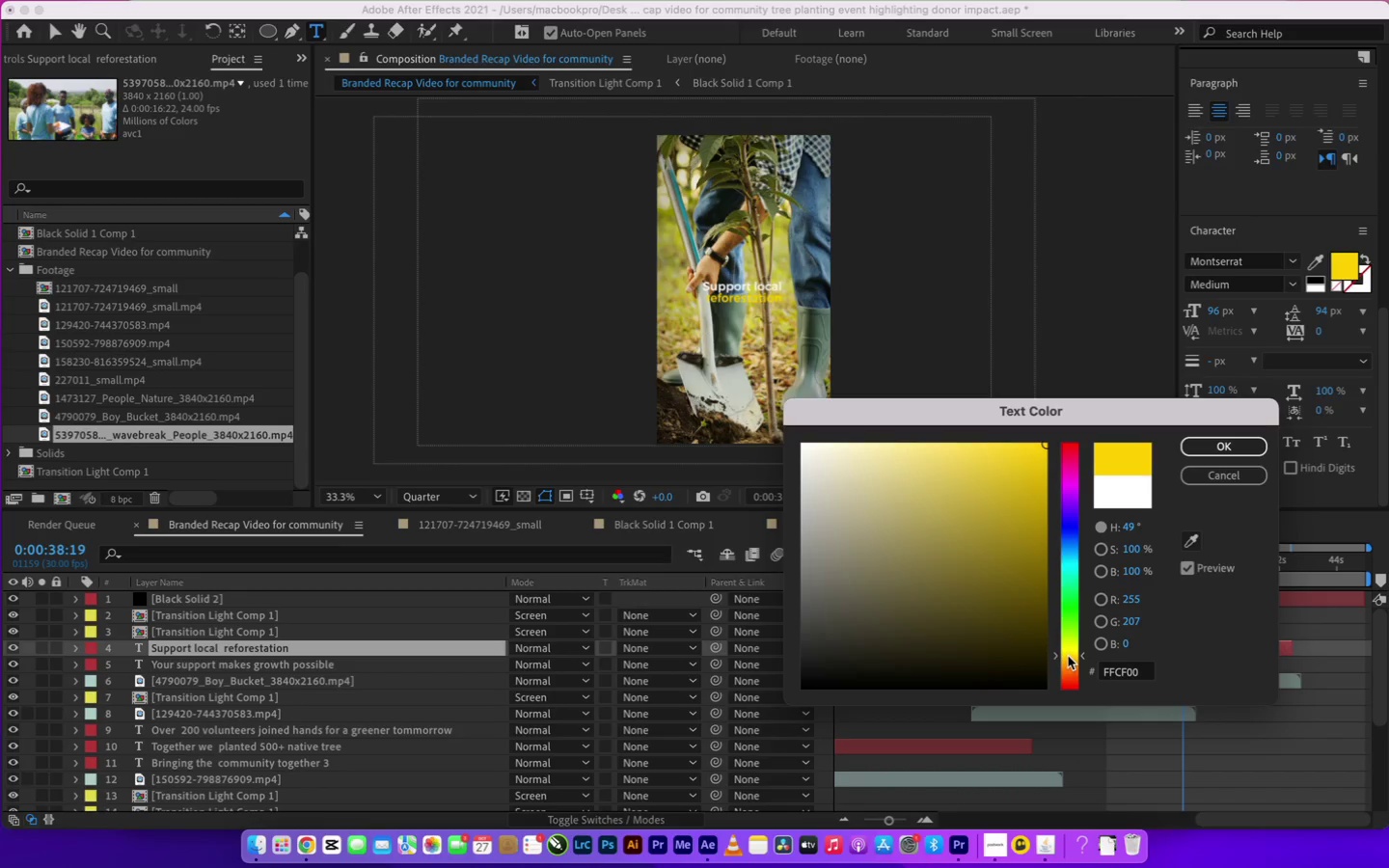 
left_click([1203, 437])
 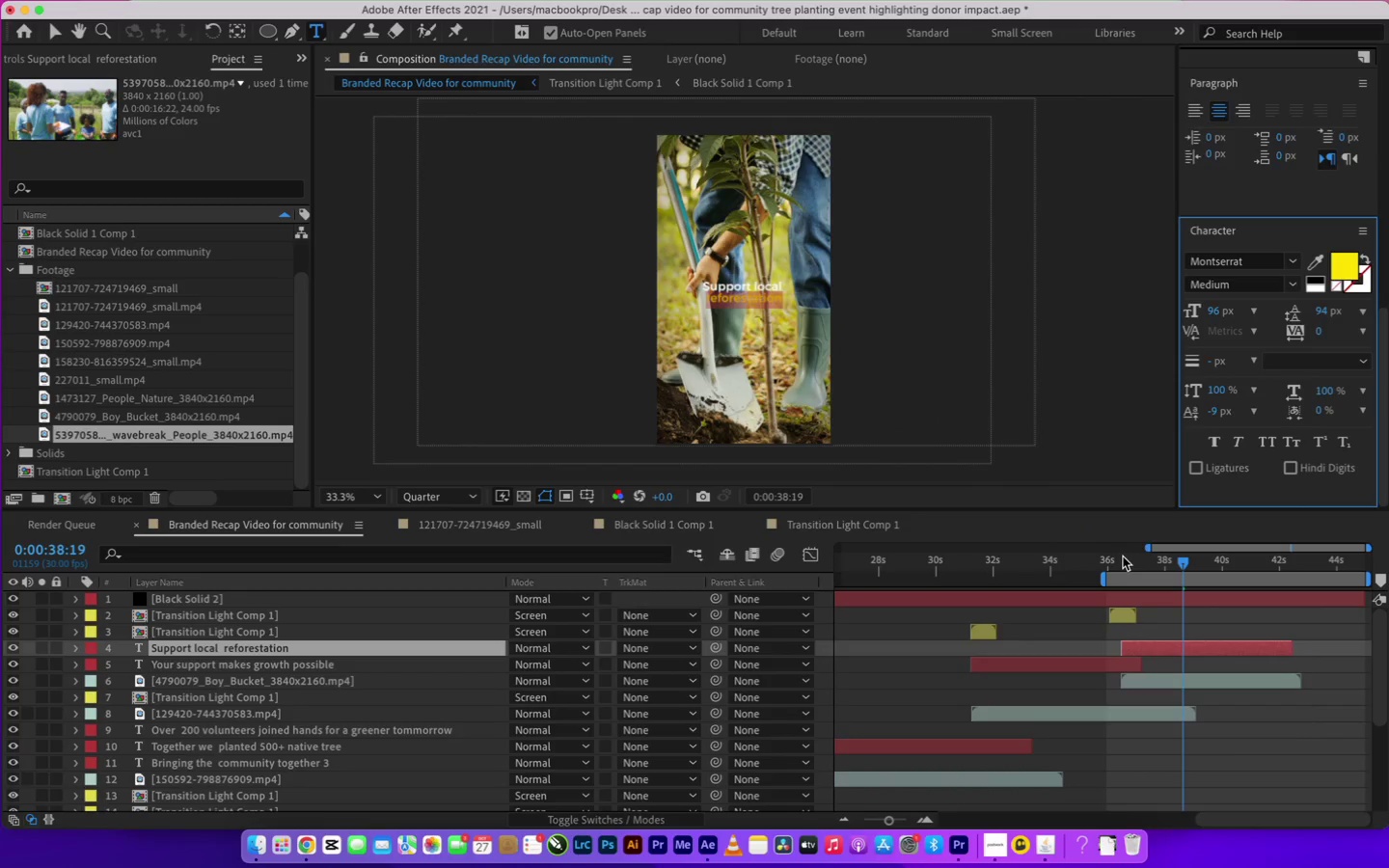 
left_click([1115, 559])
 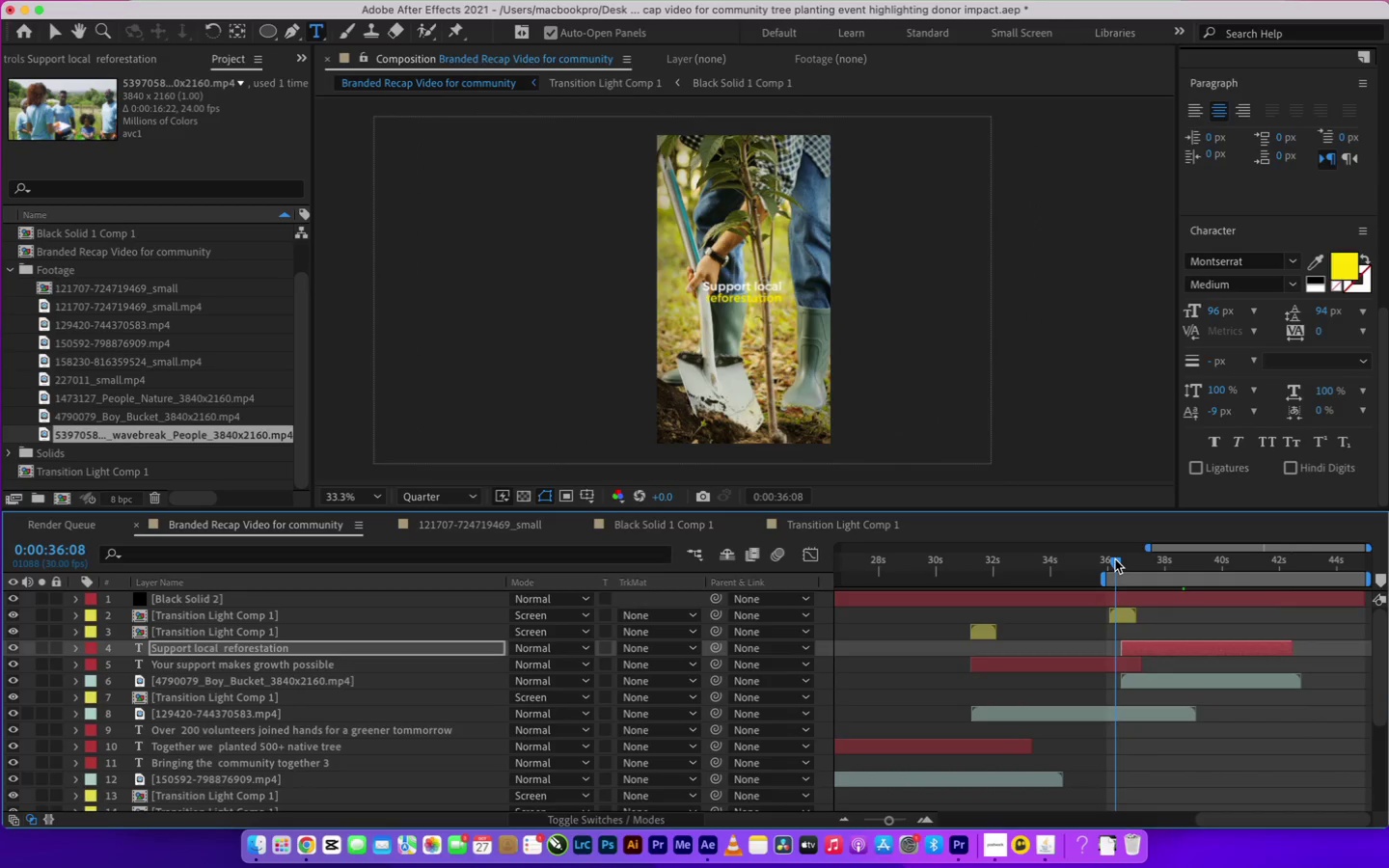 
key(B)
 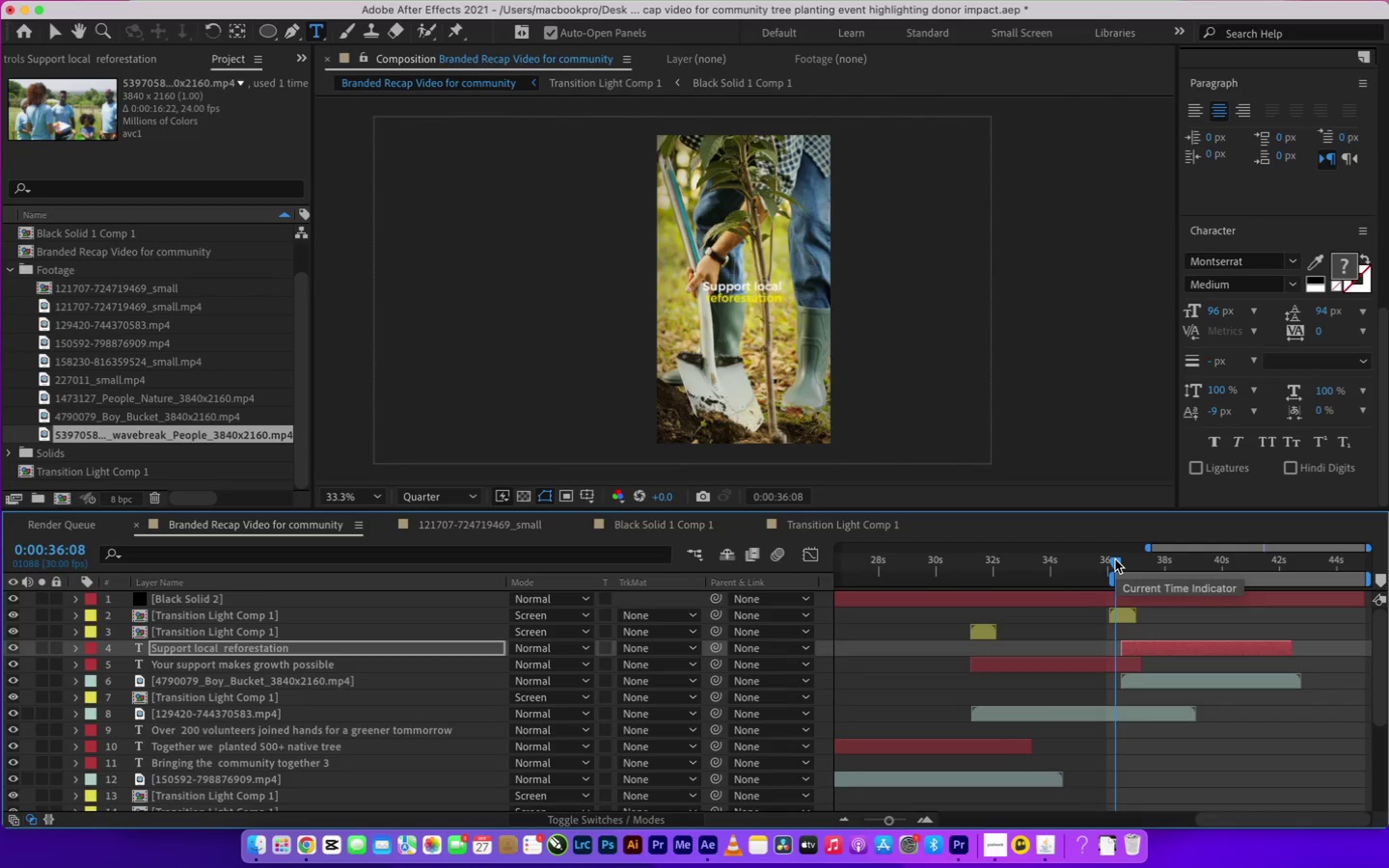 
key(Space)
 